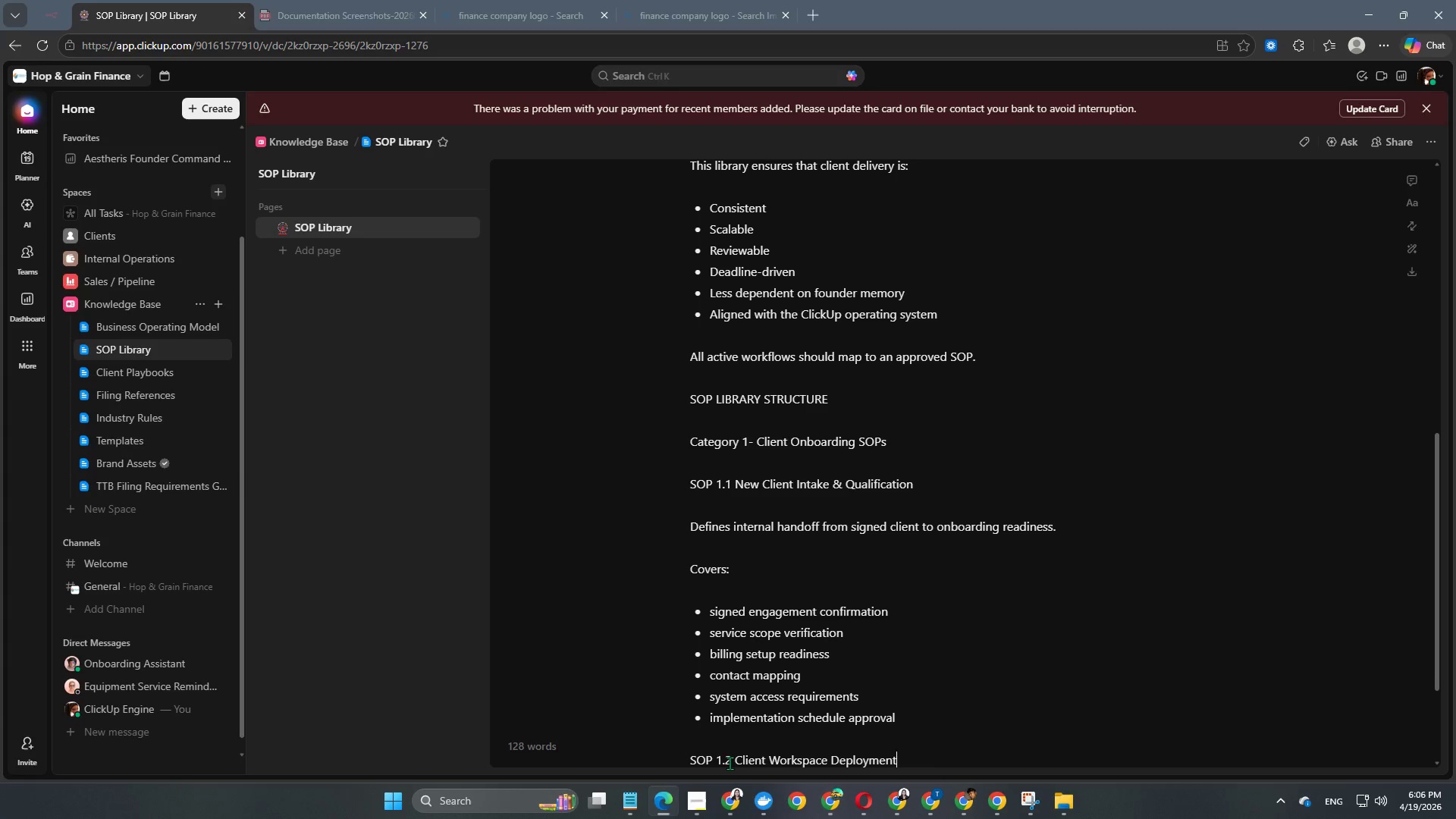 
key(Enter)
 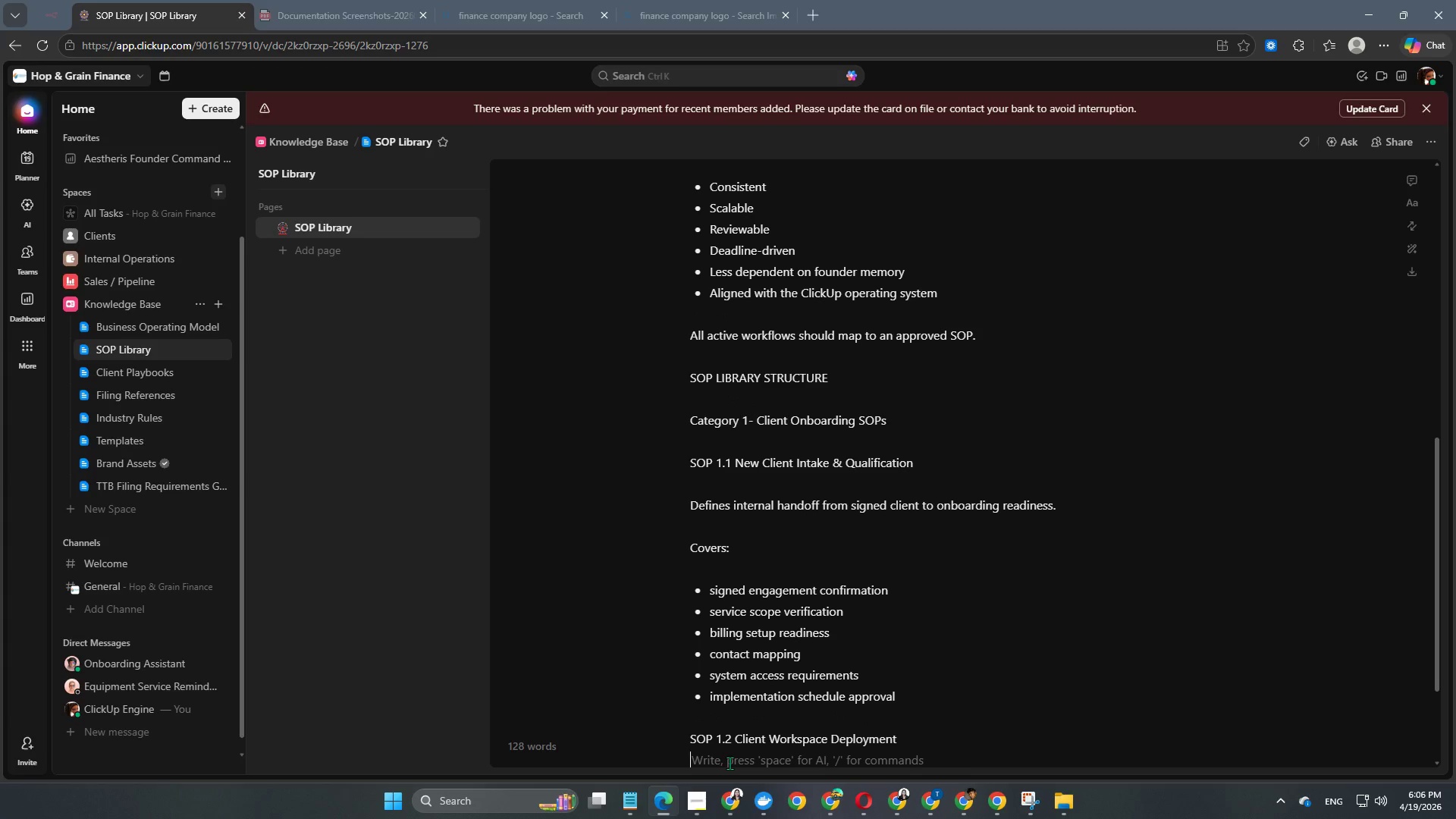 
key(Enter)
 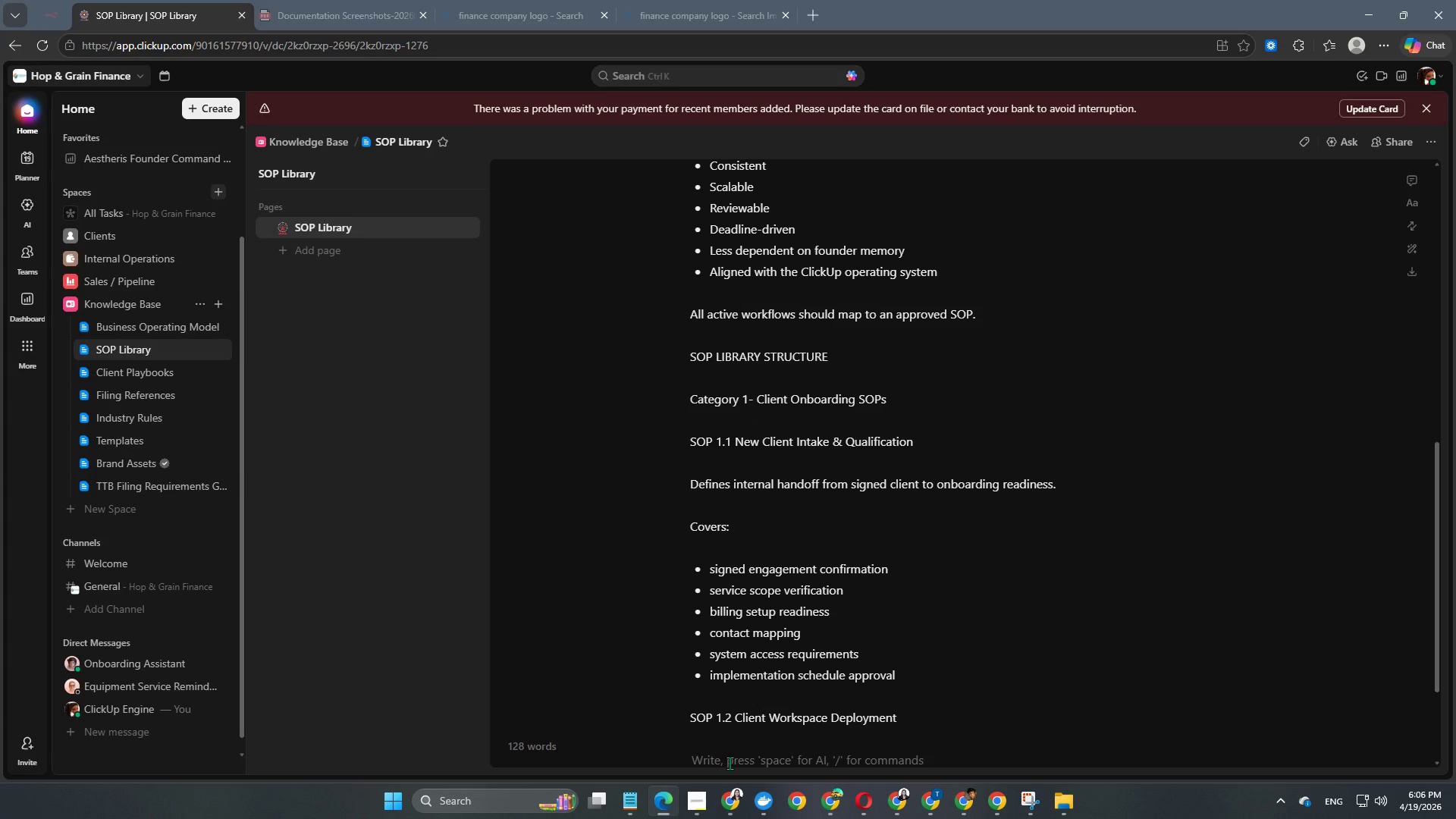 
type(d)
key(Backspace)
type(Difin)
key(Backspace)
key(Backspace)
key(Backspace)
key(Backspace)
type(efines setup of the ClickUp client folder templ)
 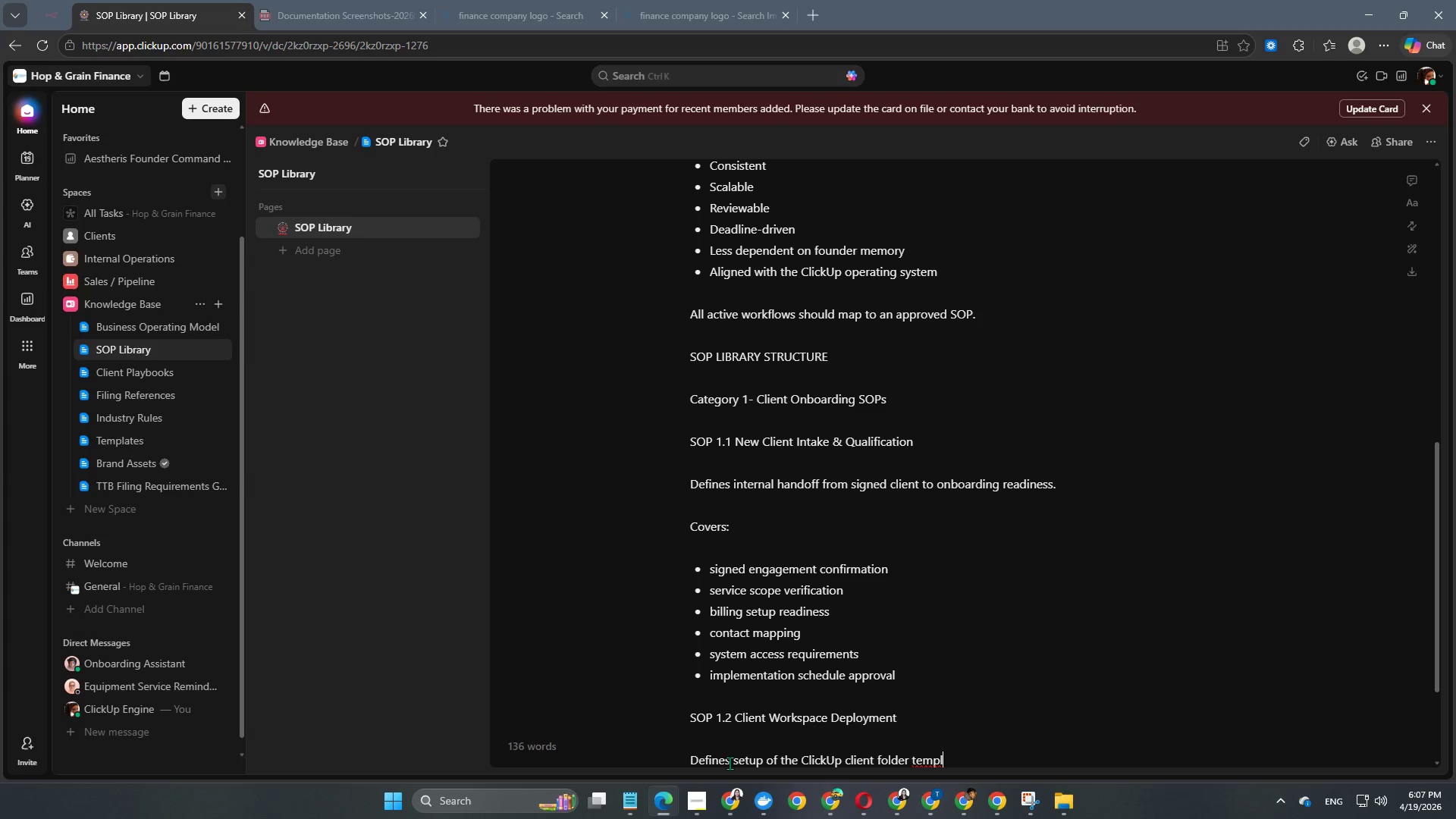 
type(ate.)
 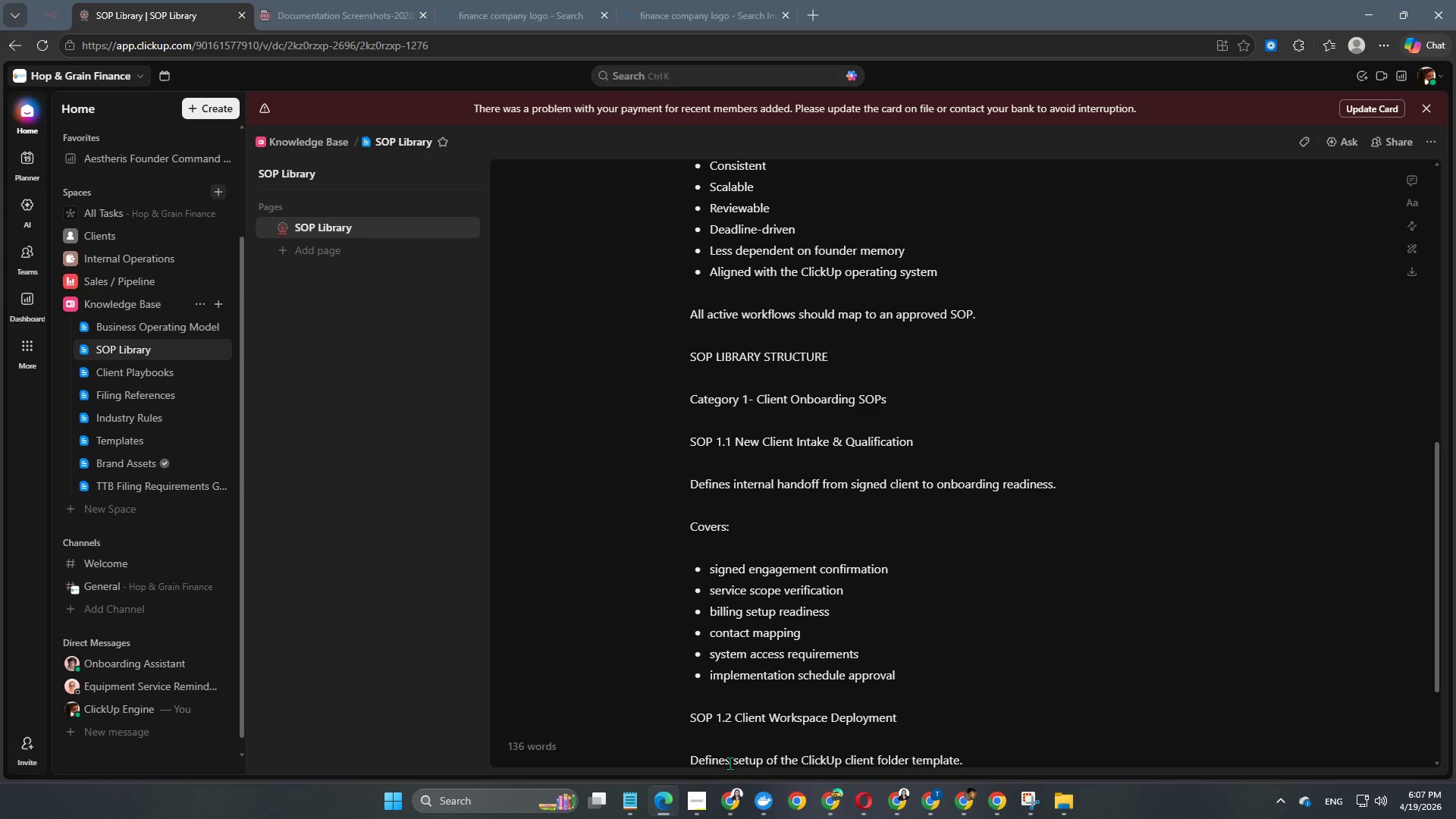 
key(Enter)
 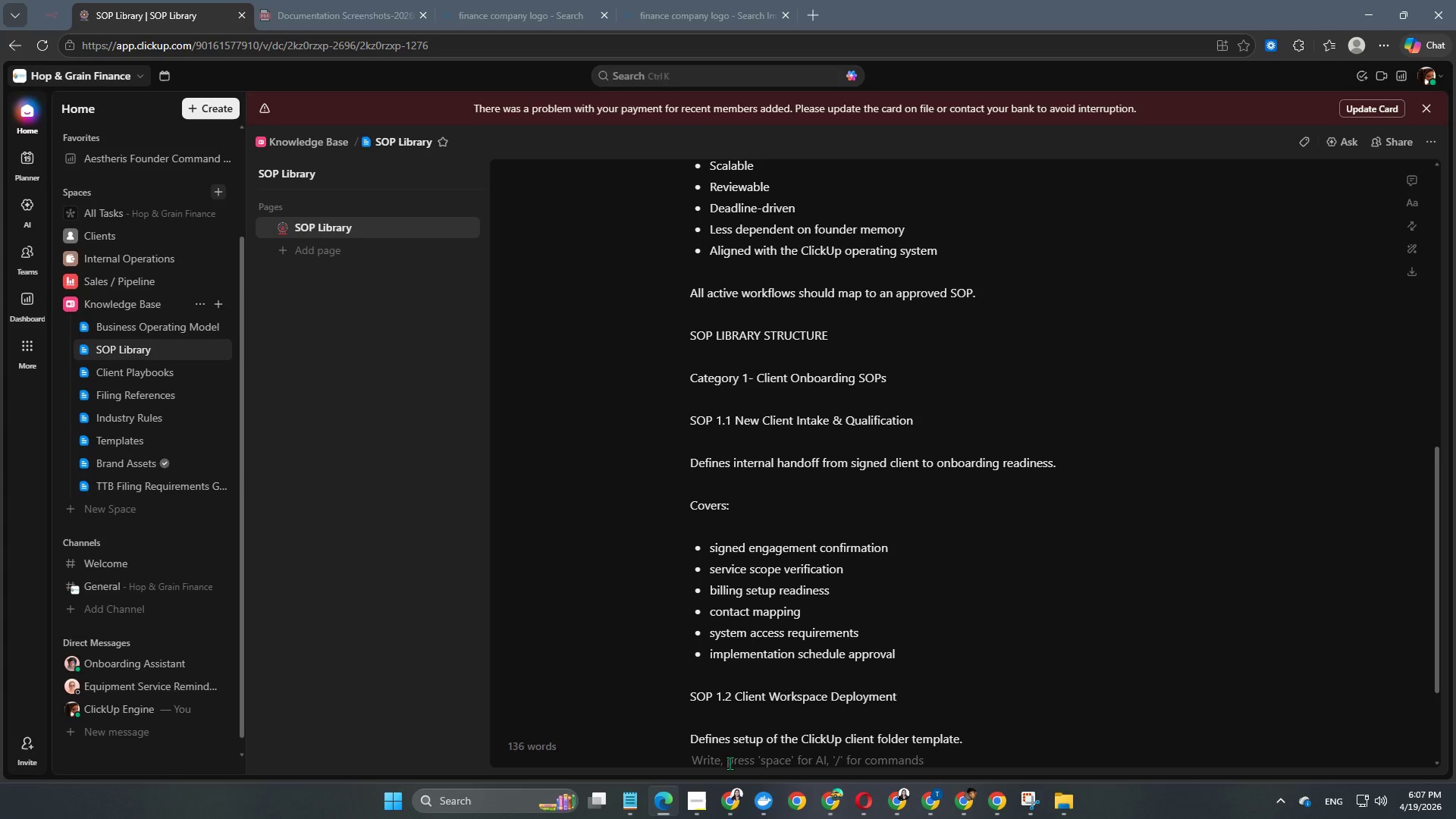 
wait(7.8)
 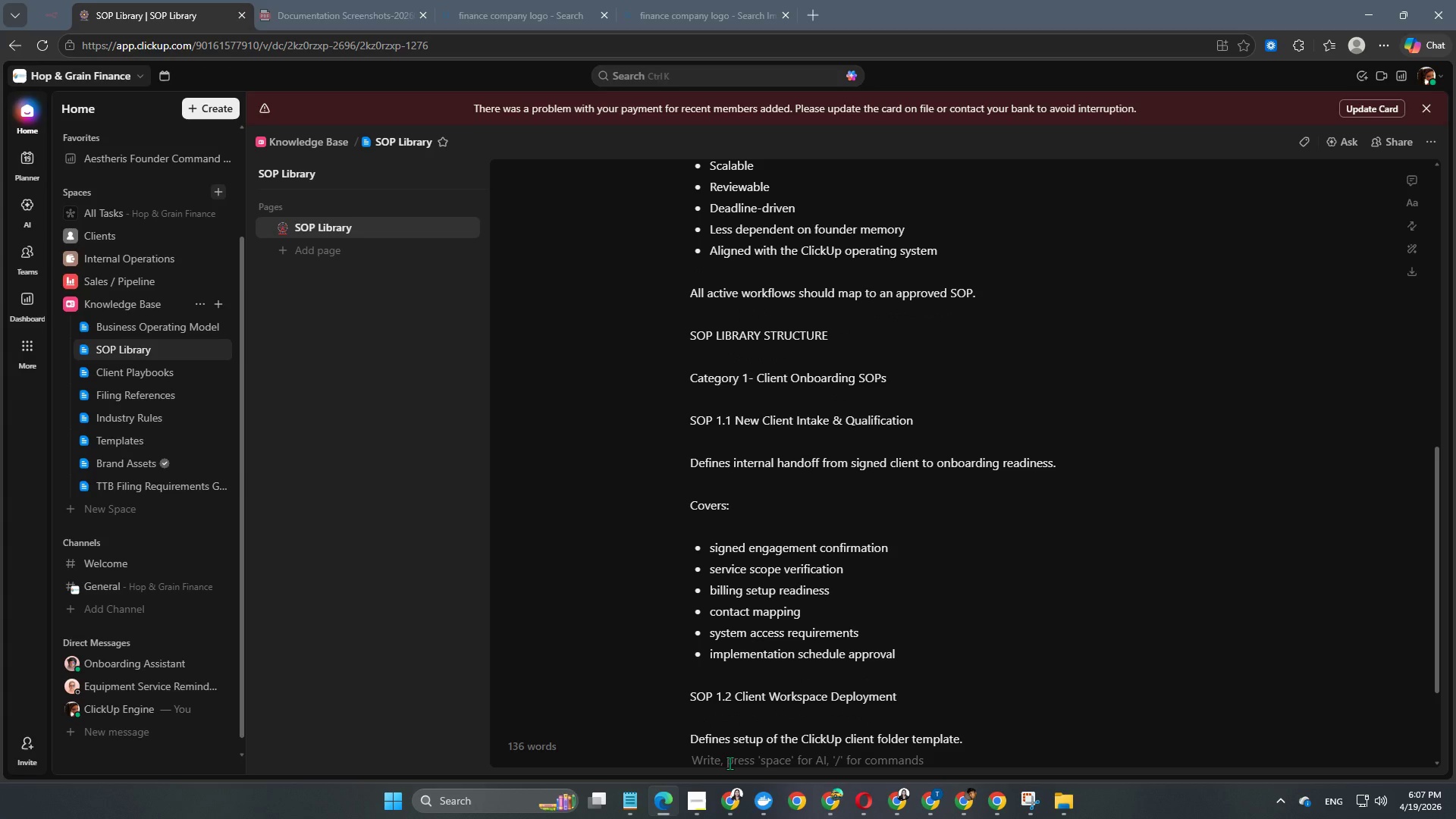 
key(Enter)
 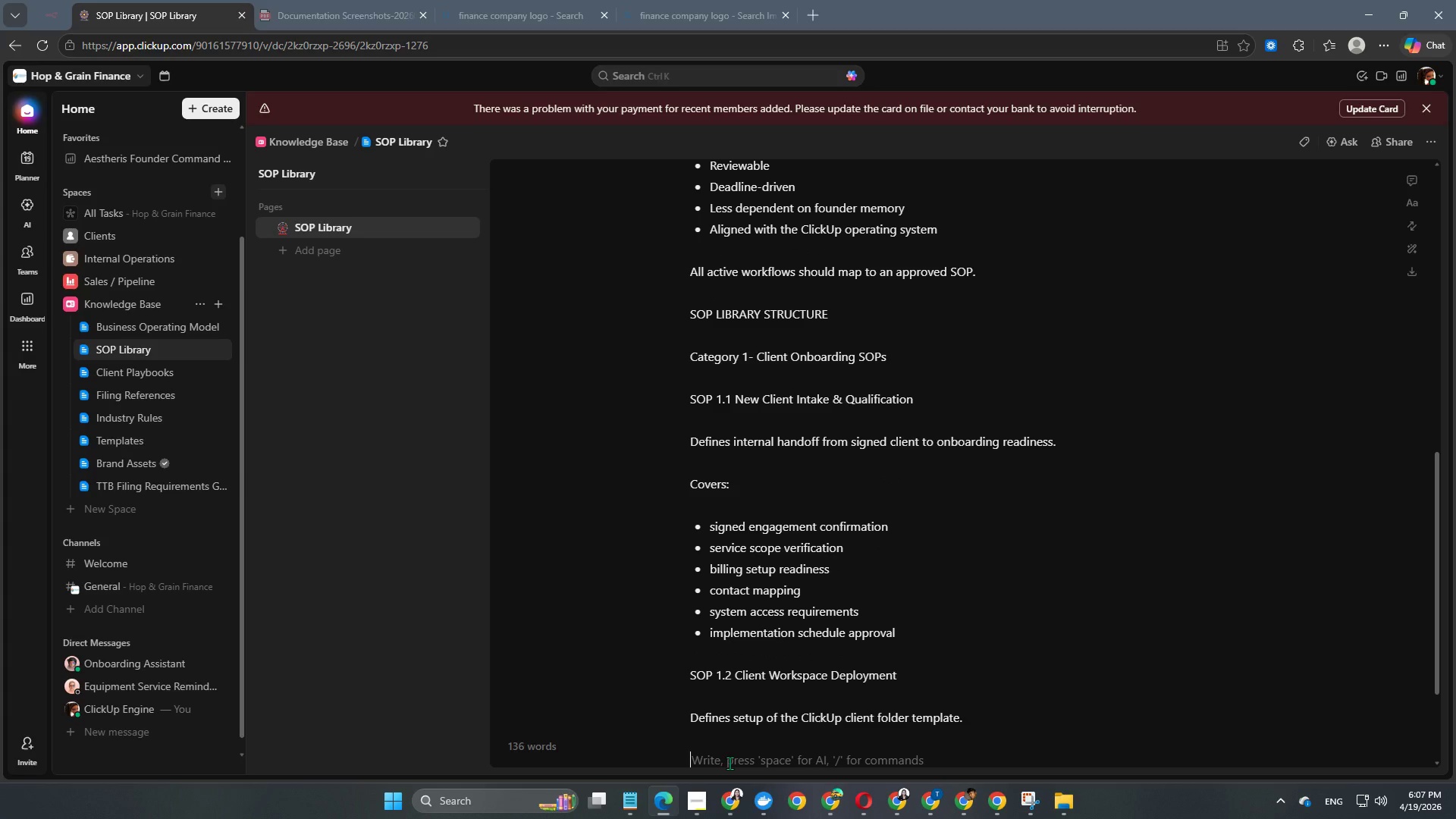 
type(Convers:)
 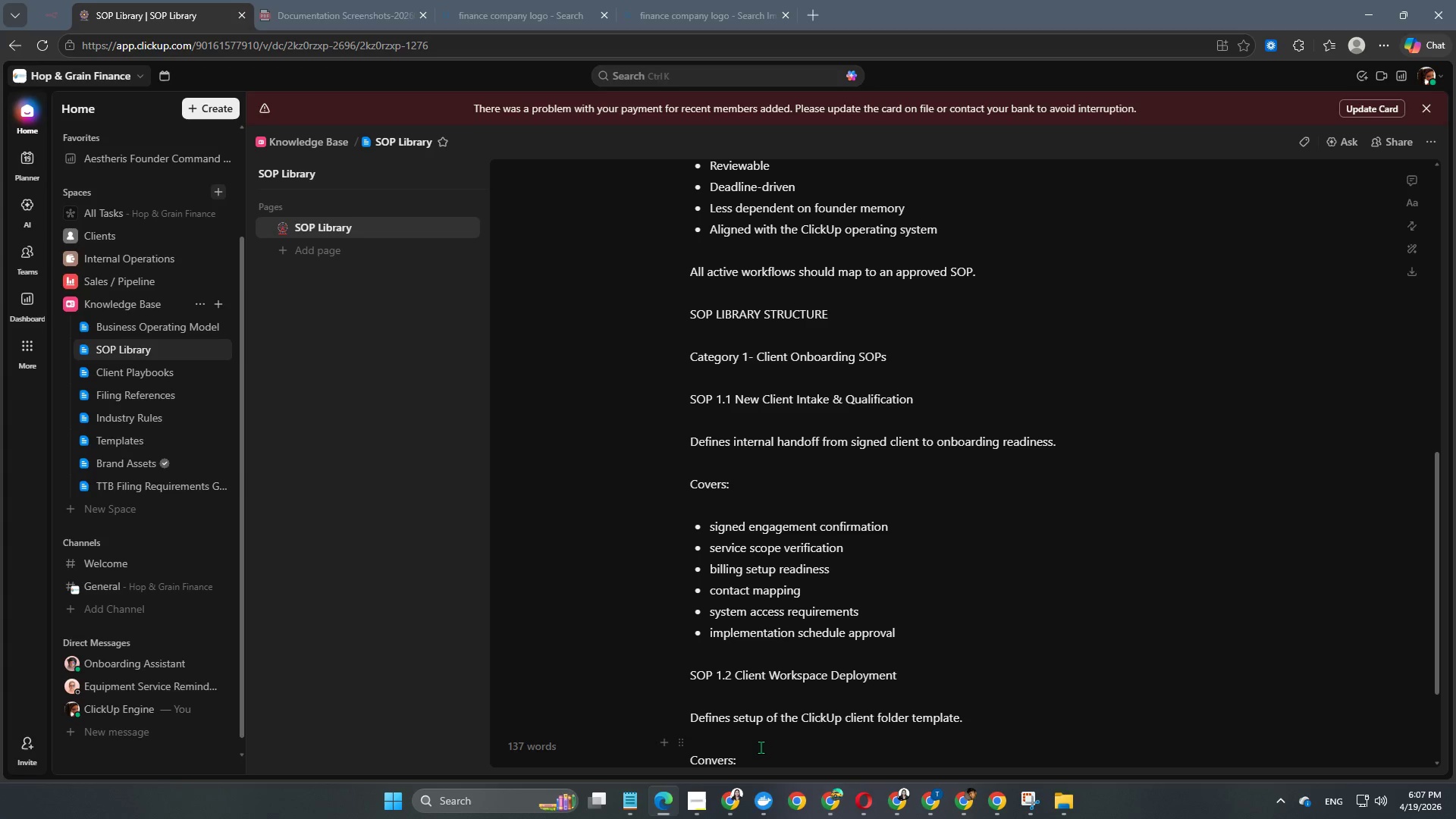 
left_click([745, 761])
 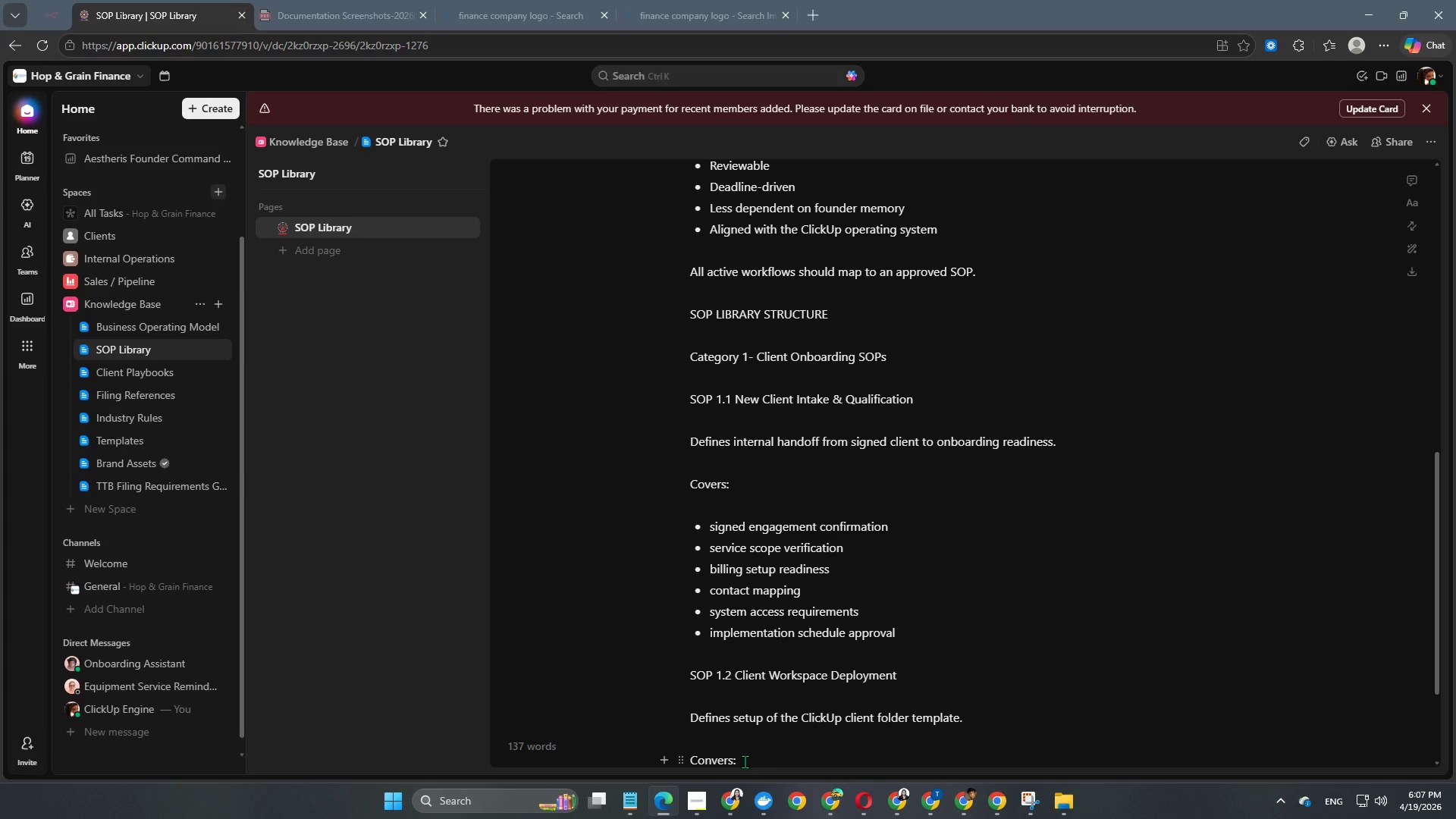 
key(Enter)
 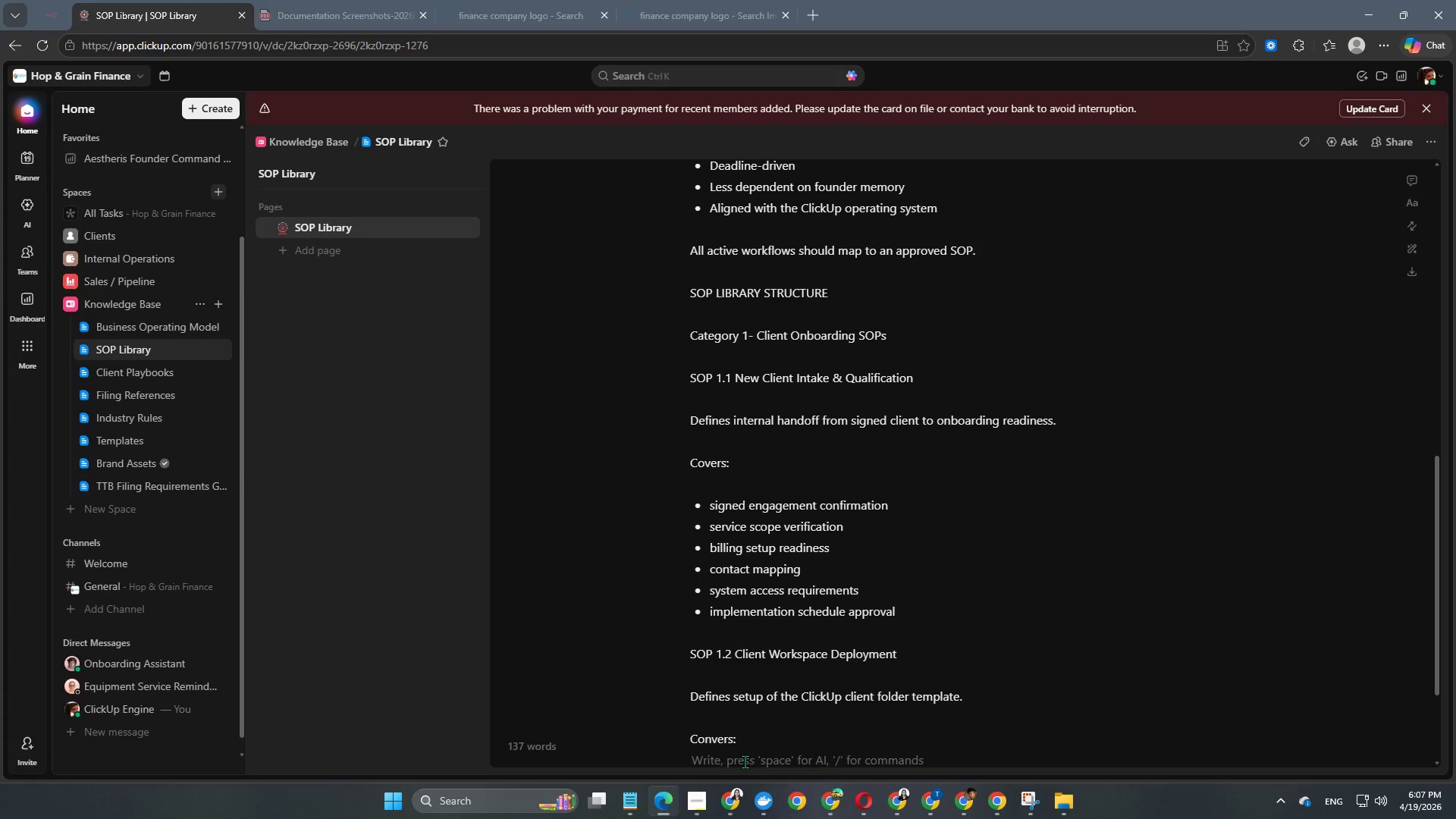 
key(Enter)
 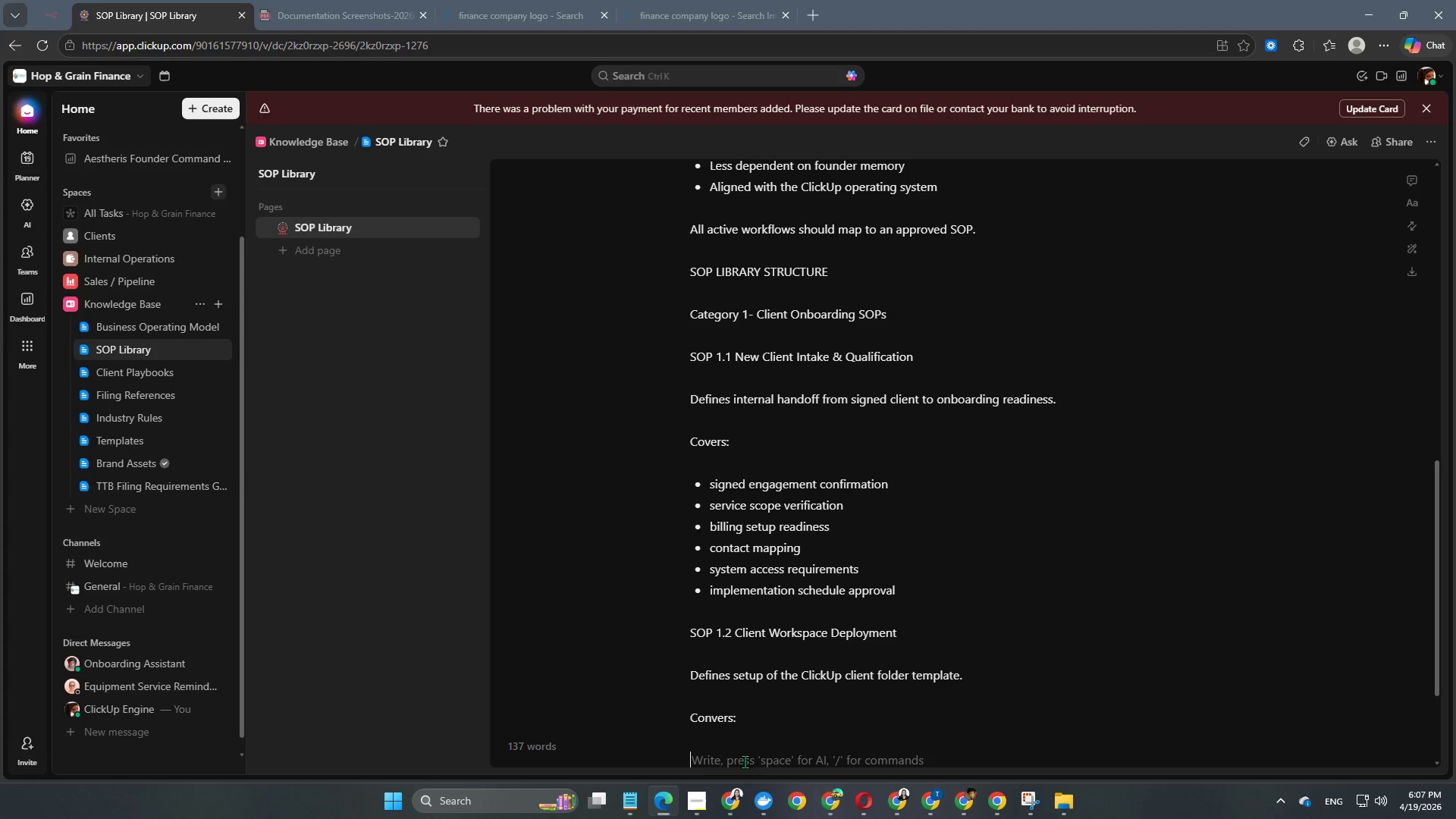 
type(- folder)
 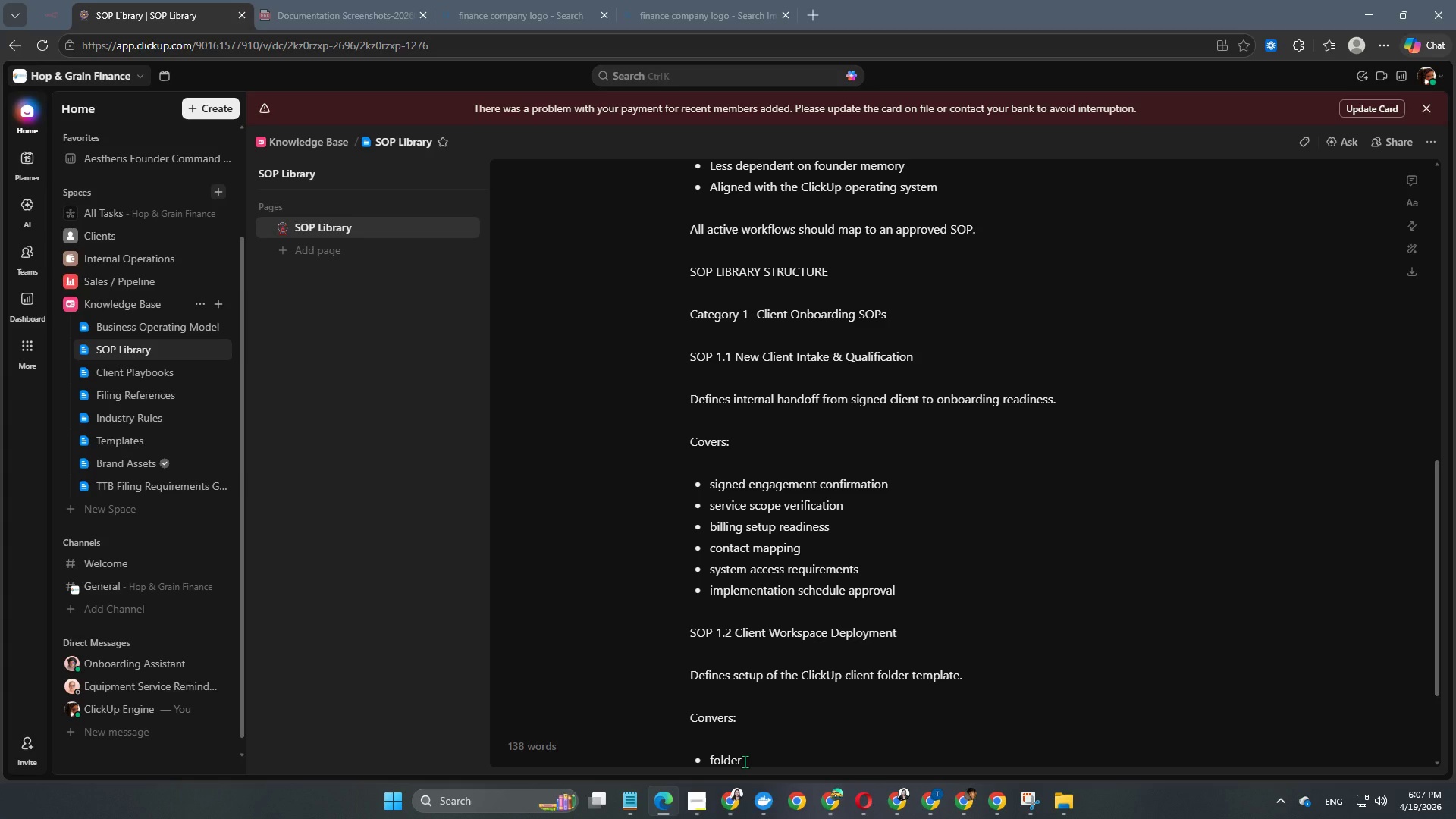 
wait(5.09)
 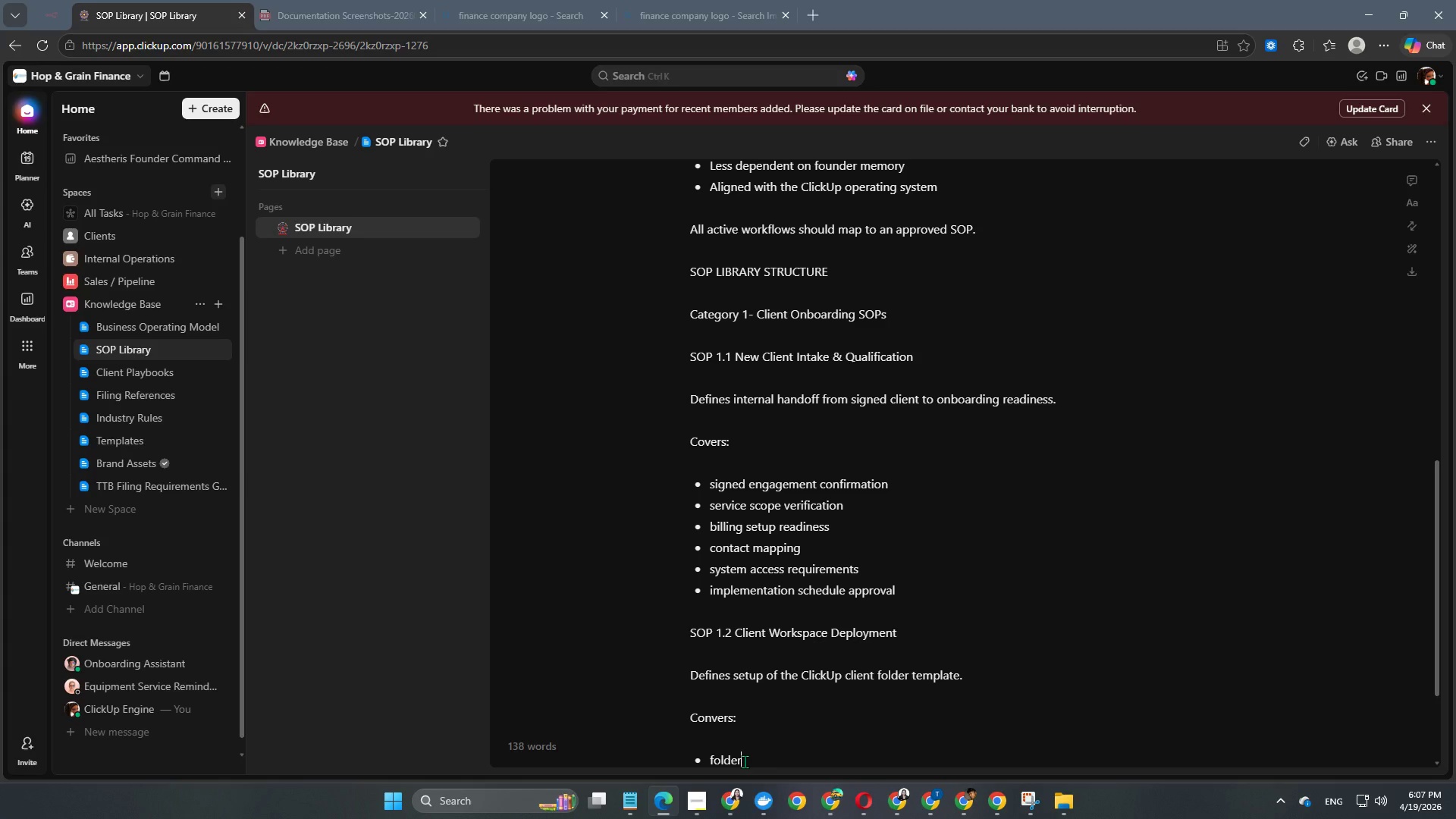 
key(D)
 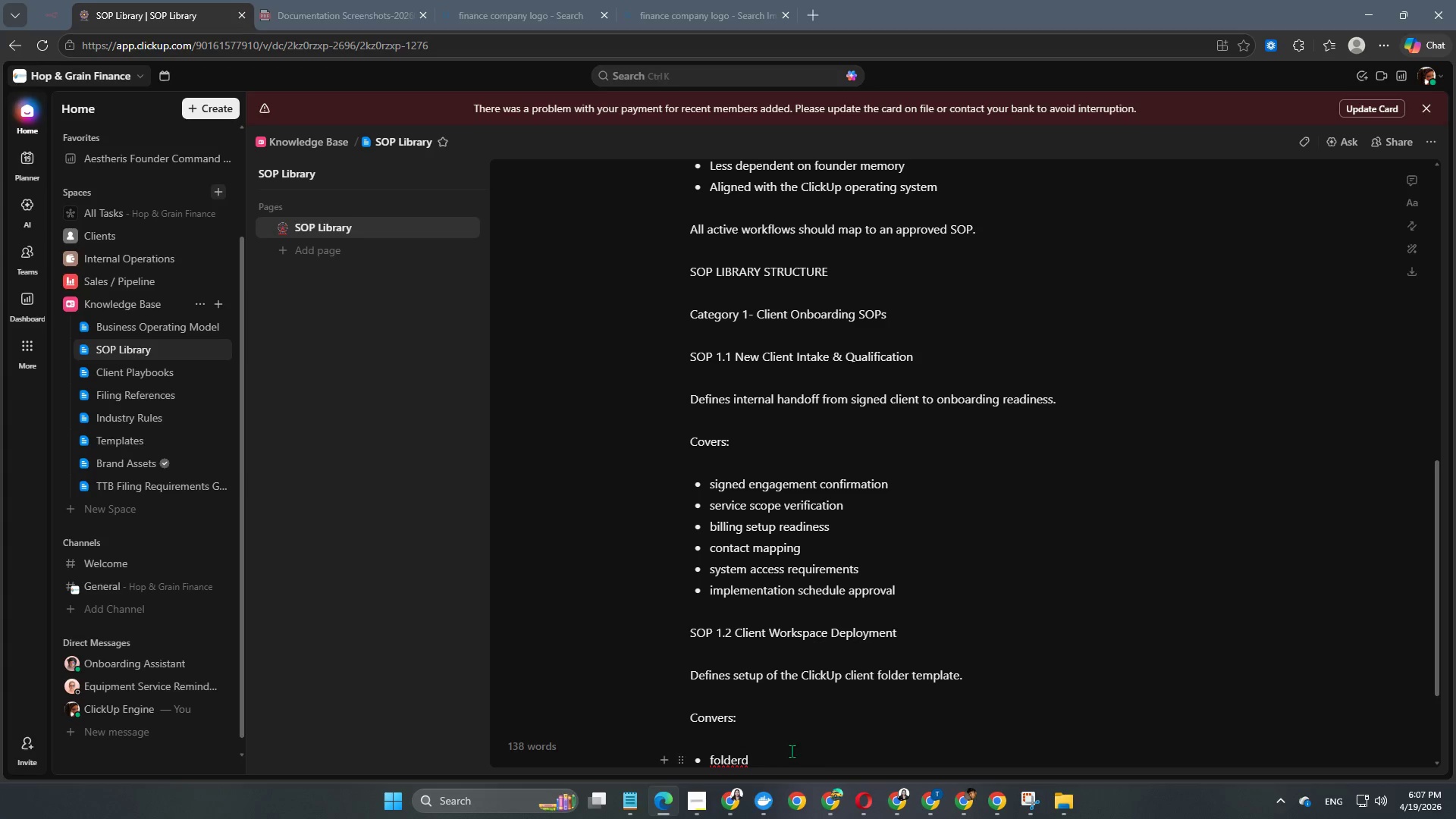 
left_click([774, 761])
 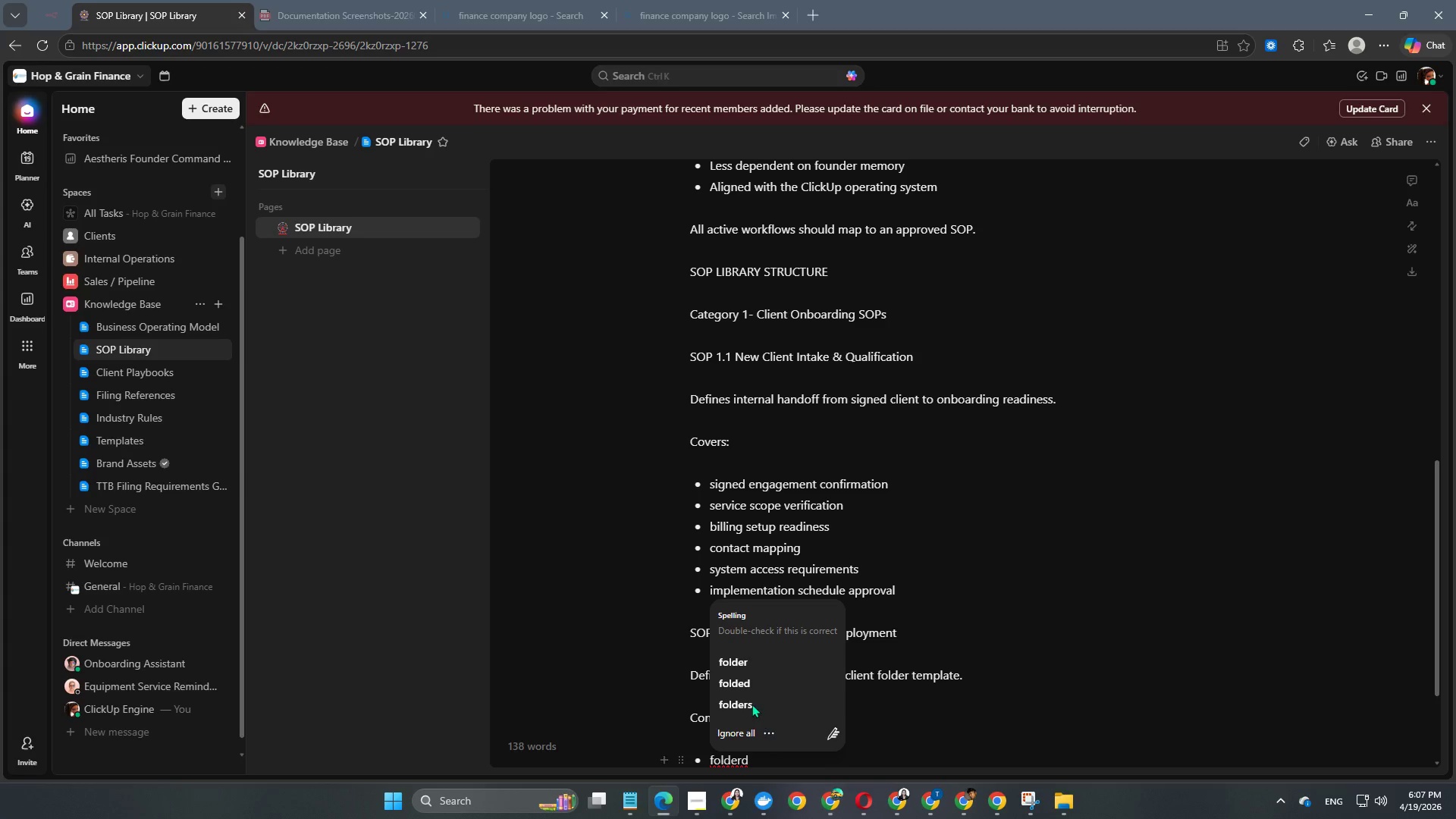 
left_click([730, 659])
 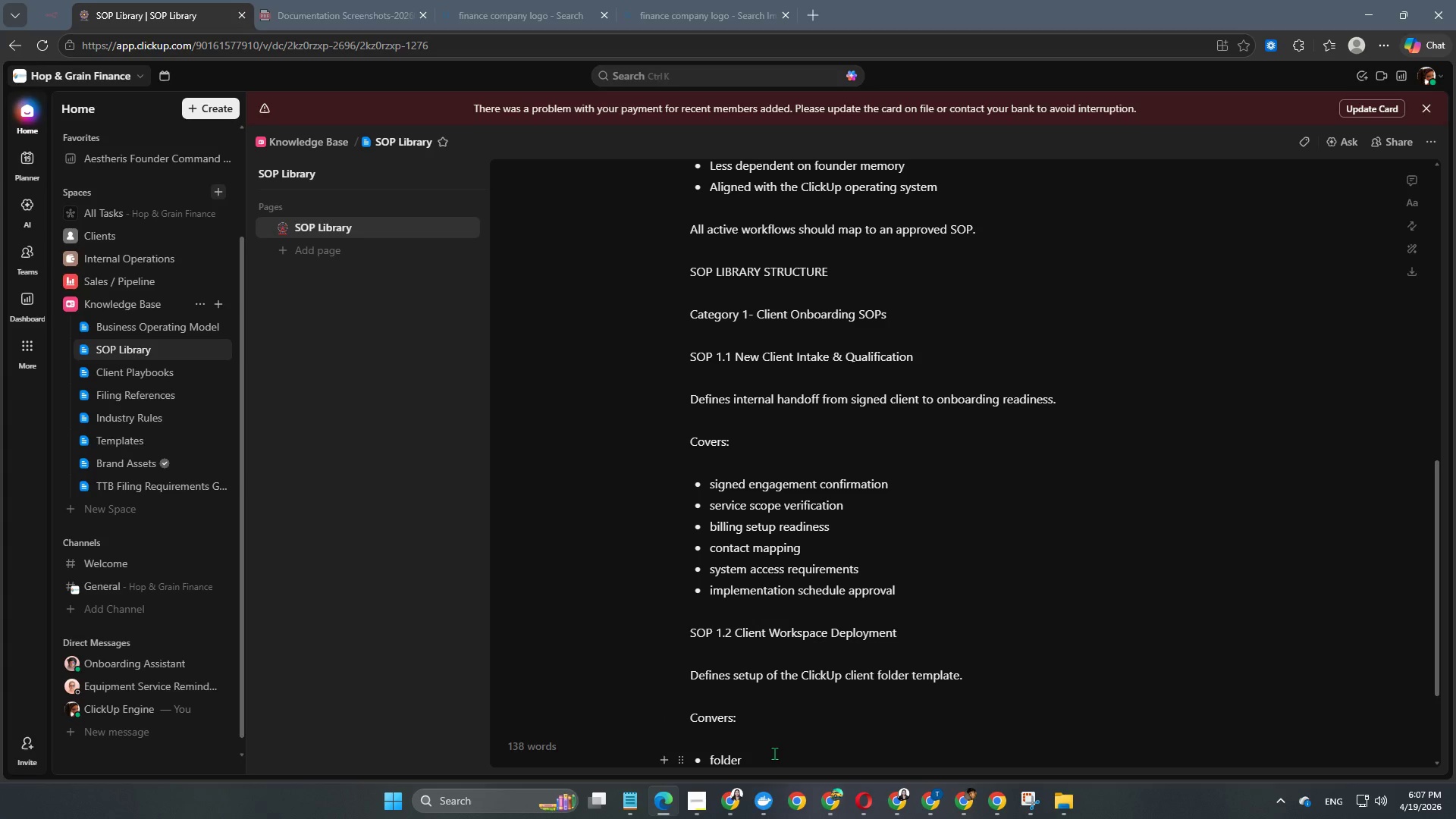 
type( di)
key(Backspace)
type(uplicatioo)
key(Backspace)
type(m)
key(Backspace)
type(n)
 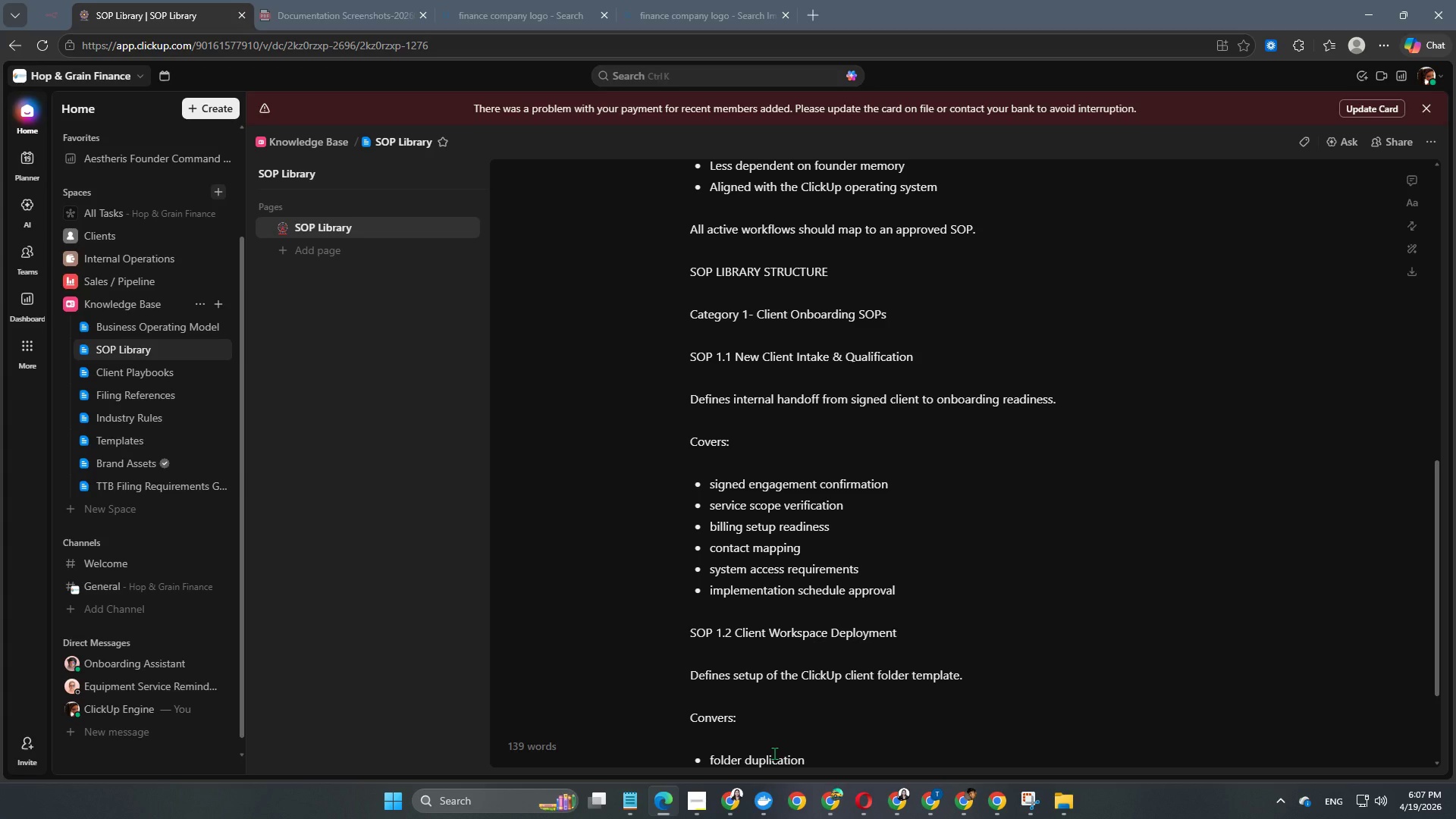 
key(Enter)
 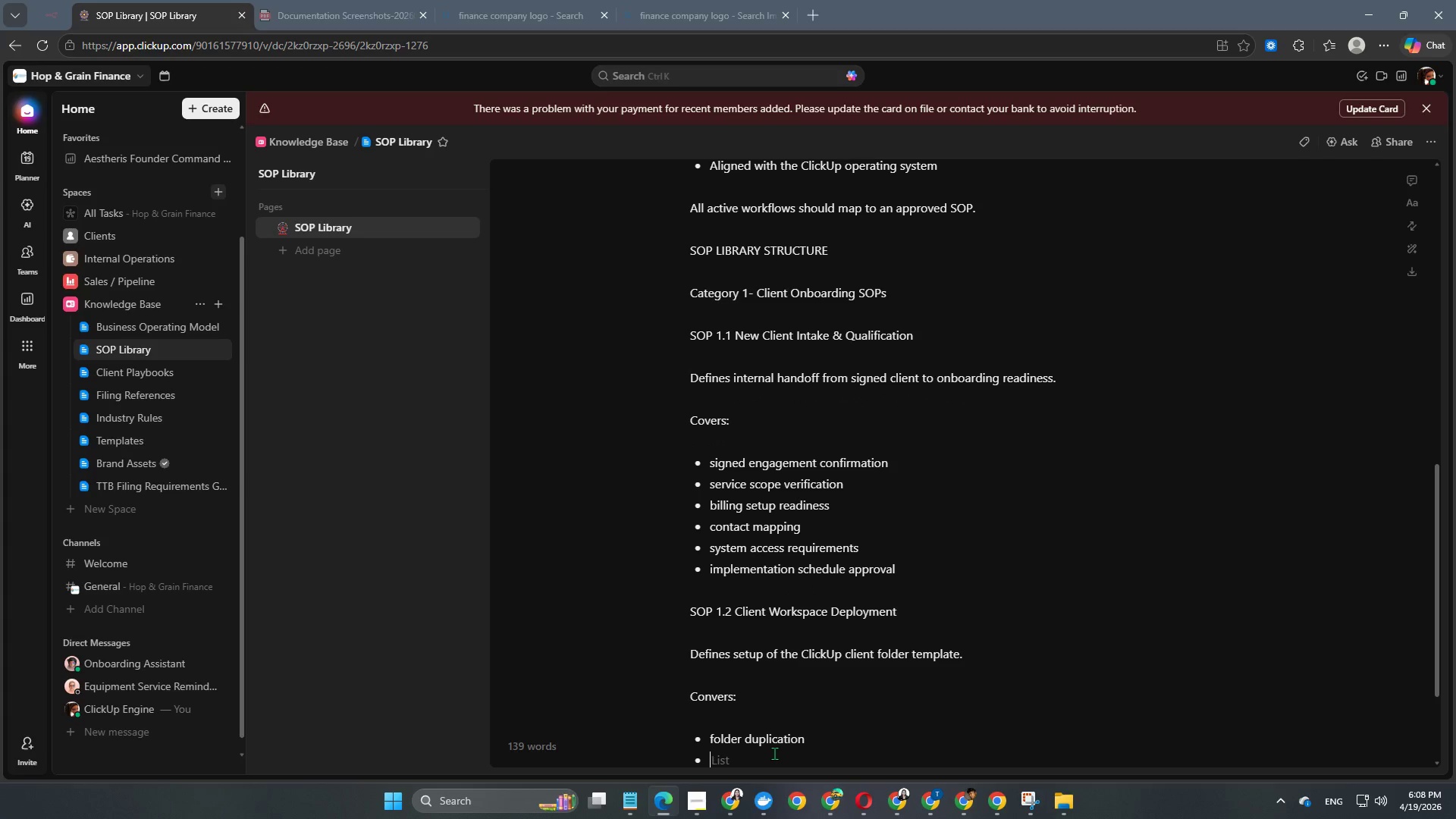 
type(client naming standards)
 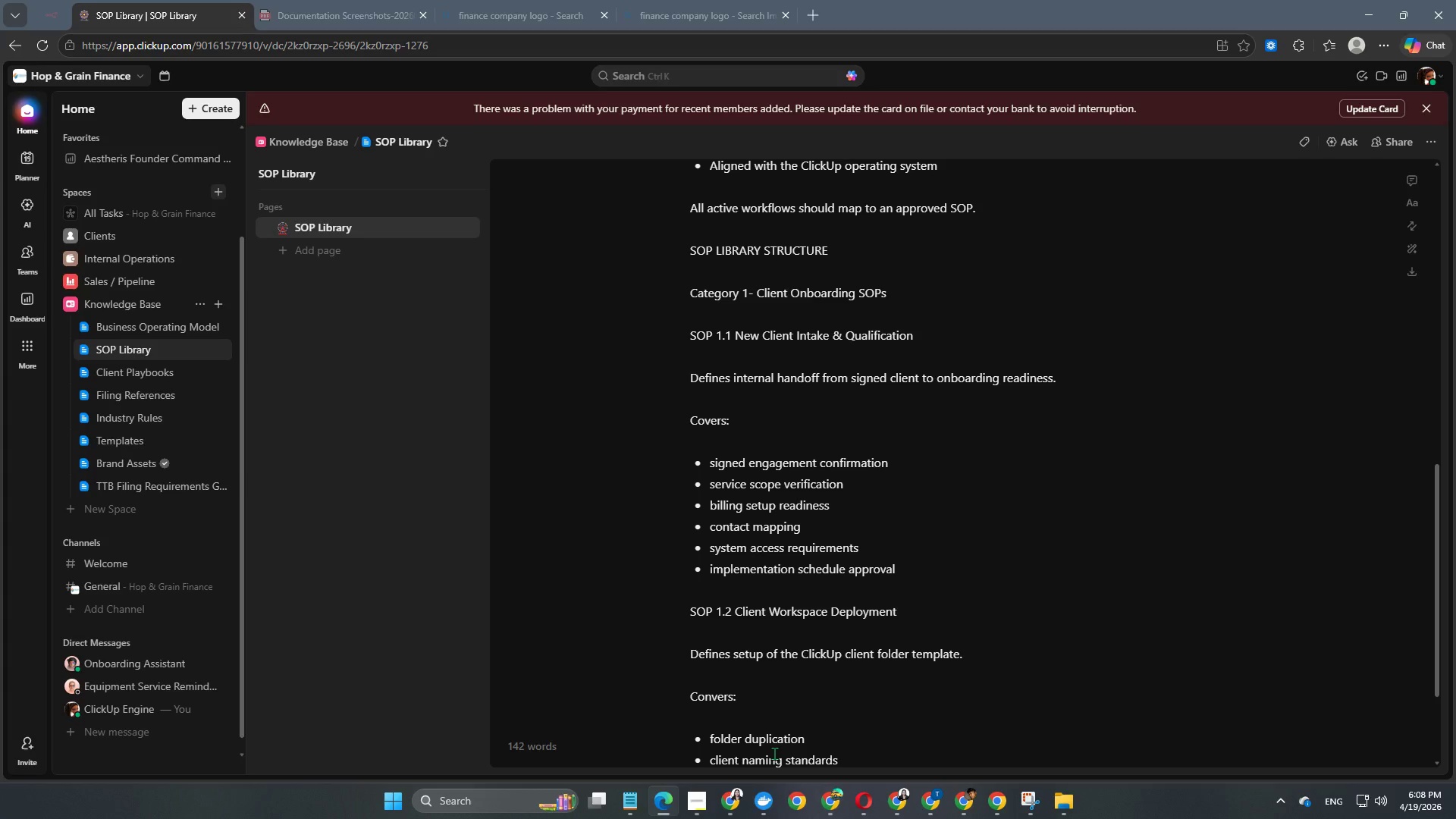 
key(Enter)
 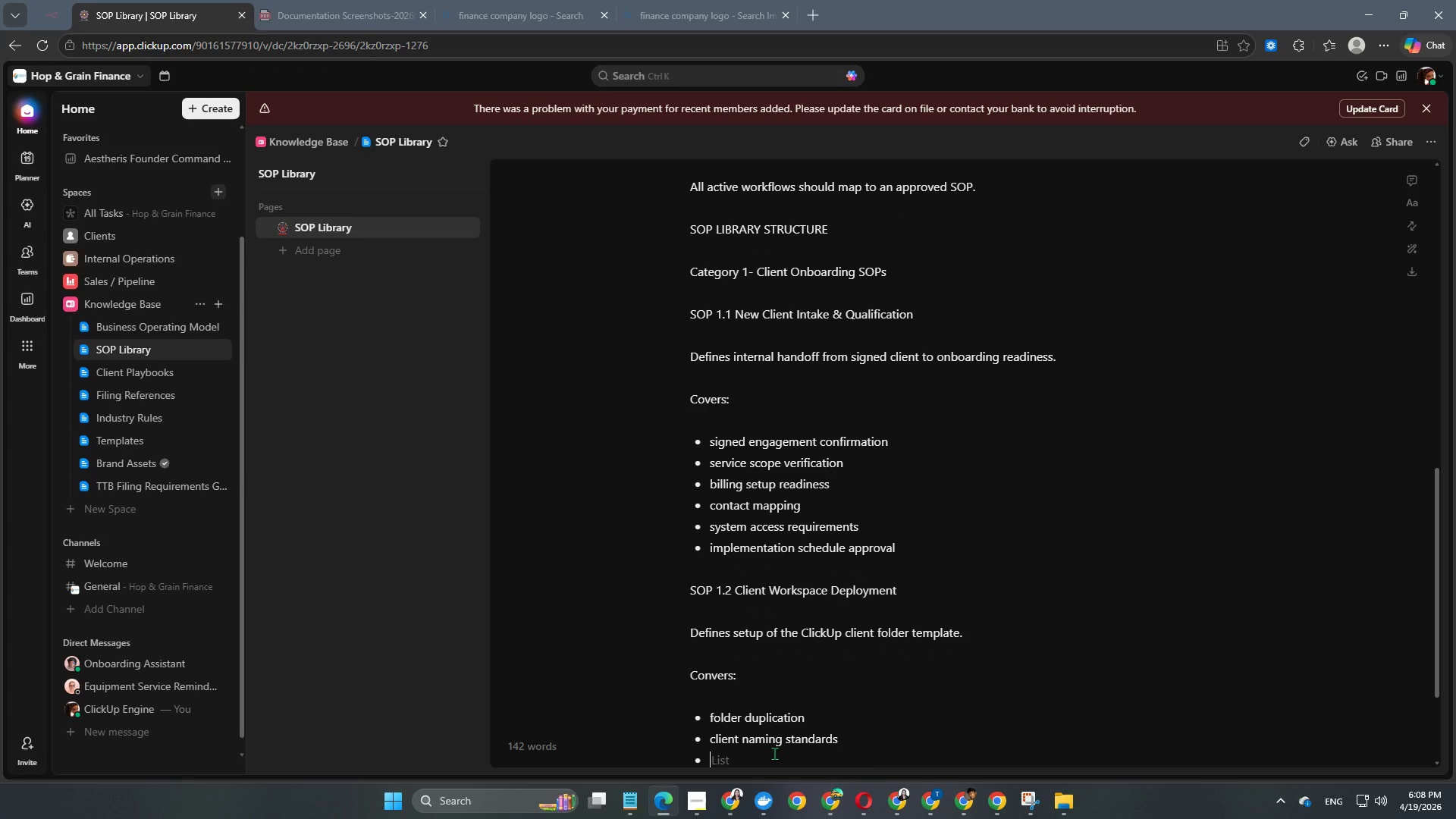 
type(custom field pu)
key(Backspace)
type(upolation)
 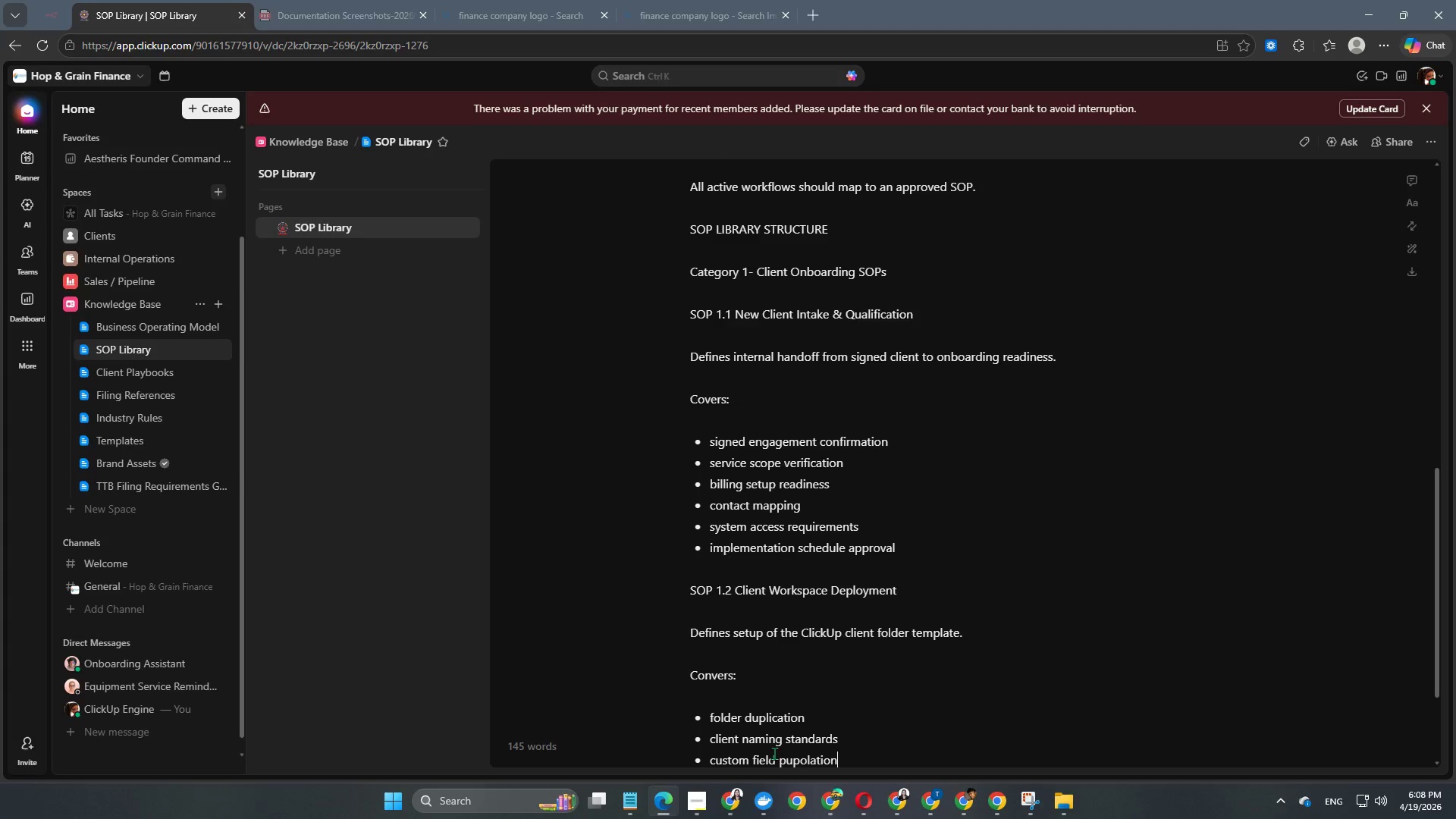 
key(Enter)
 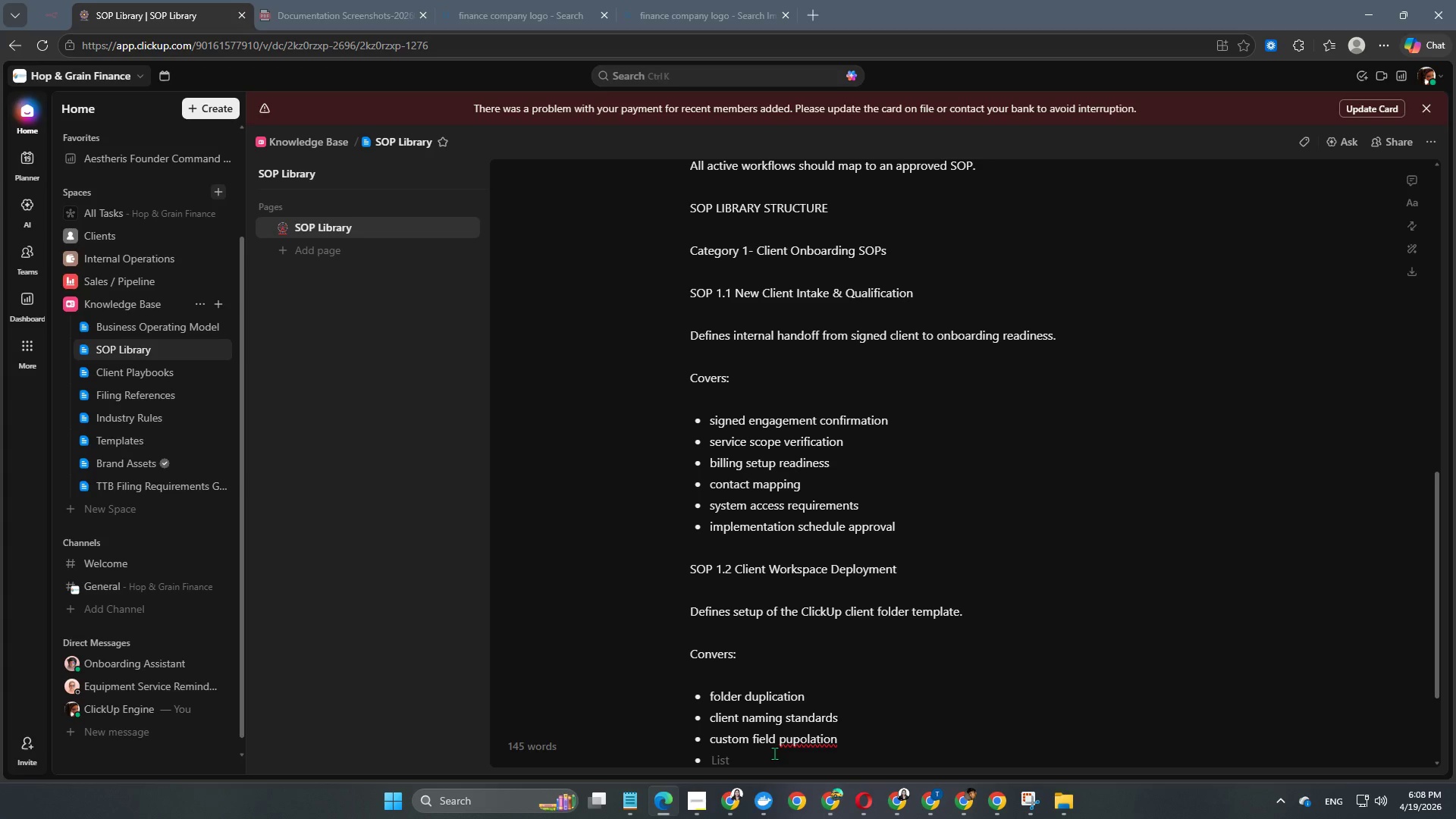 
type(reccuring workflows activation)
 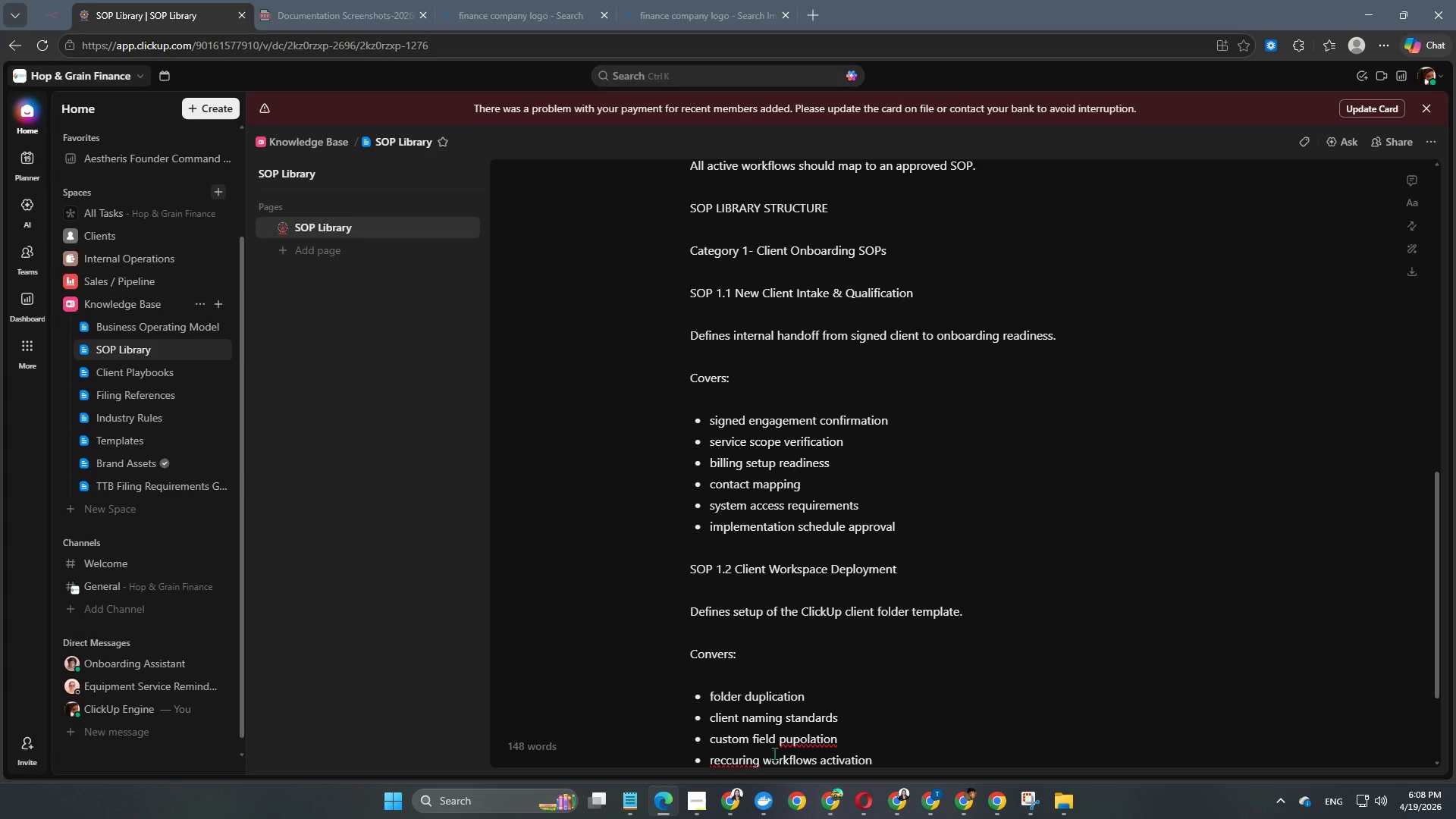 
key(Enter)
 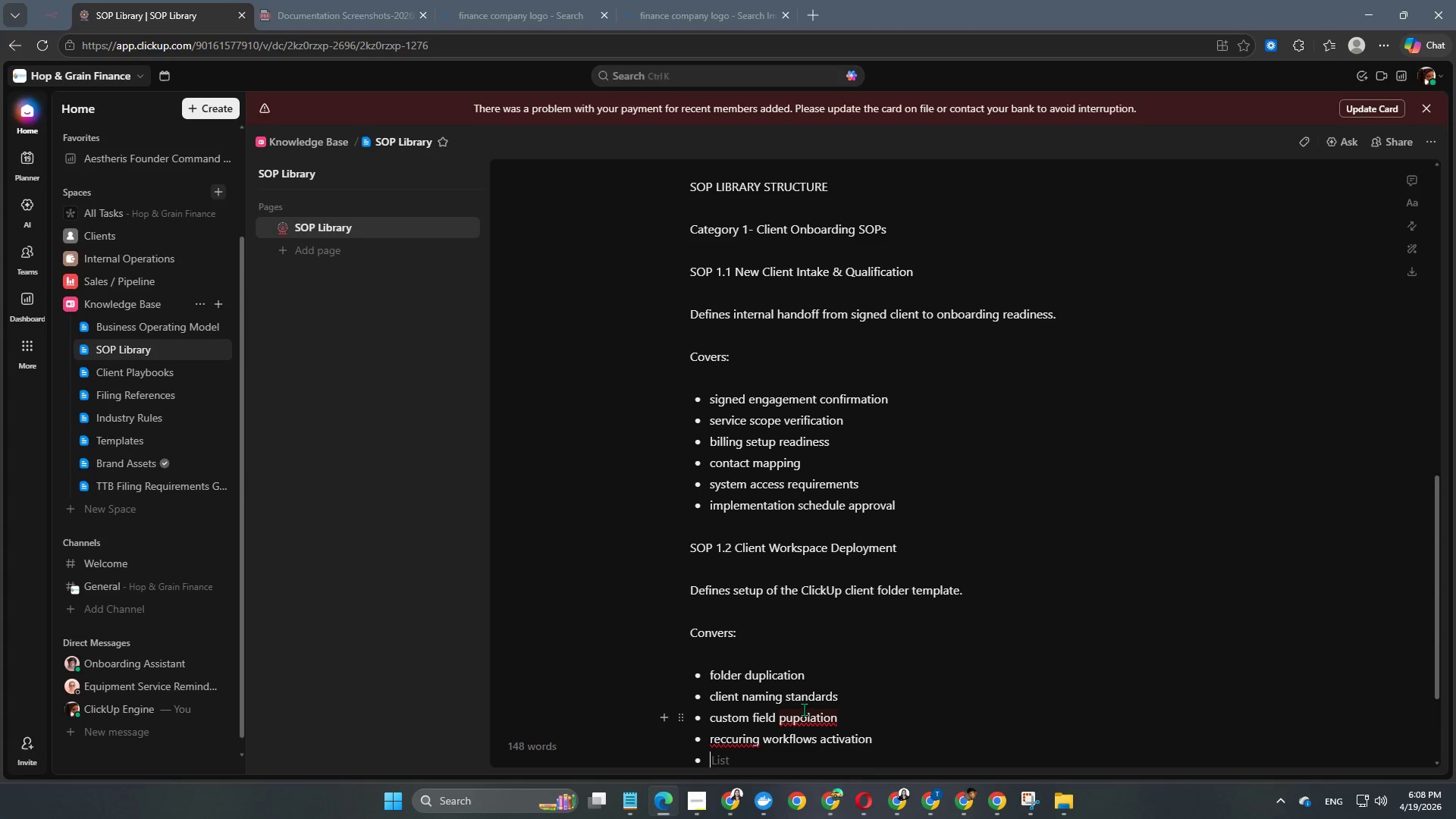 
left_click([810, 724])
 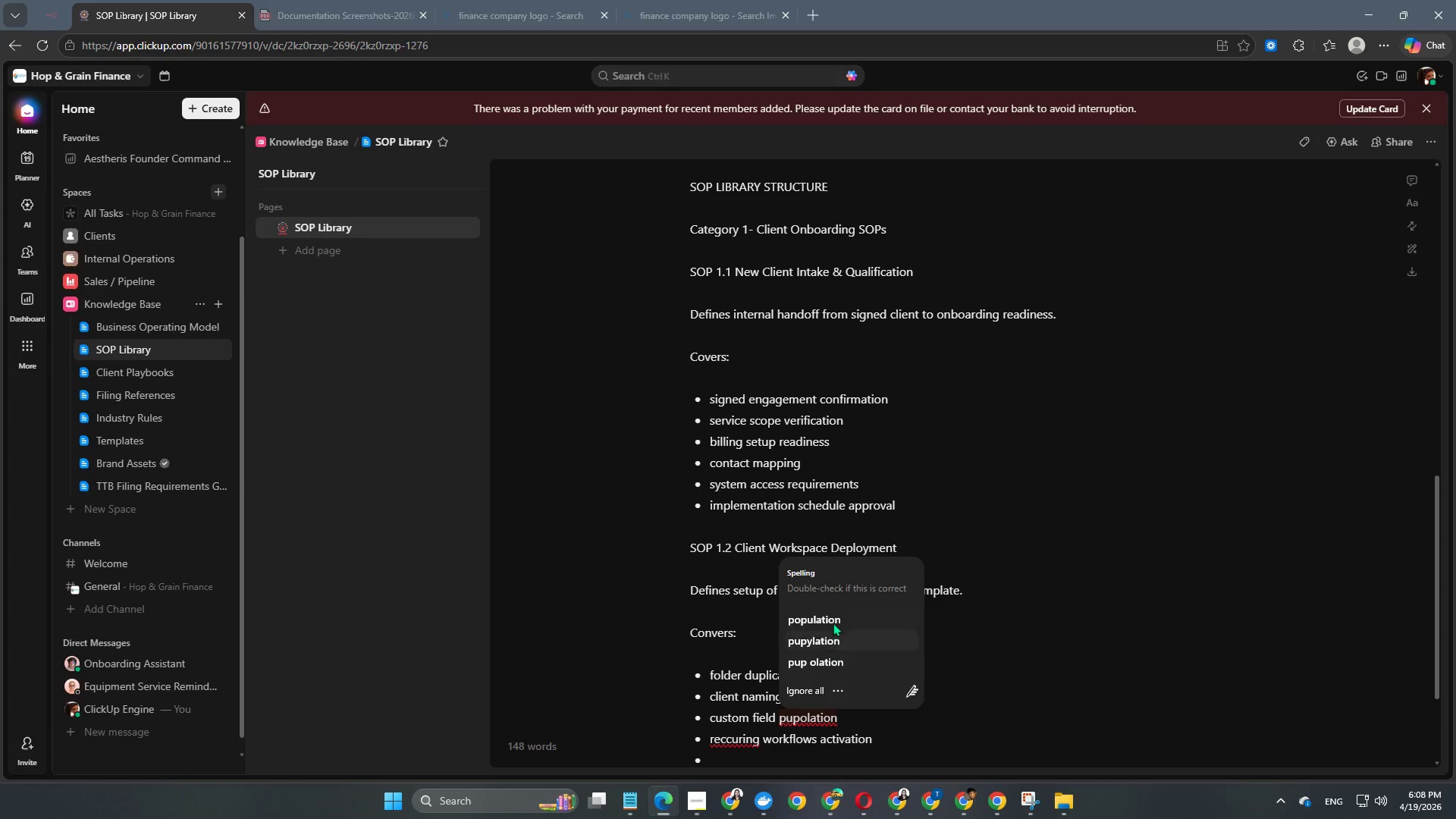 
left_click([833, 617])
 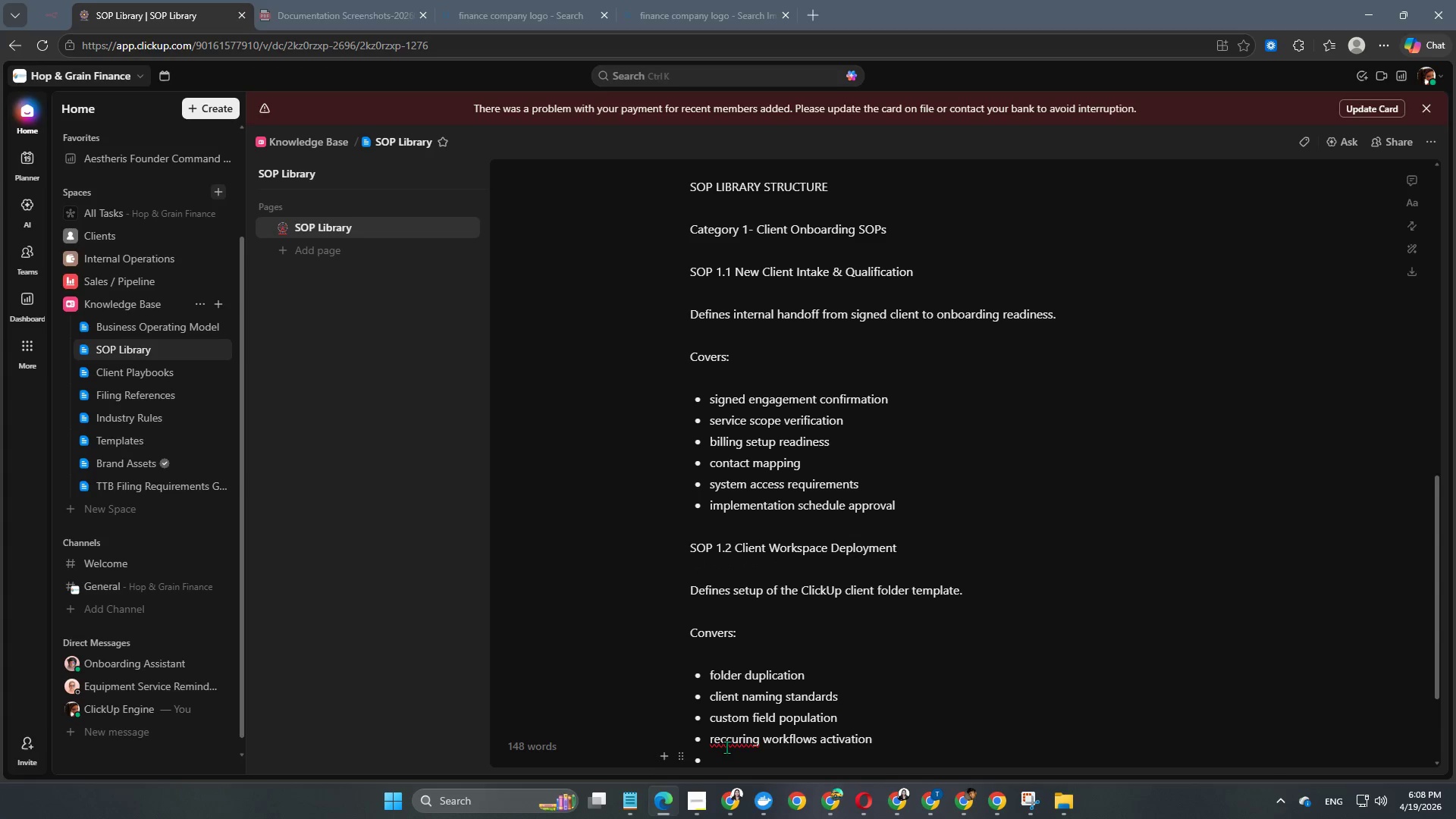 
left_click([726, 745])
 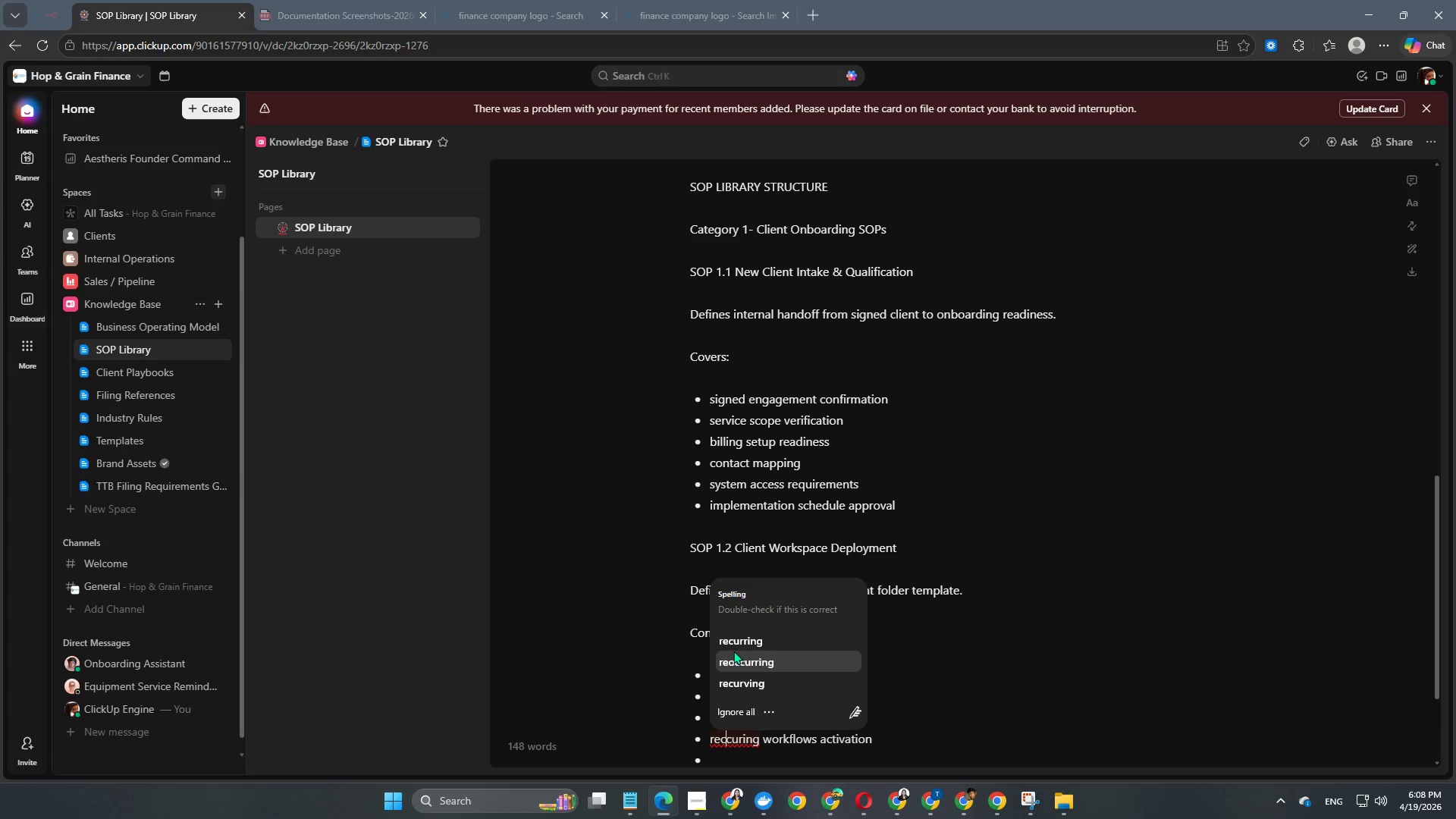 
left_click([736, 645])
 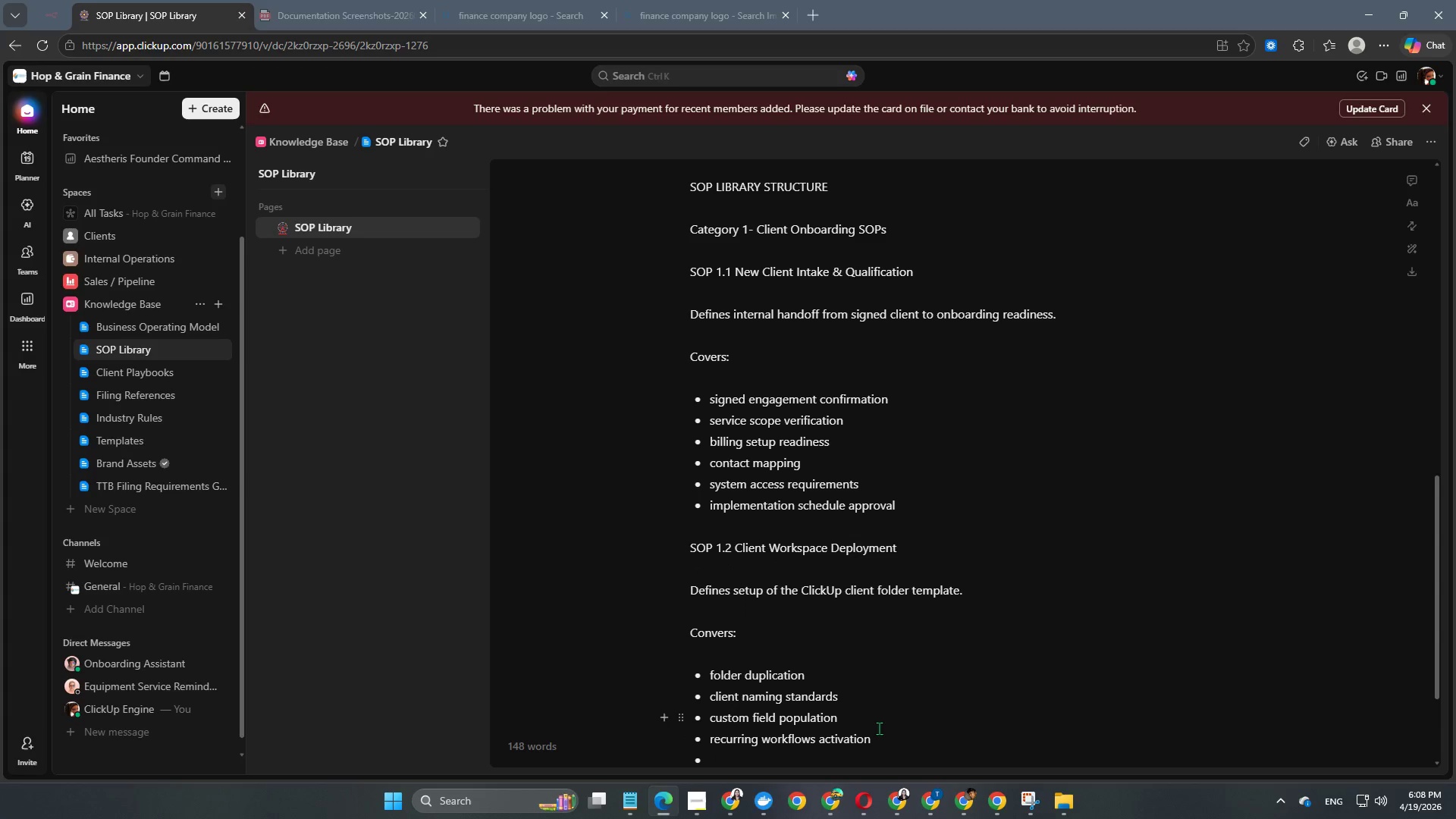 
left_click([879, 736])
 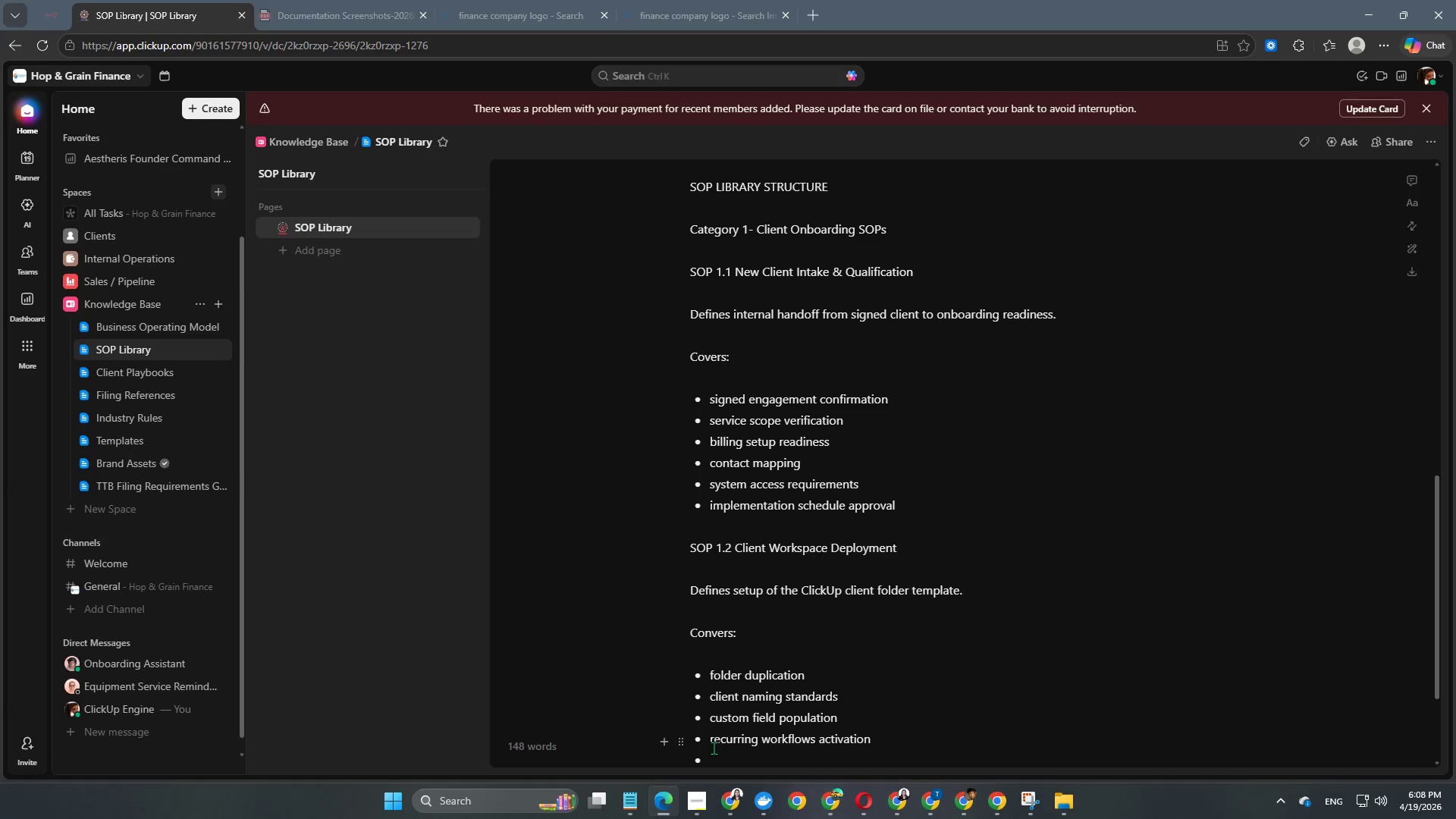 
left_click([714, 750])
 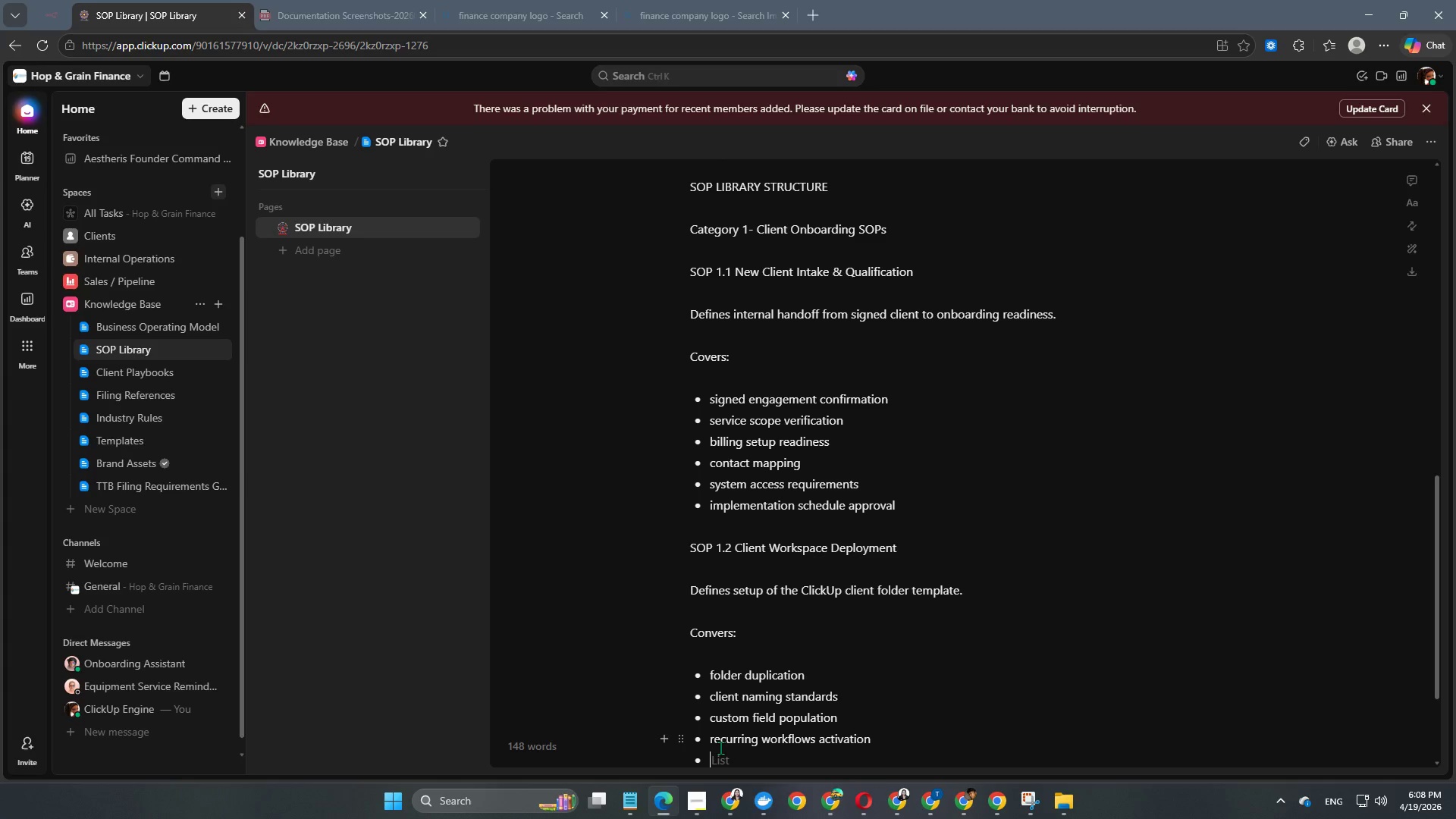 
type(due date alignment)
 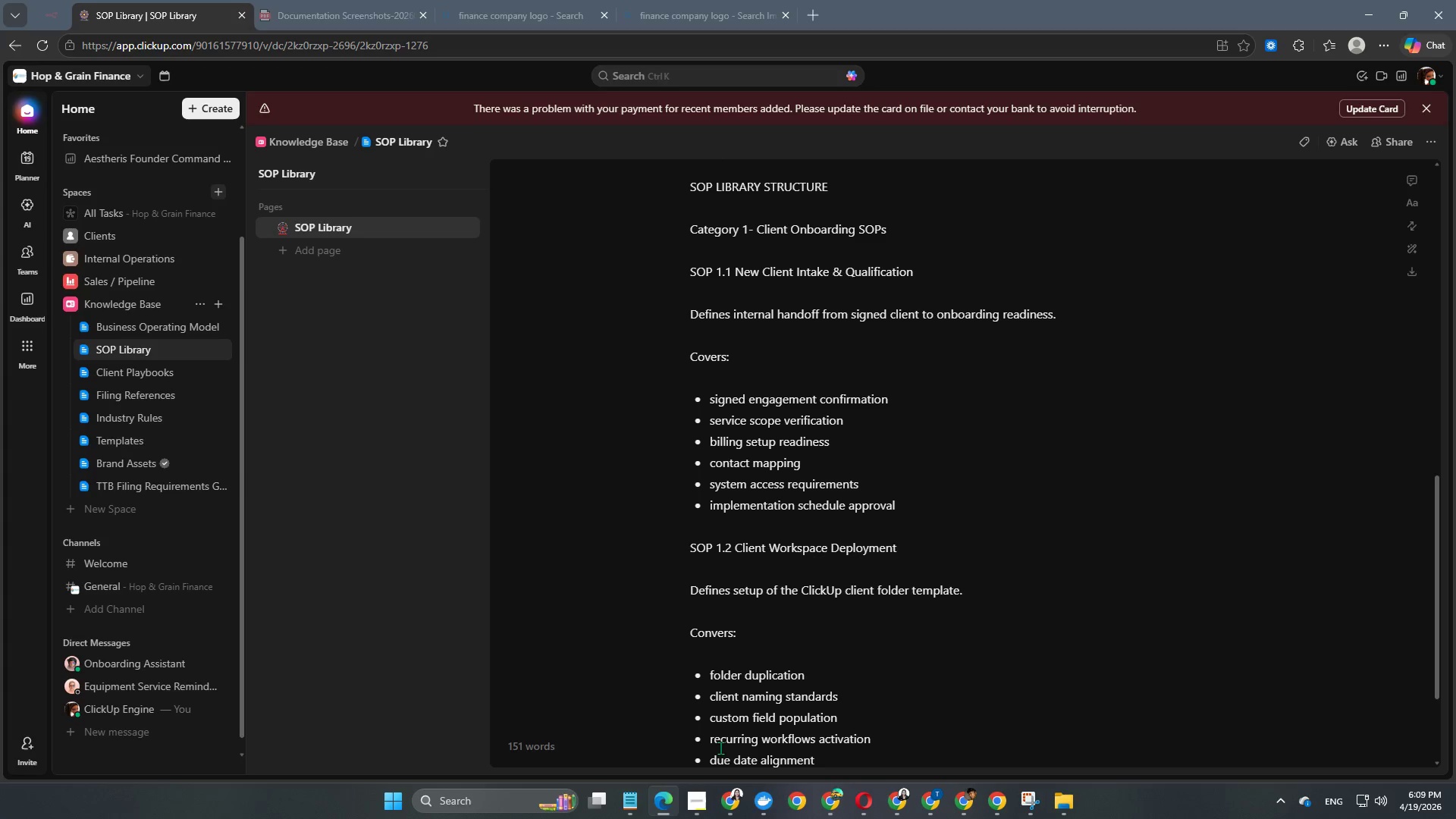 
key(Enter)
 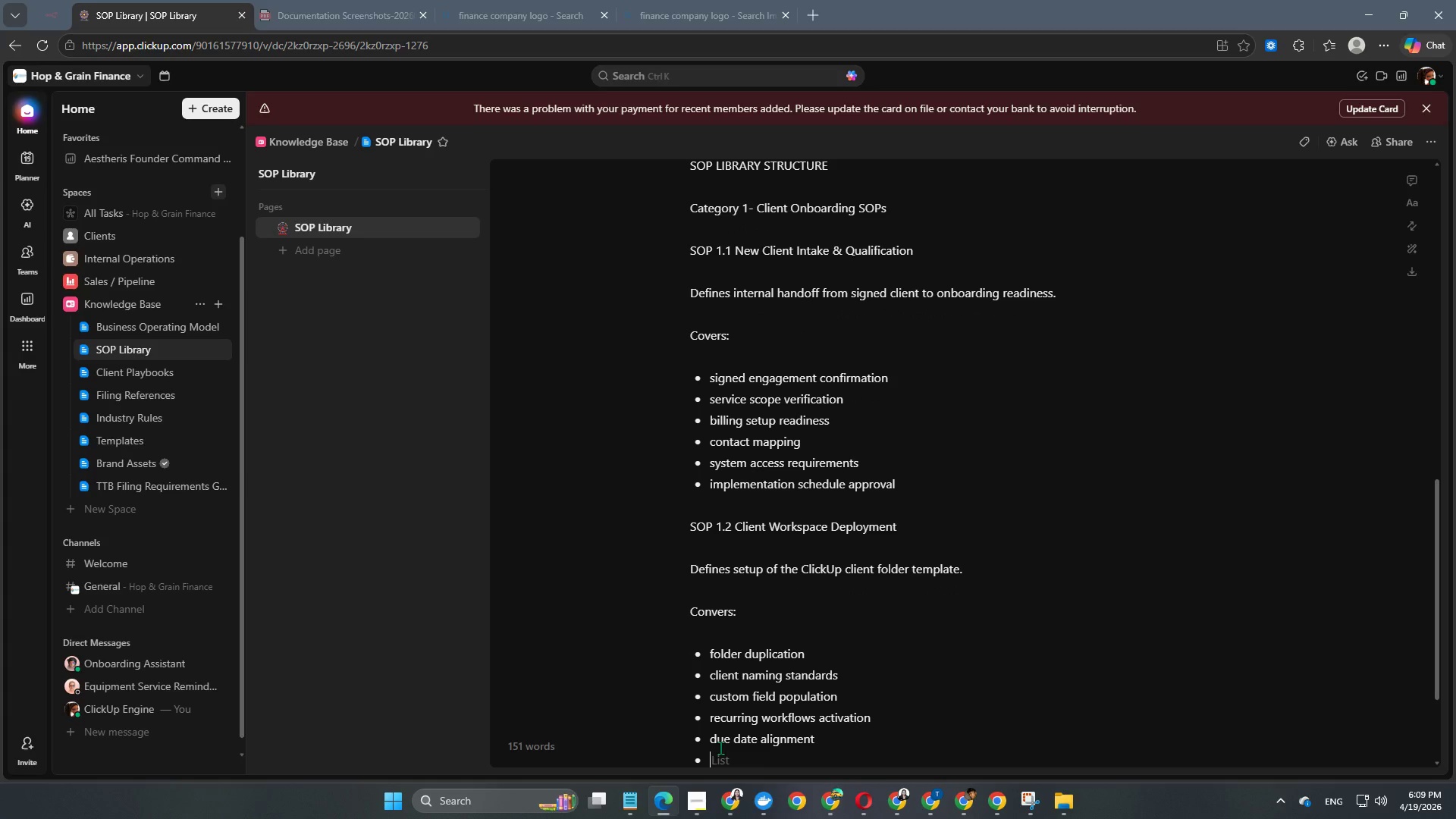 
type(permission settings)
 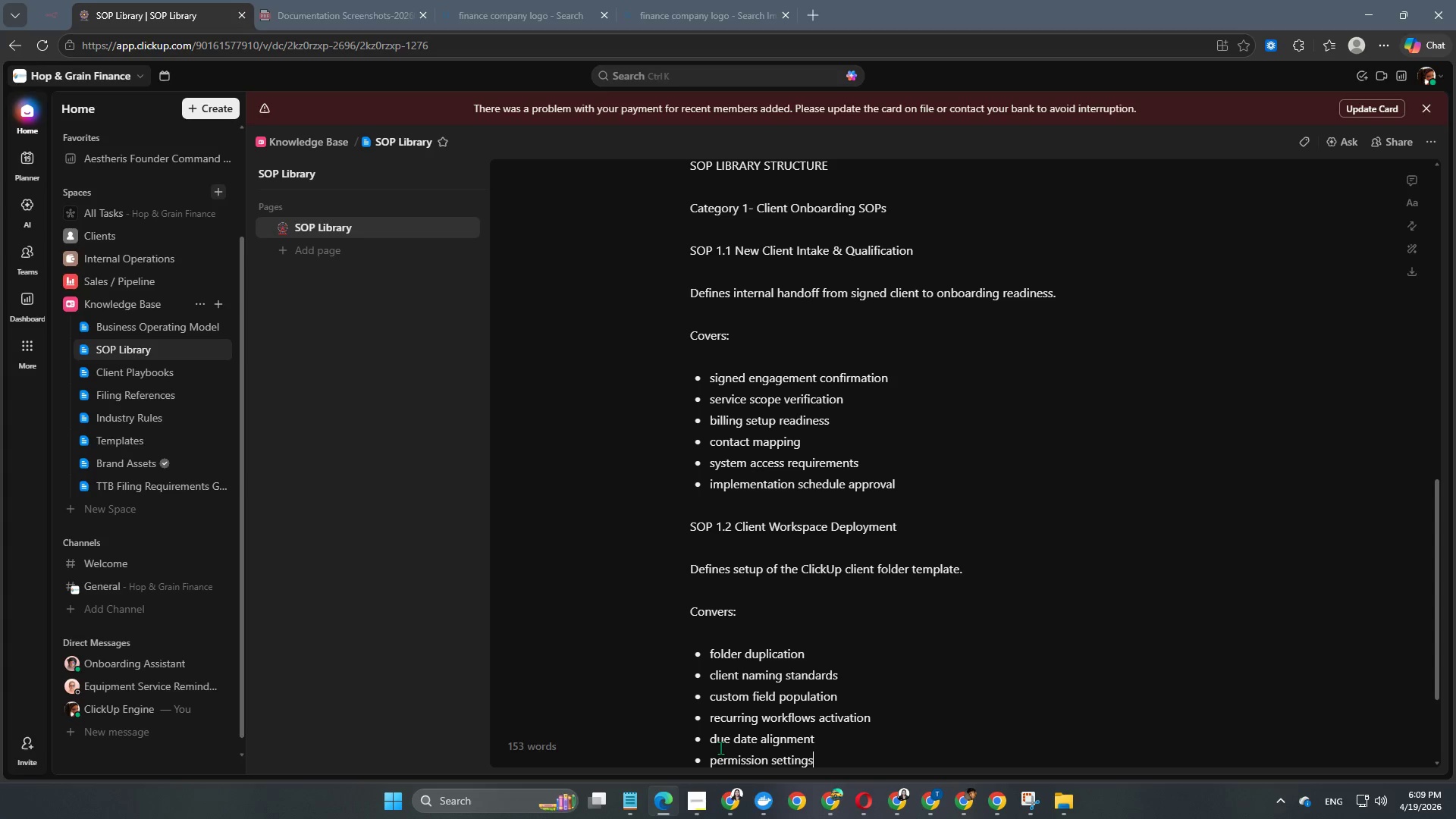 
key(Enter)
 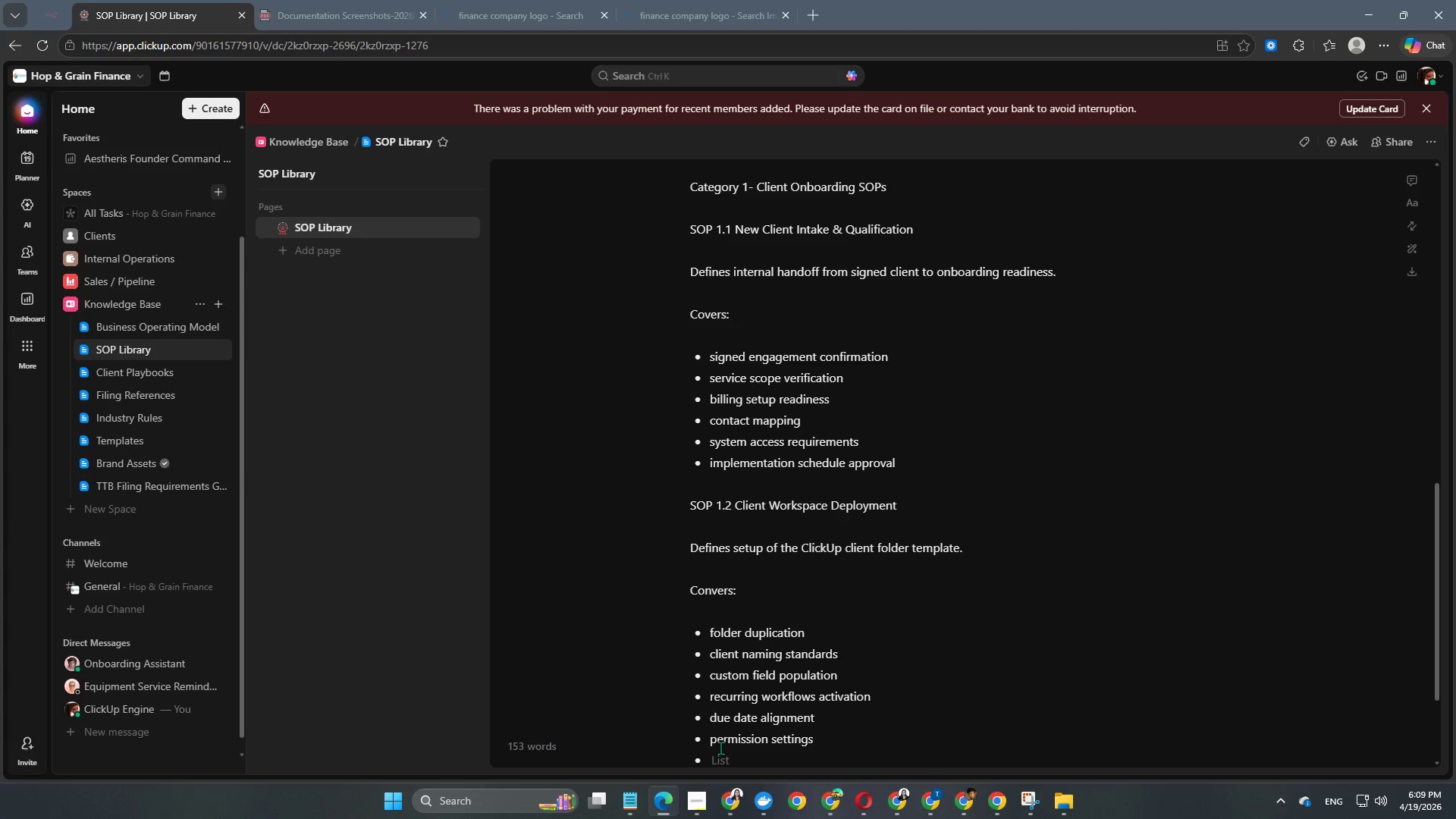 
key(Enter)
 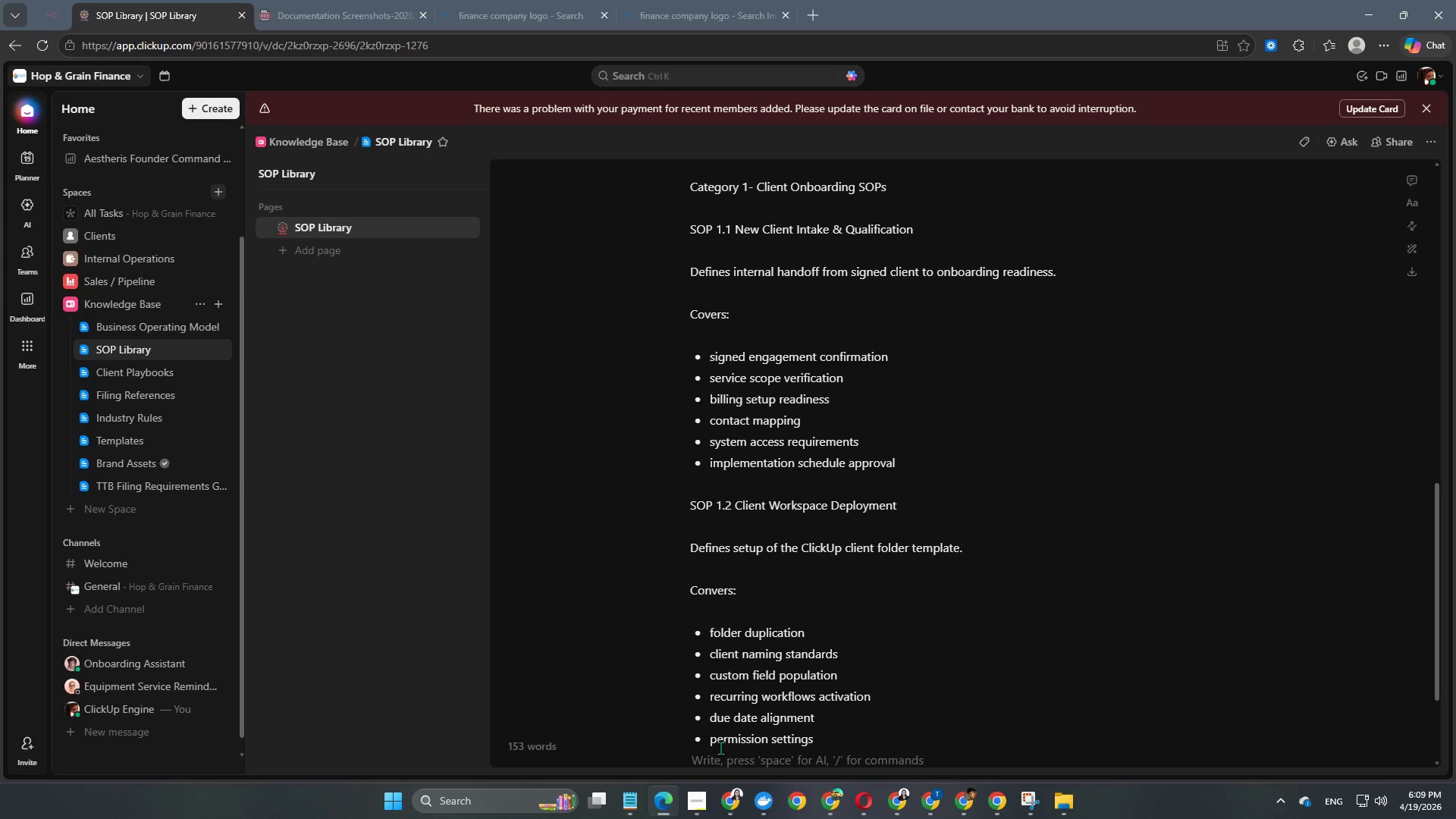 
type(SOP 1.3 Initial Data Collection)
 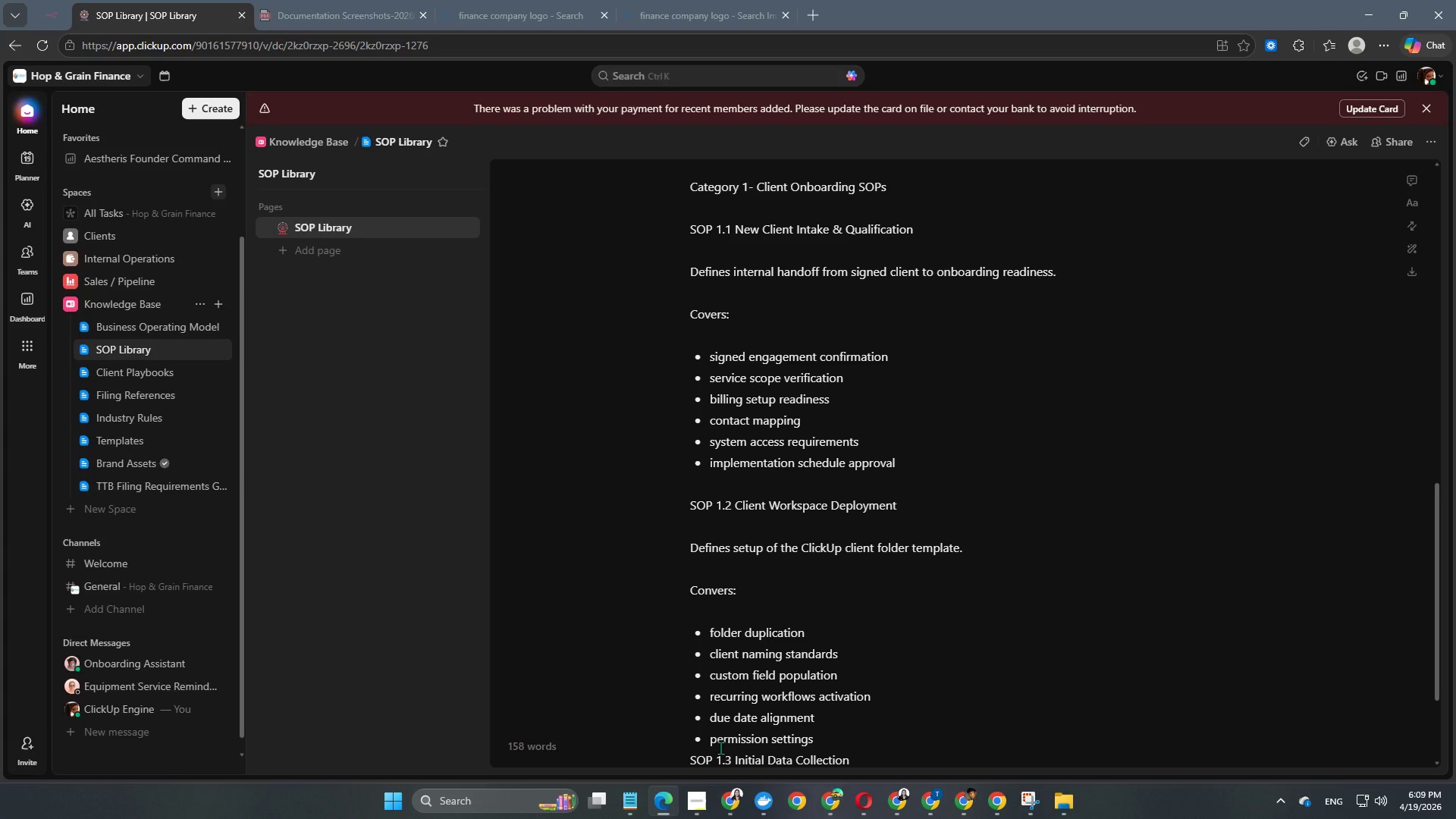 
key(Enter)
 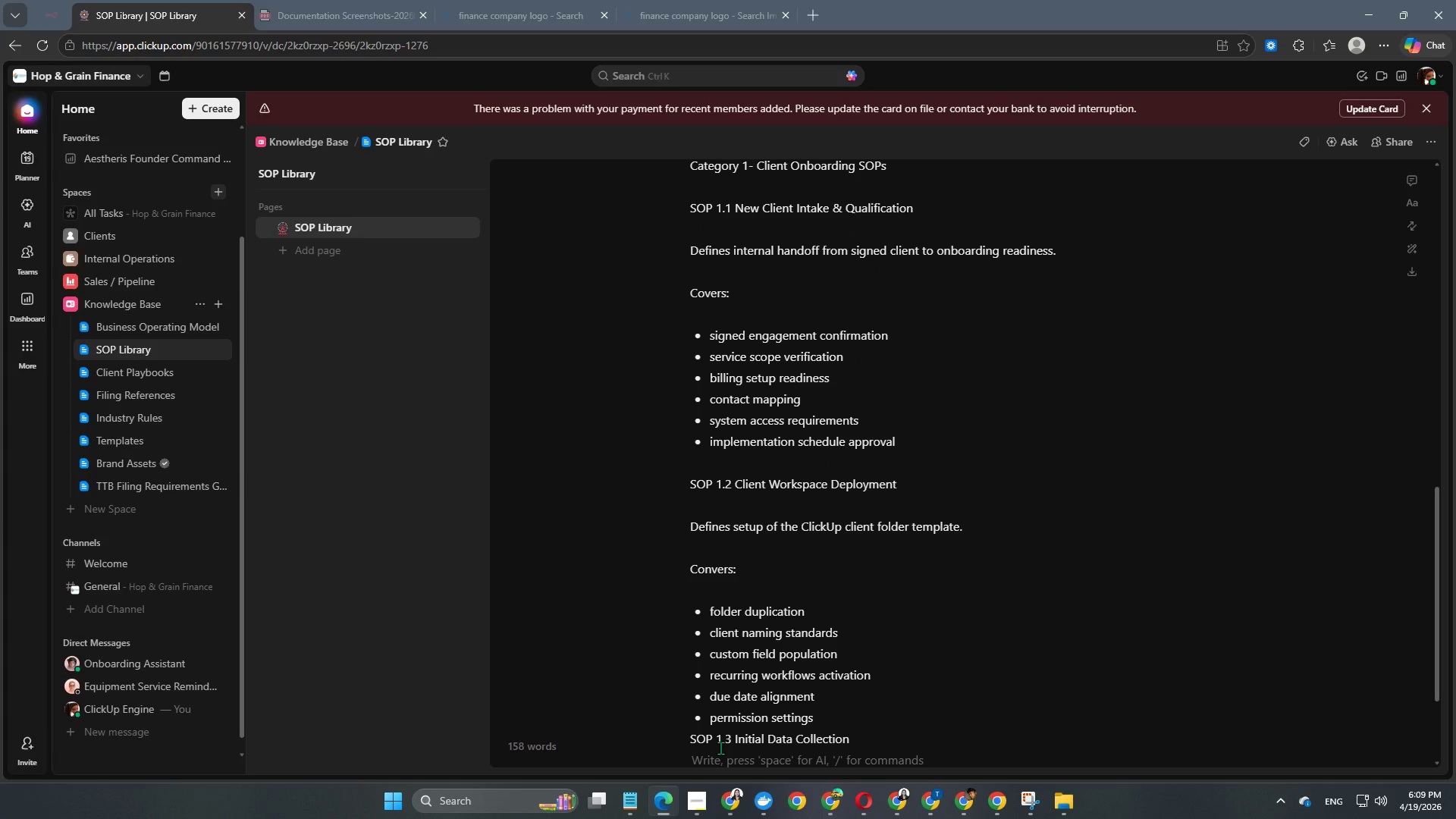 
key(Enter)
 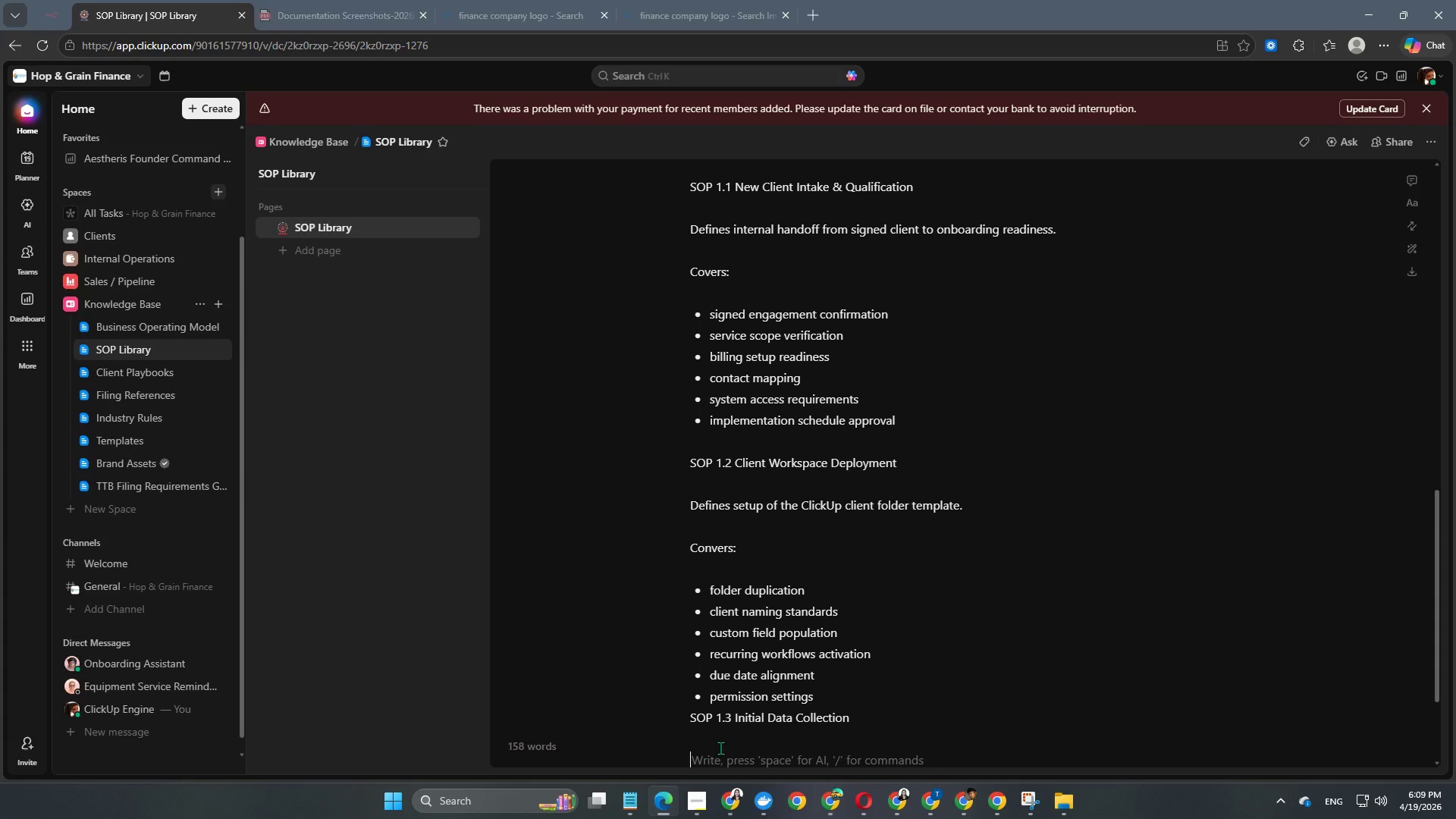 
key(CapsLock)
 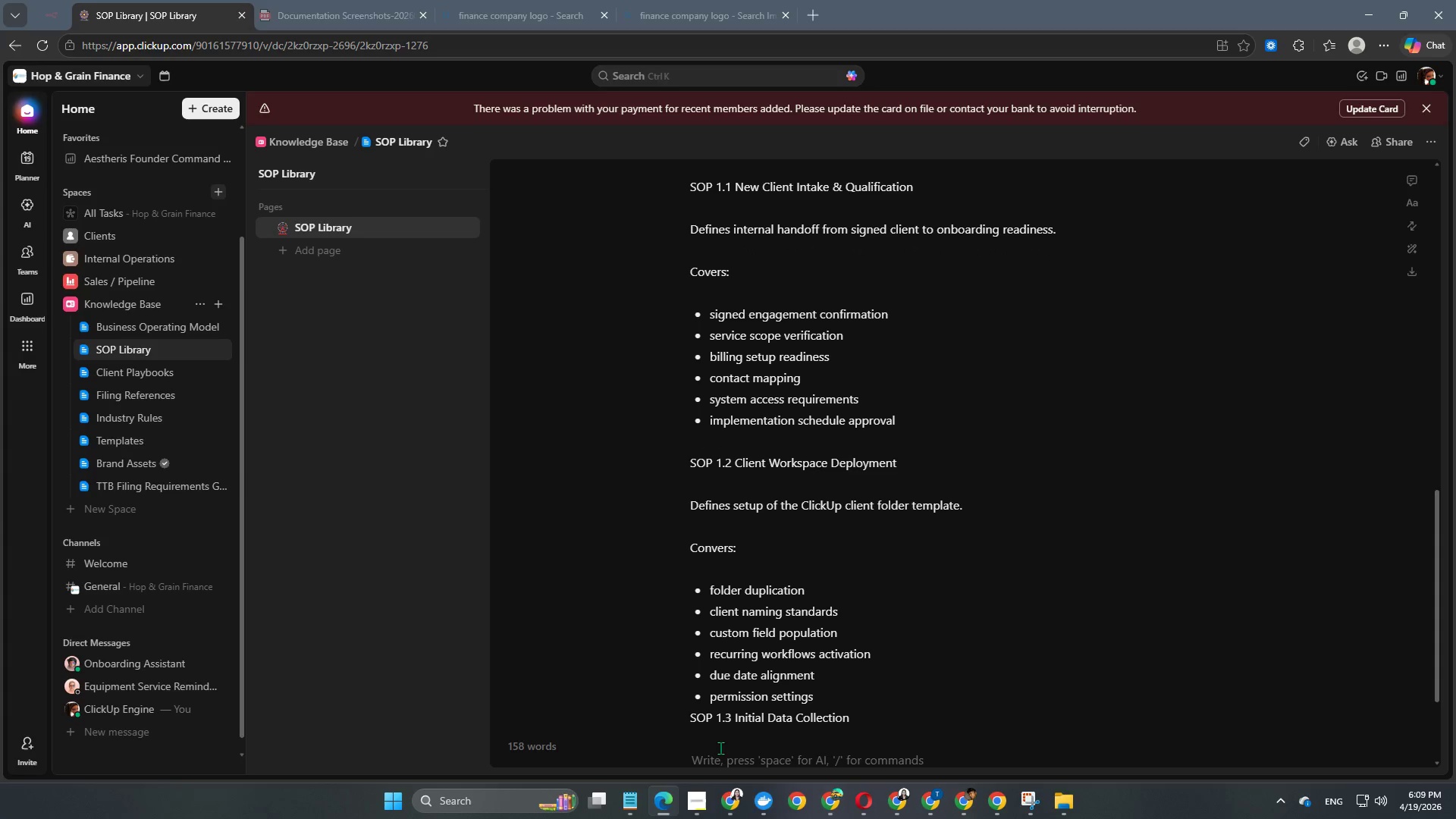 
key(D)
 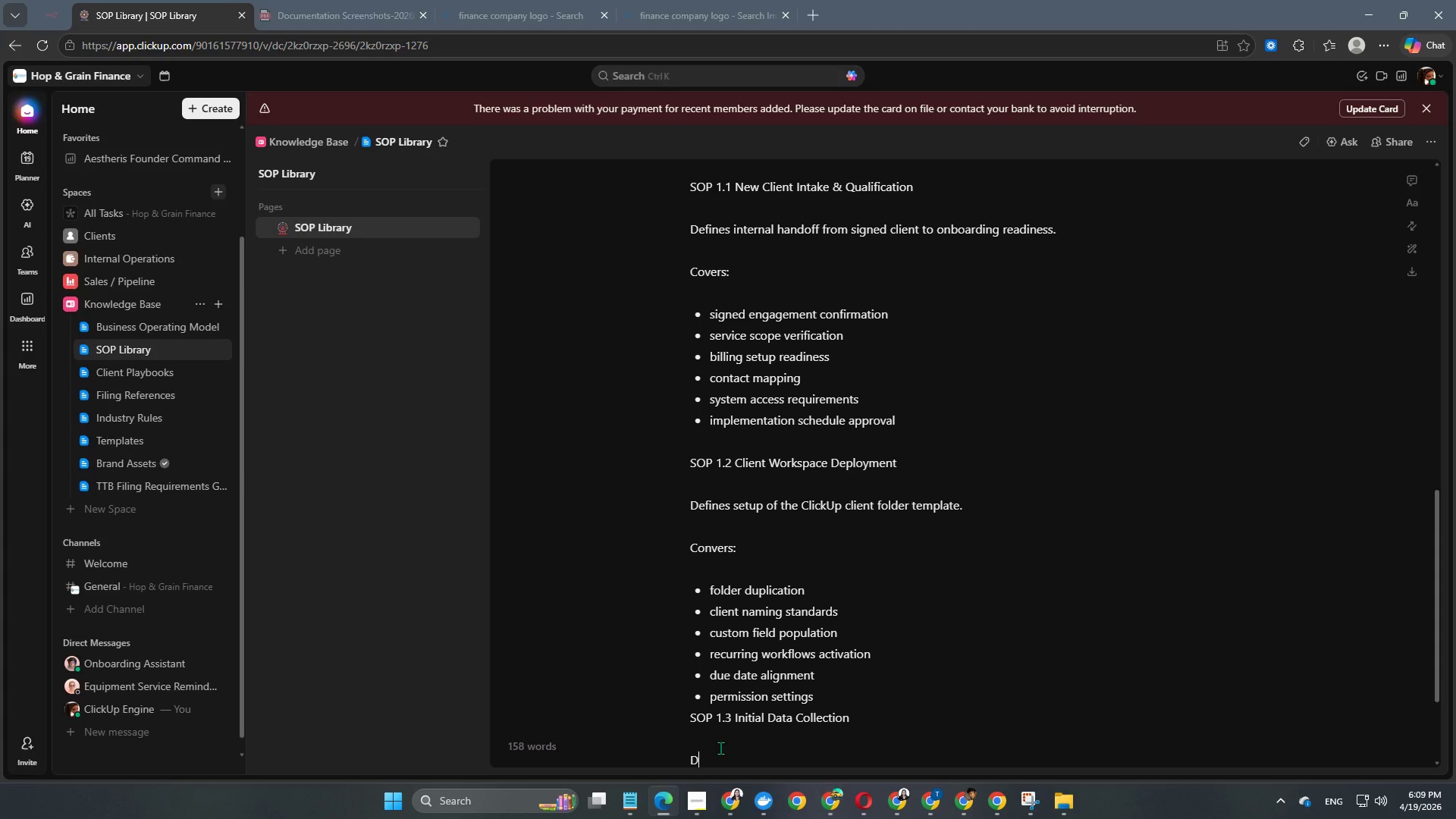 
key(CapsLock)
 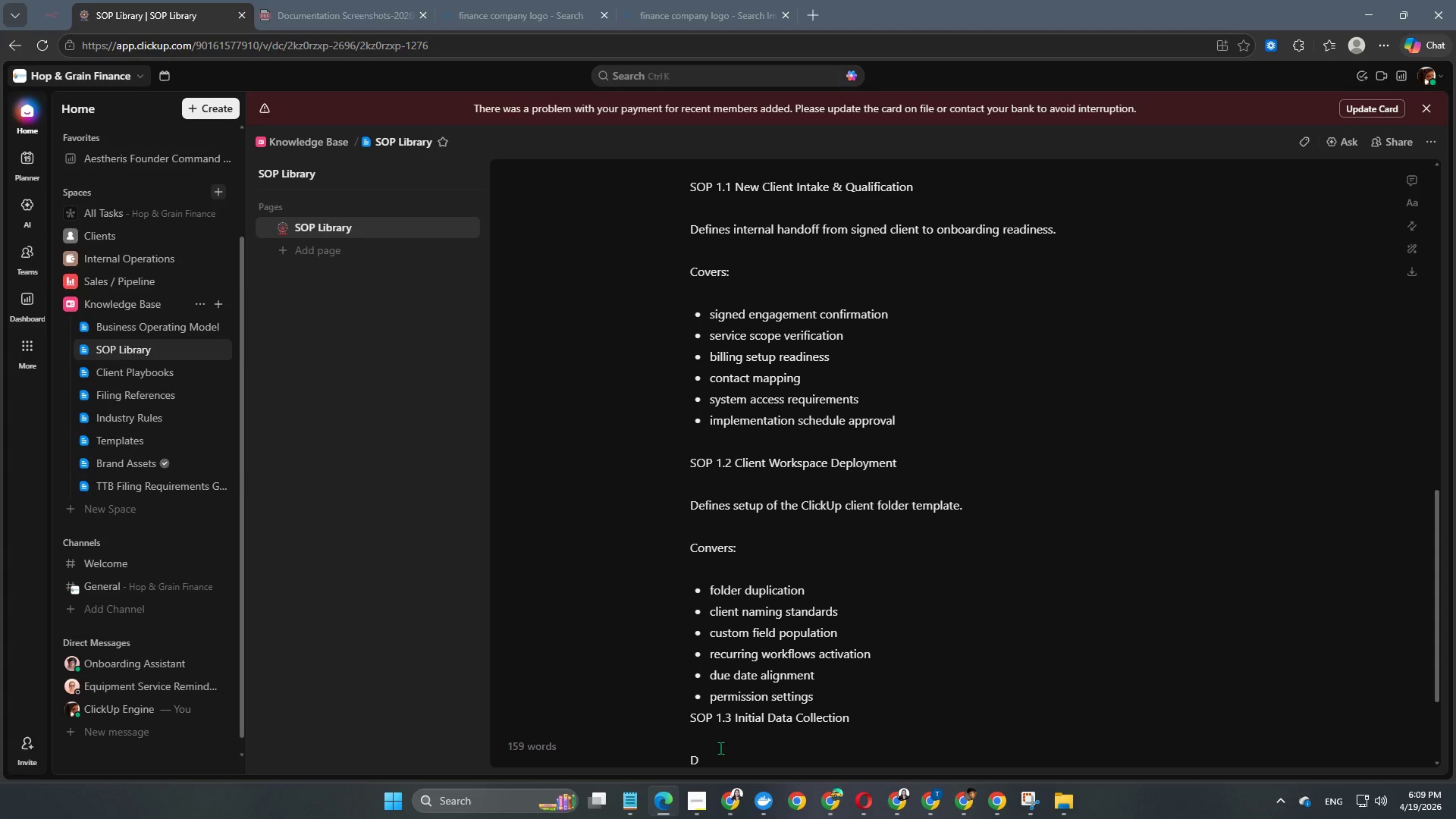 
type(efines required fo)
key(Backspace)
type(irst-month records and operational data.)
 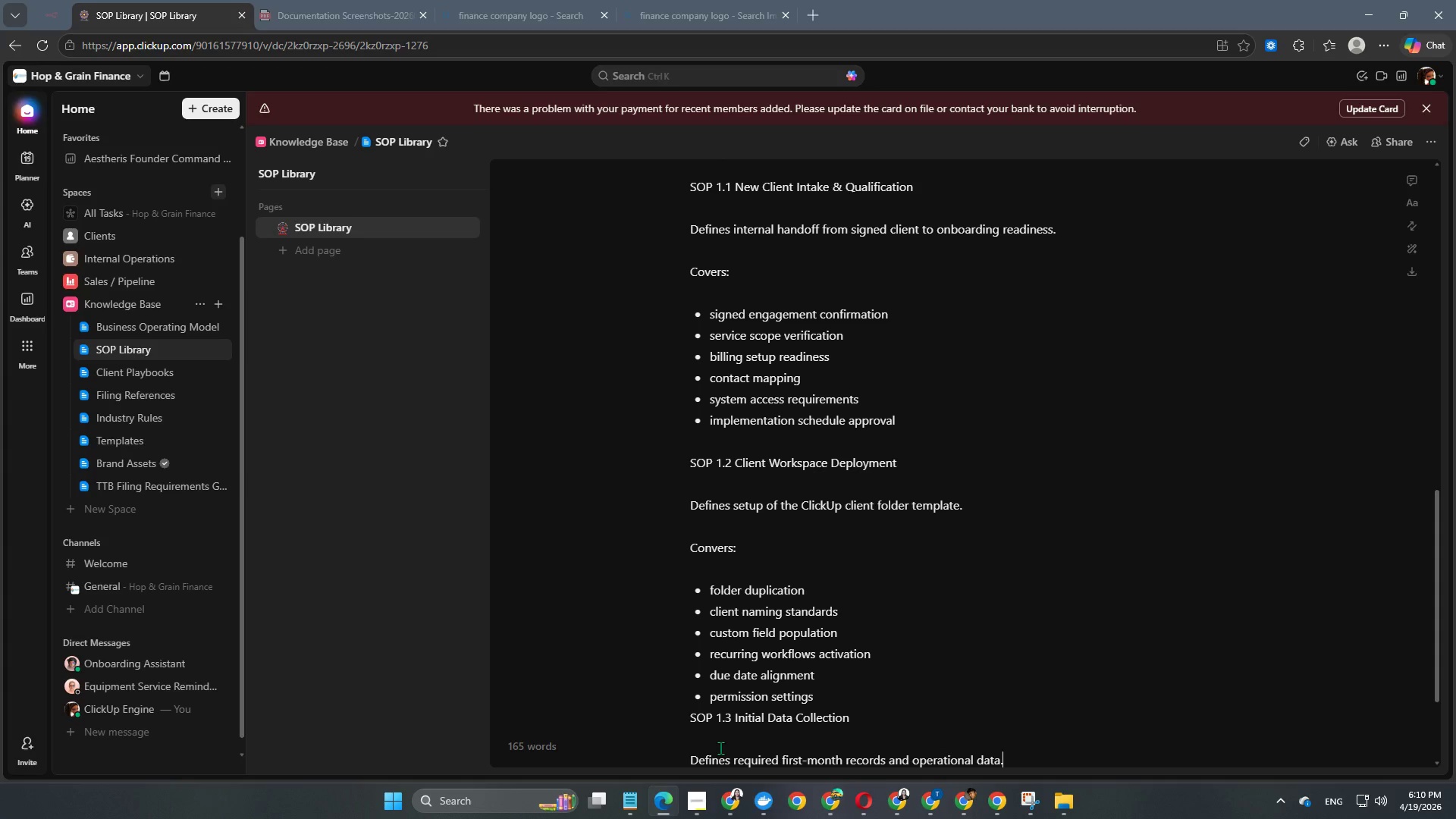 
key(Enter)
 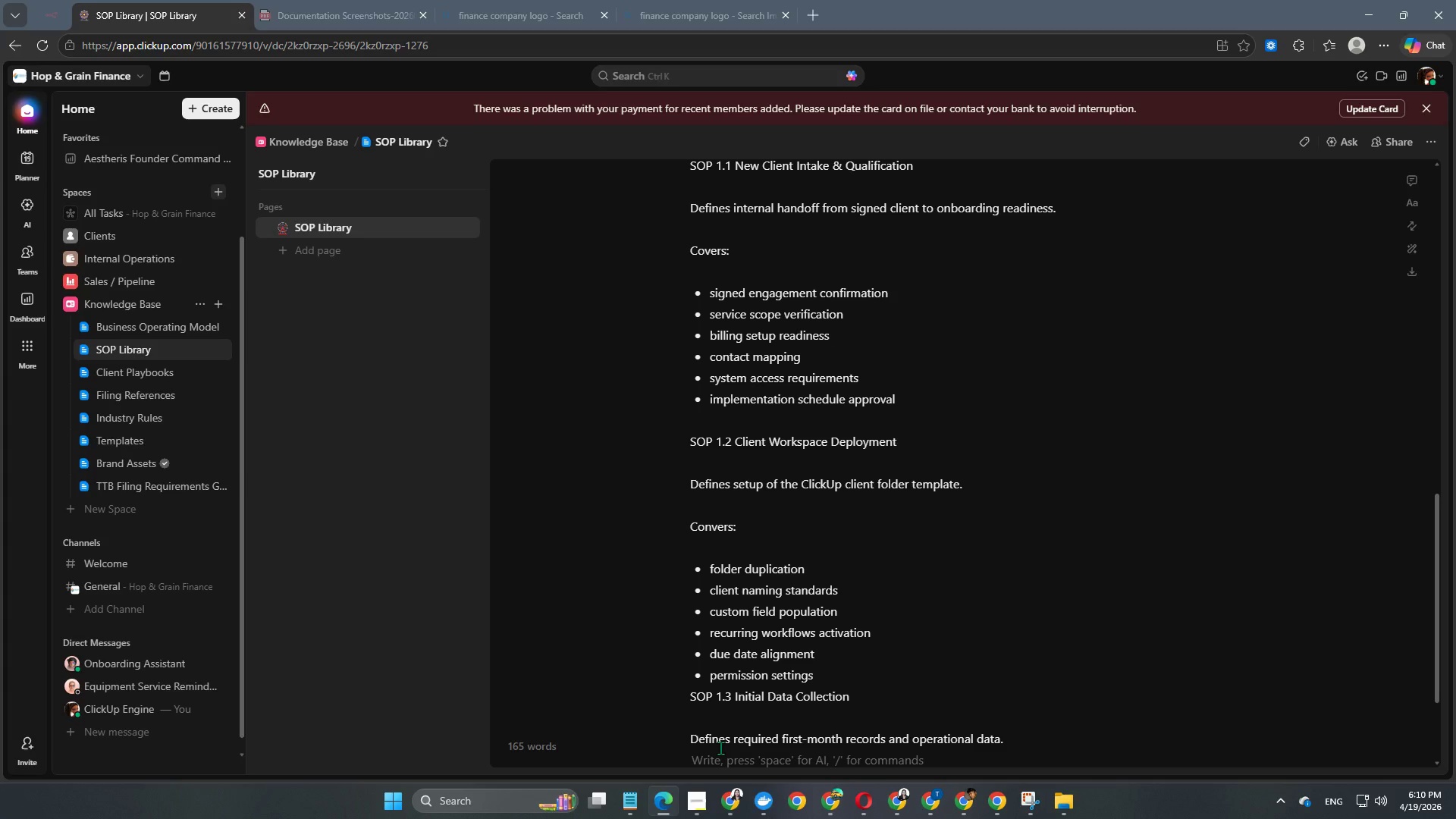 
wait(5.06)
 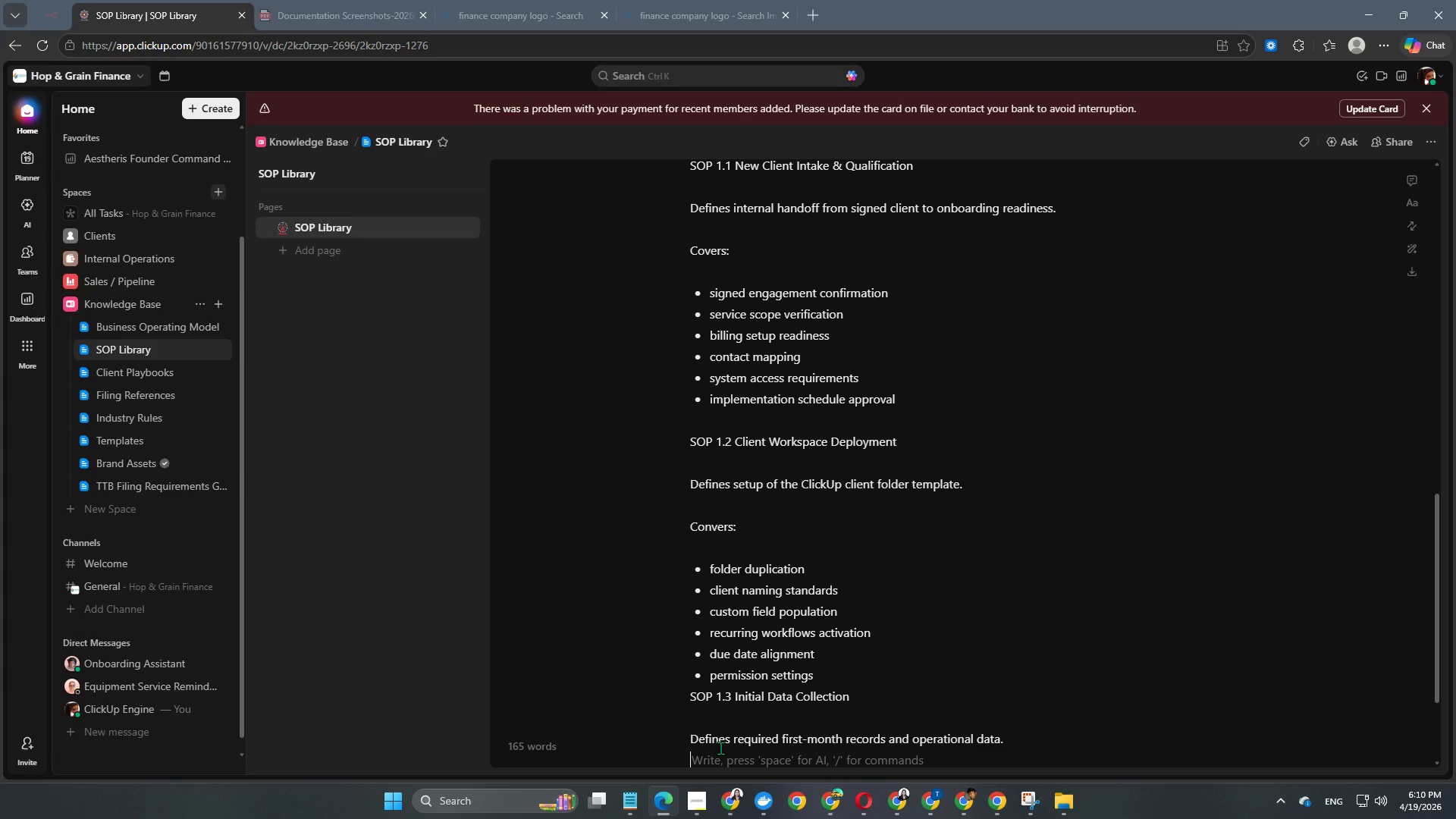 
key(Enter)
 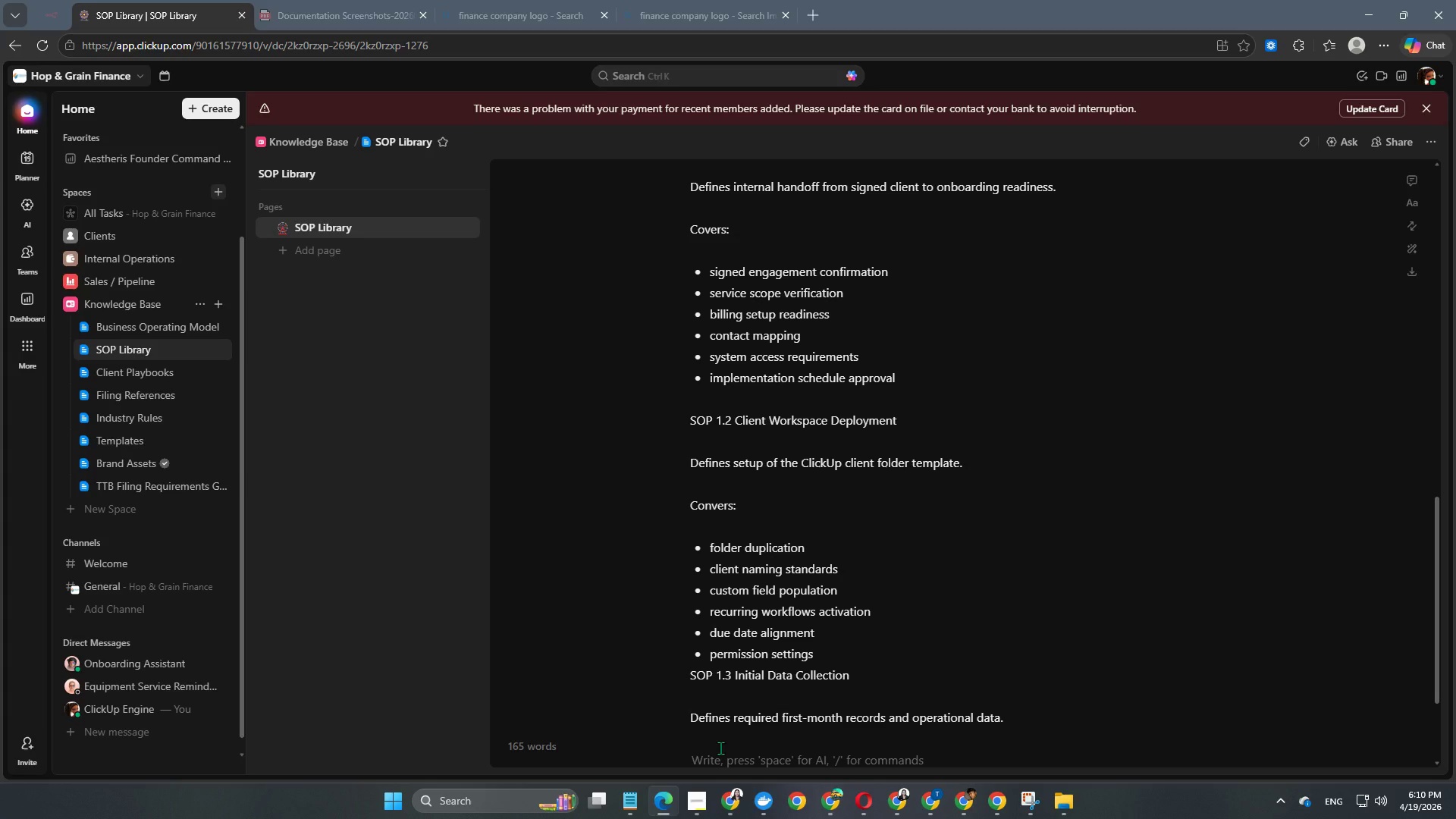 
type(Covers:)
 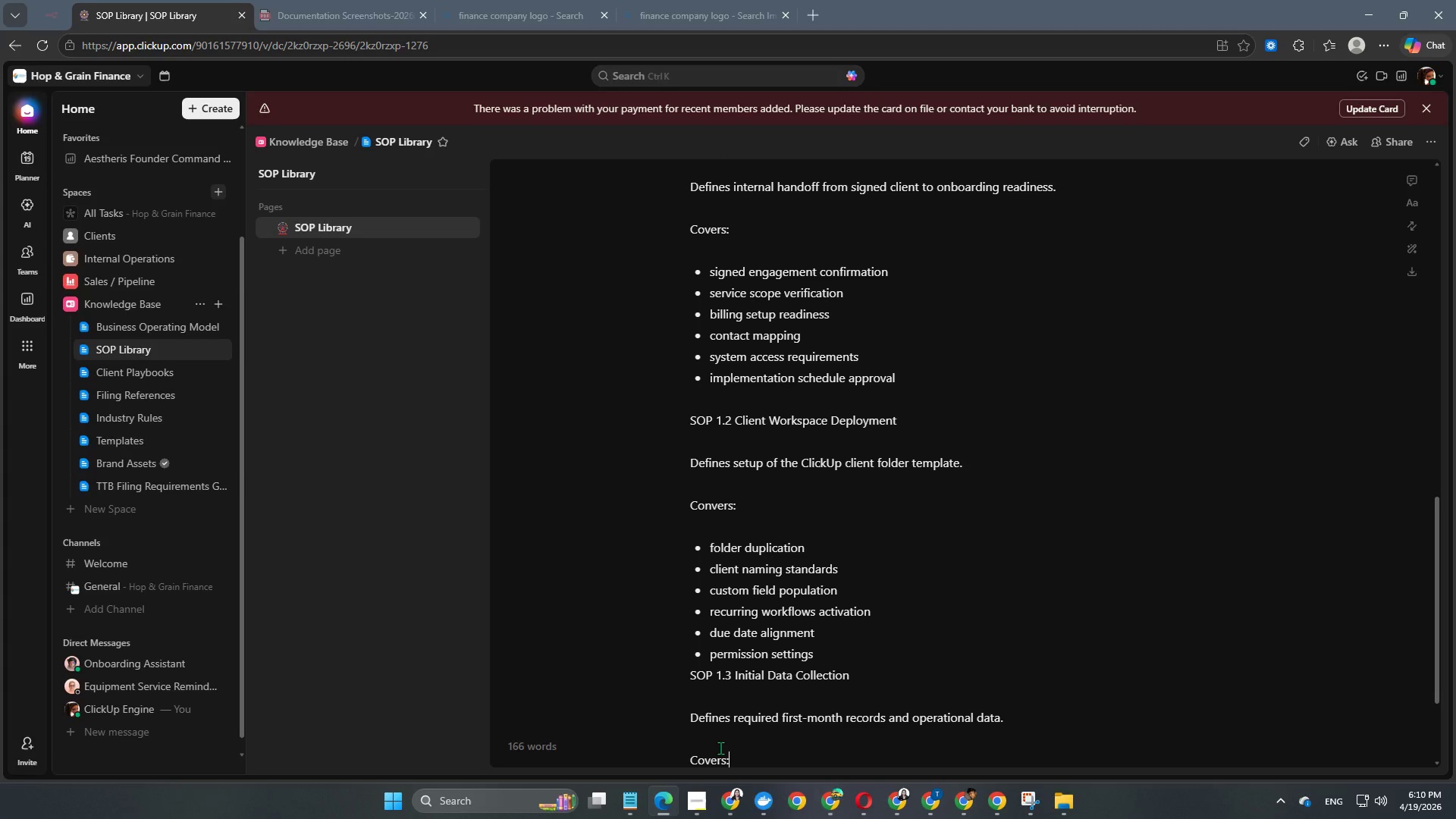 
key(Enter)
 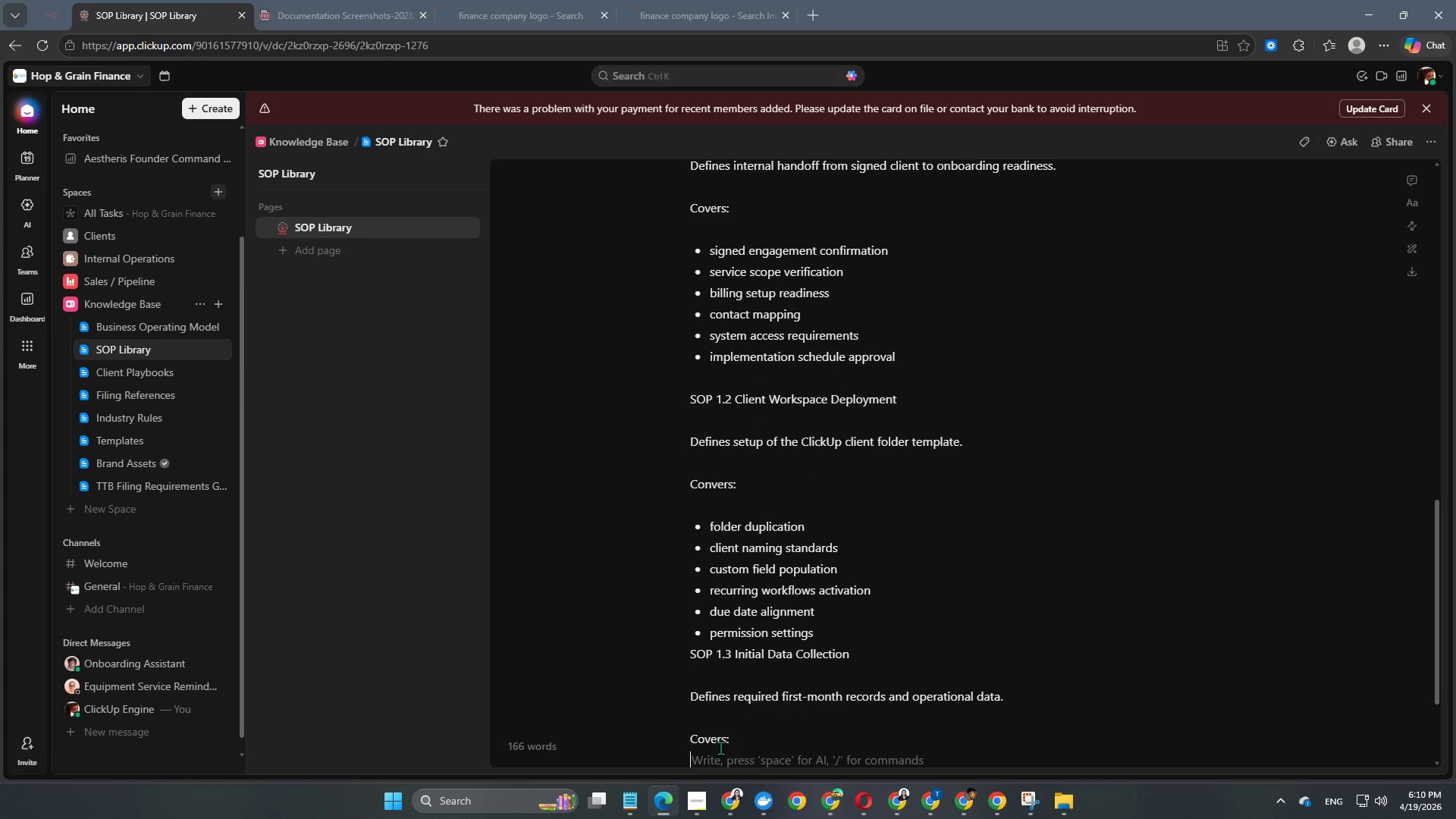 
key(Enter)
 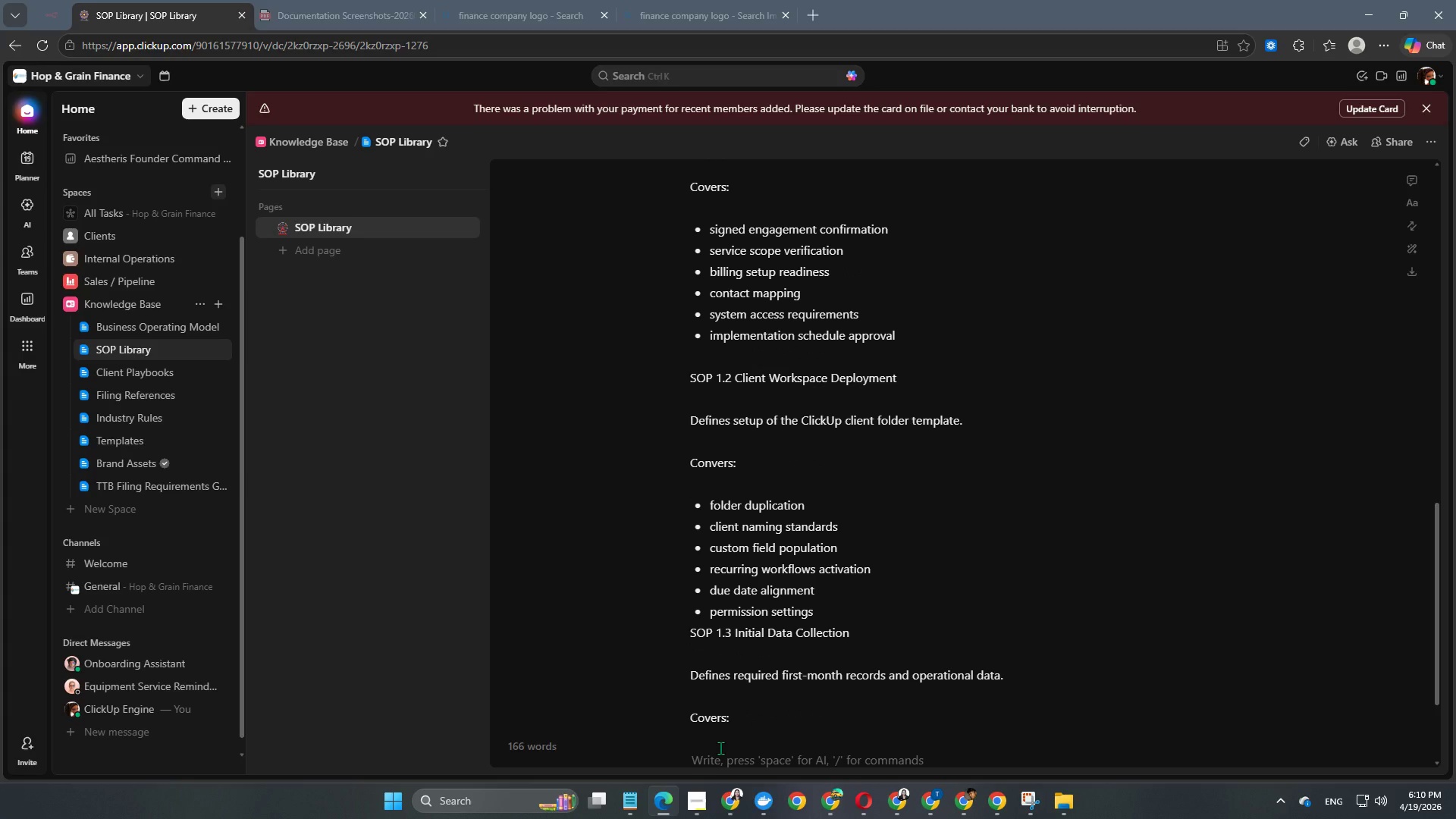 
type(- accounting access)
 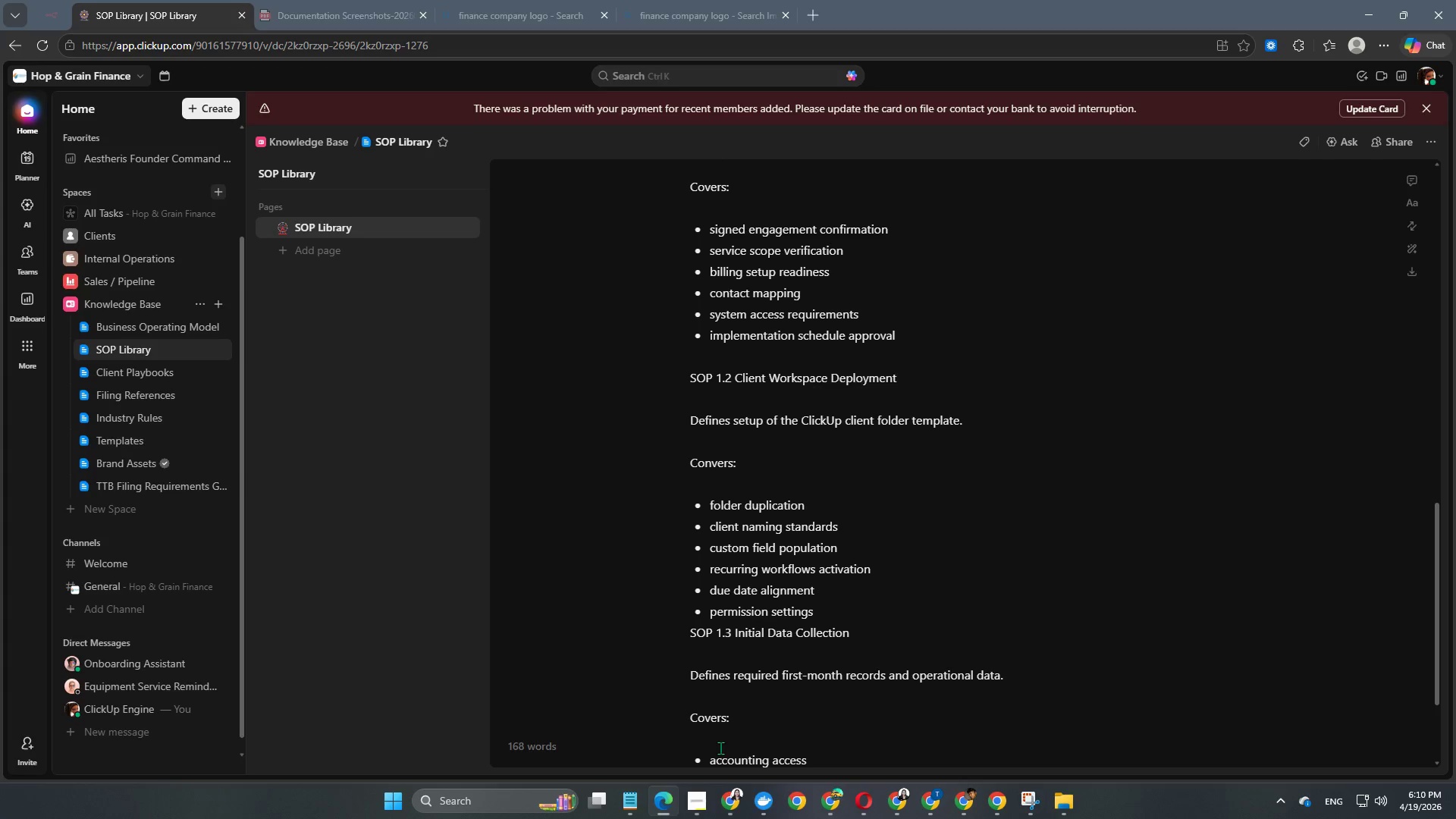 
key(Enter)
 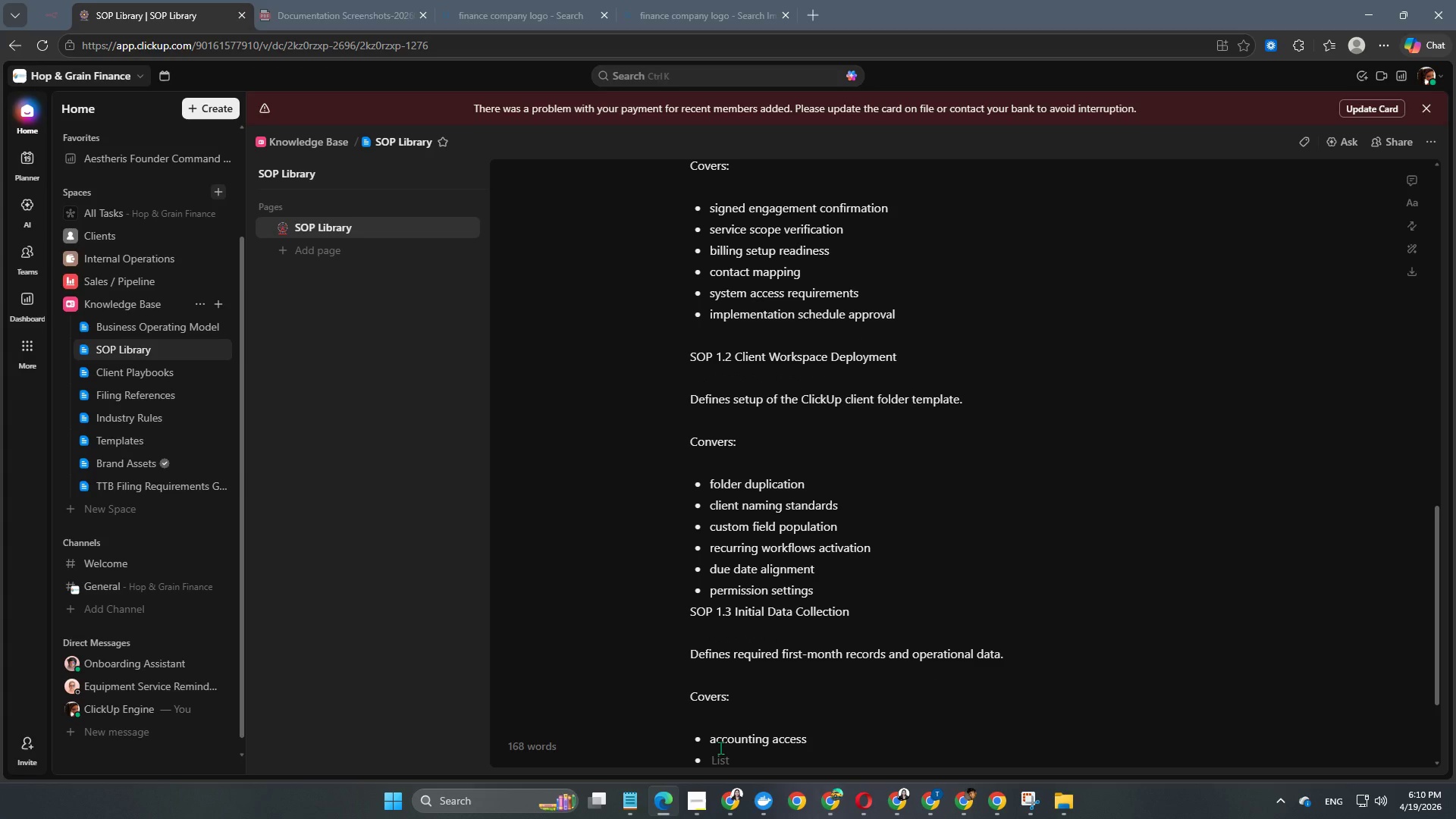 
type(production records)
 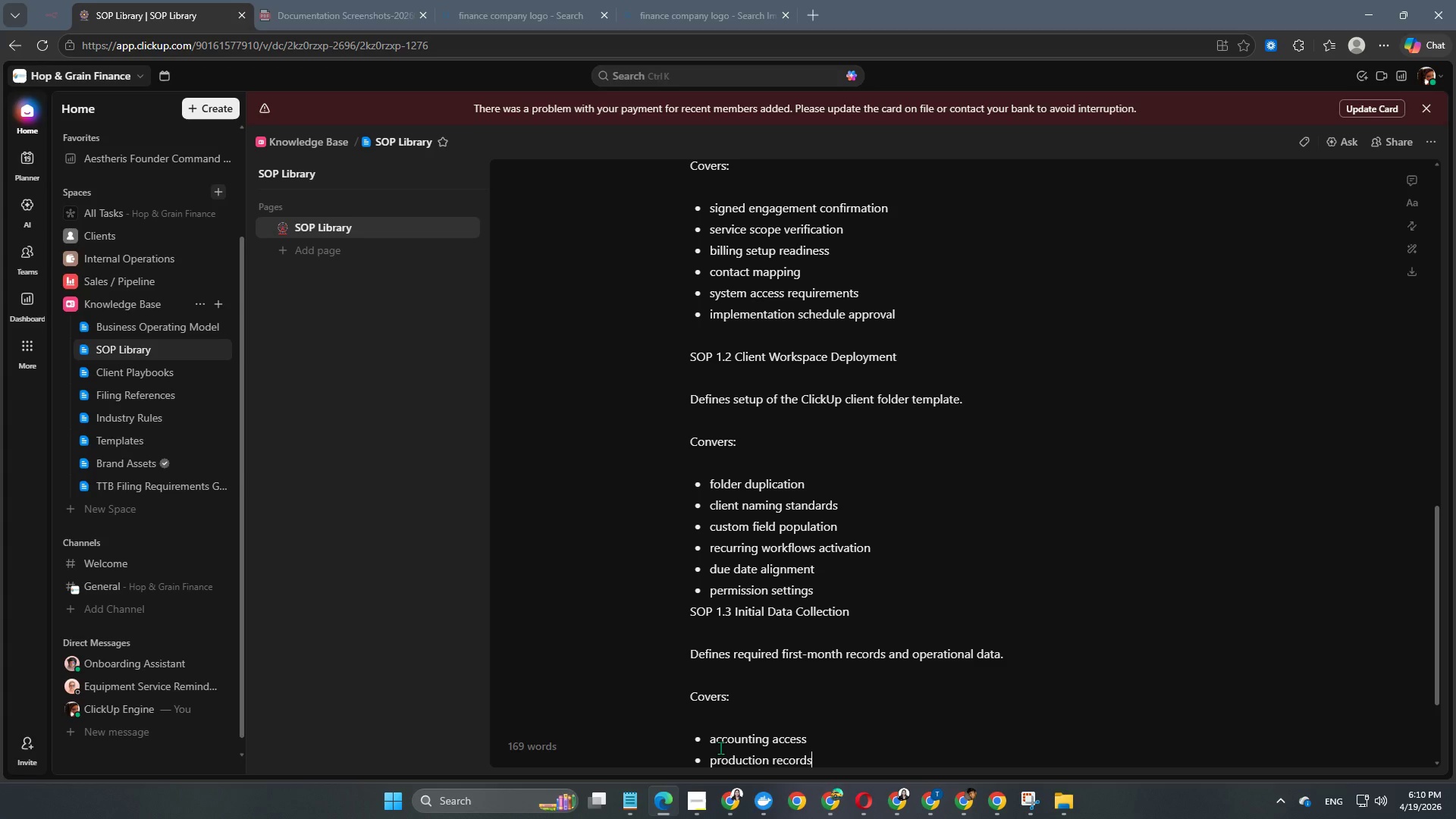 
key(Enter)
 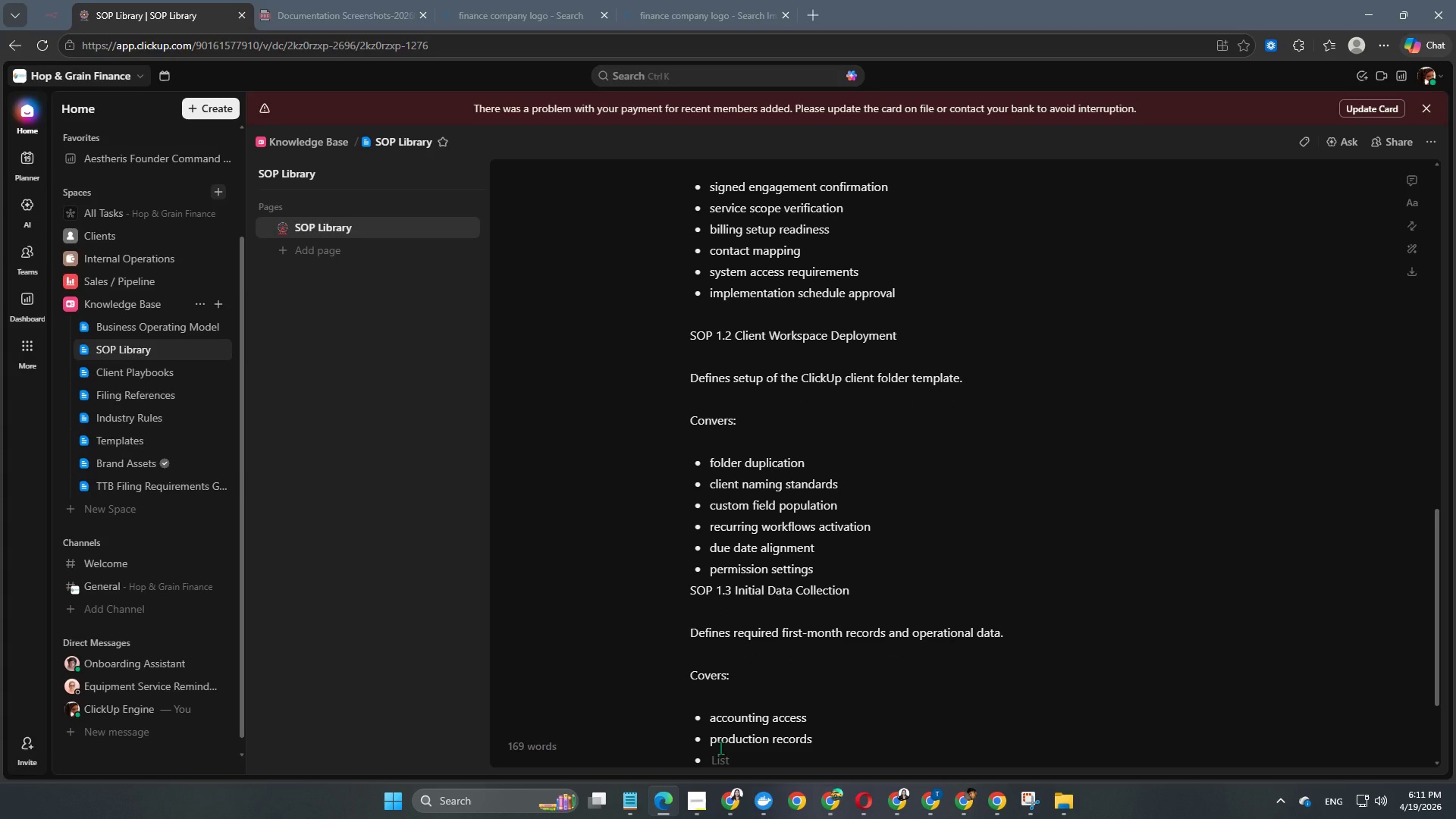 
type(inventory records)
 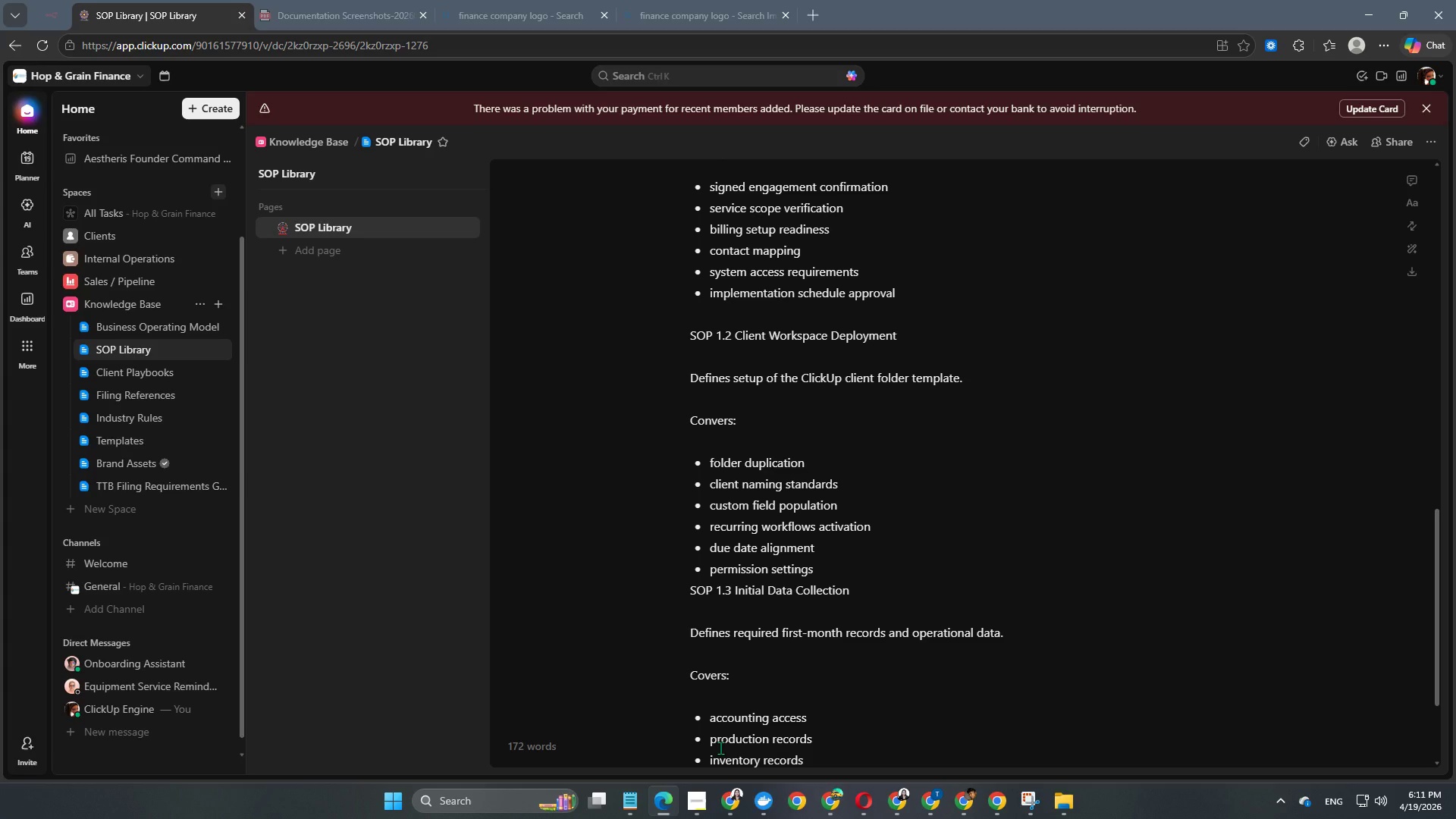 
key(Enter)
 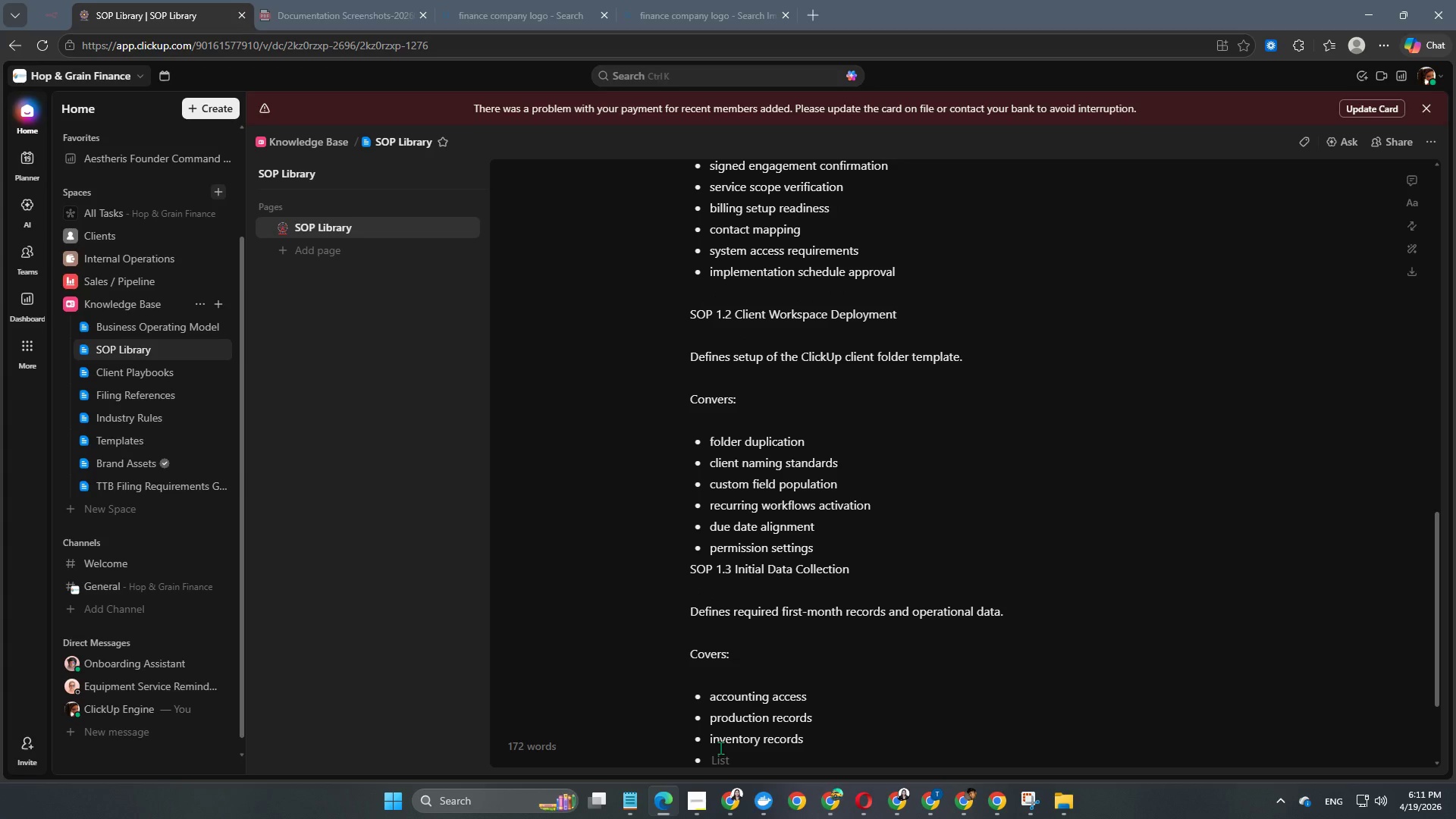 
type(prior filings)
 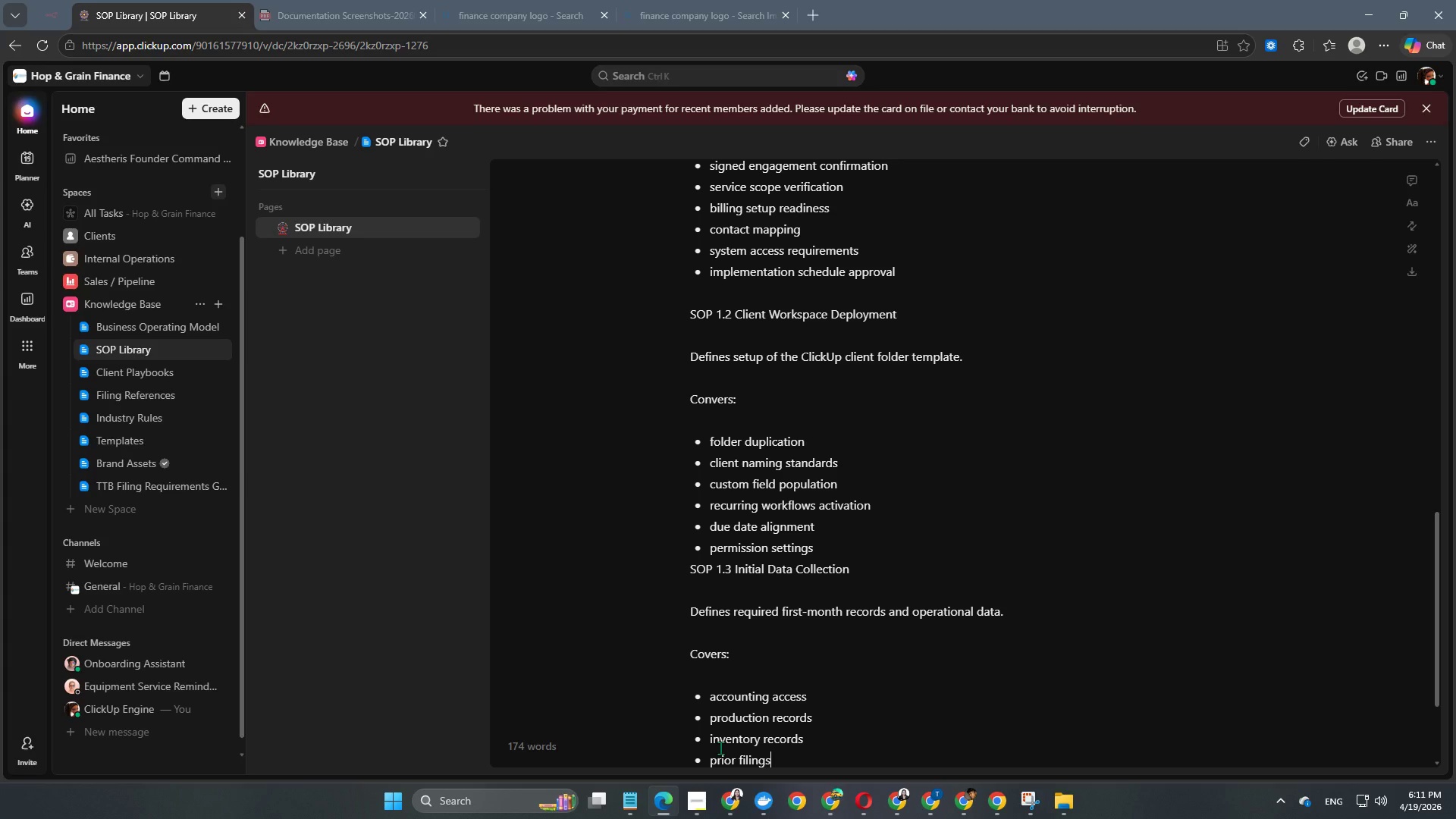 
key(Enter)
 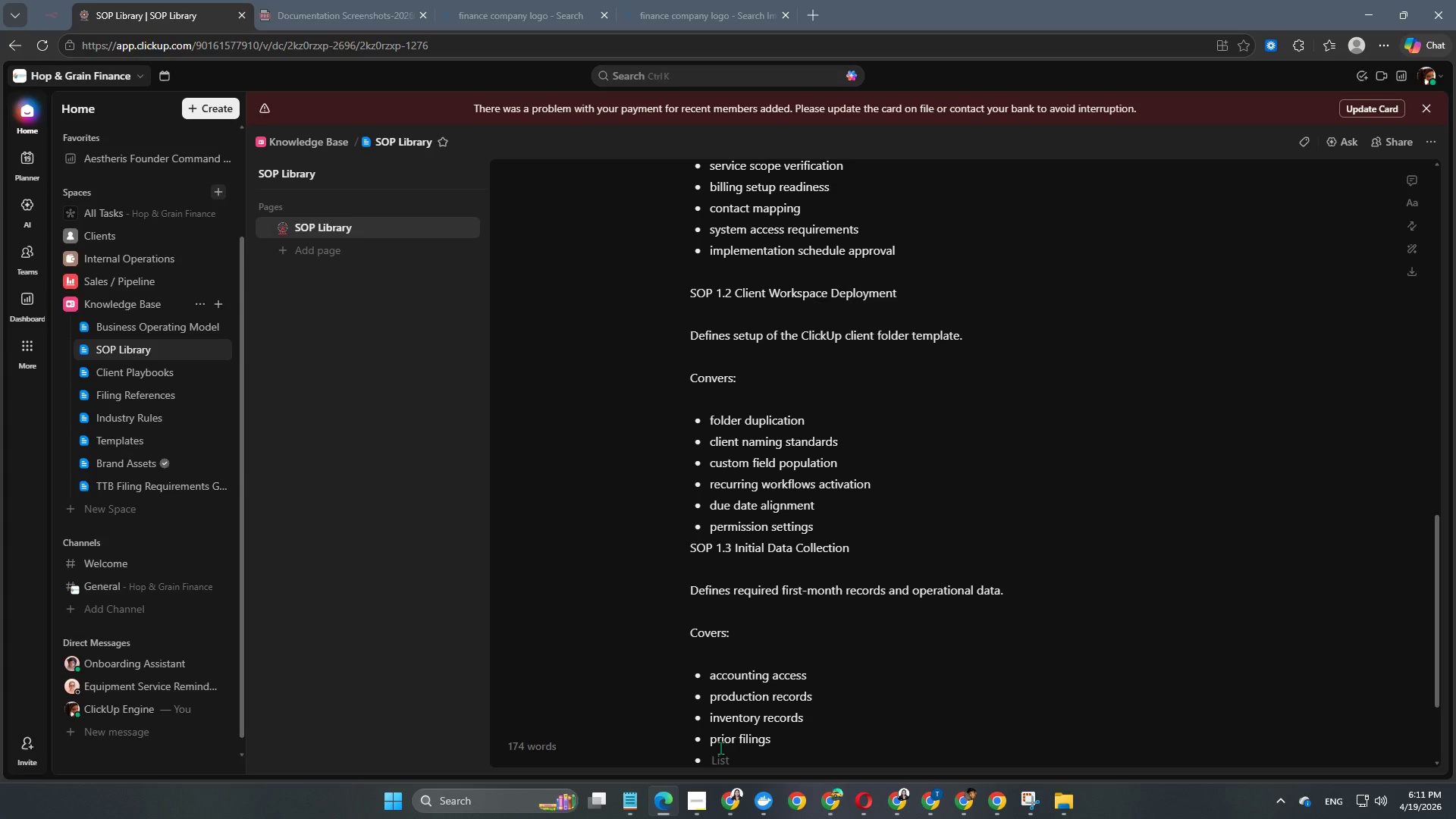 
type(tas)
key(Backspace)
type(x notices)
 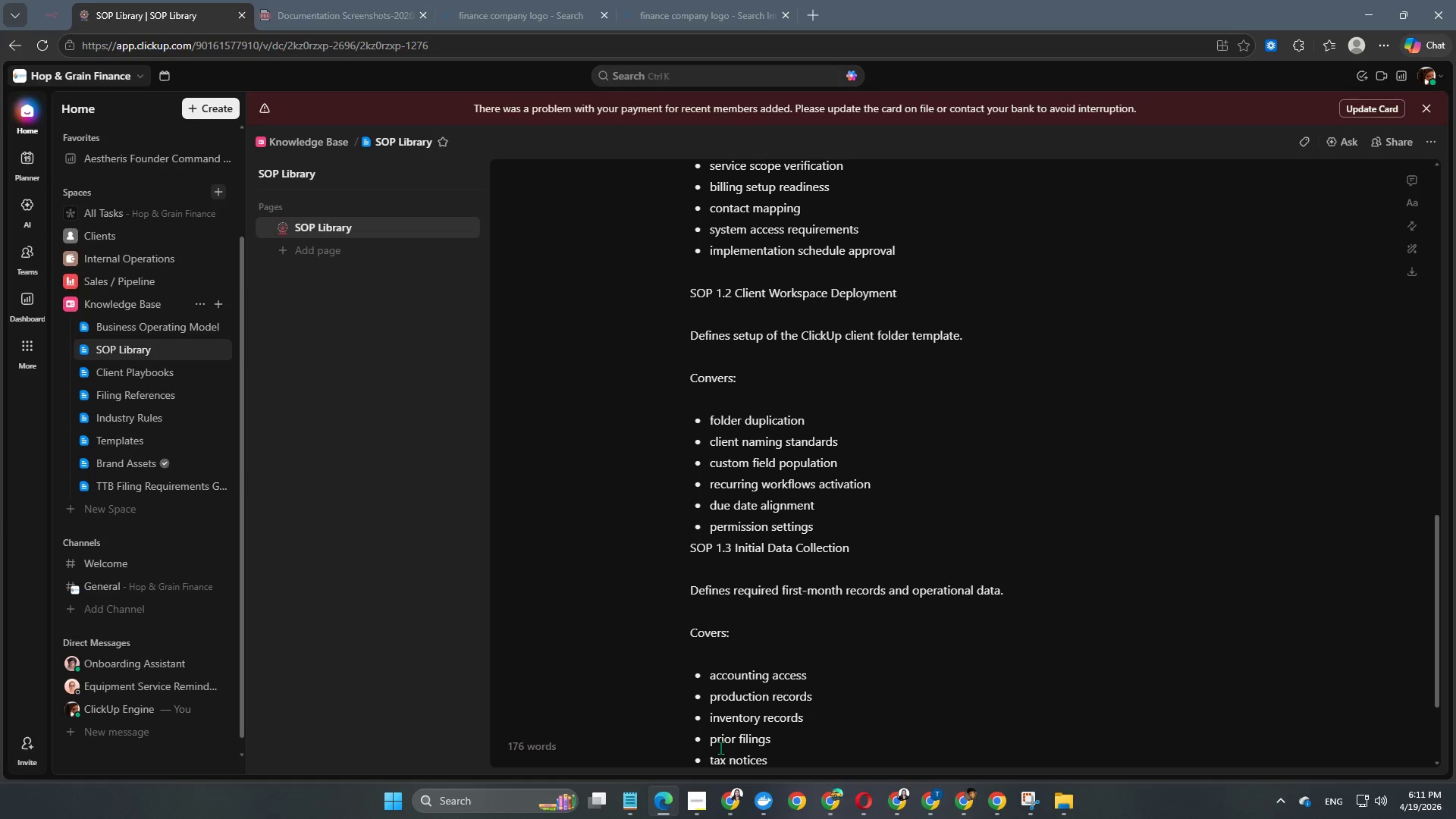 
key(Enter)
 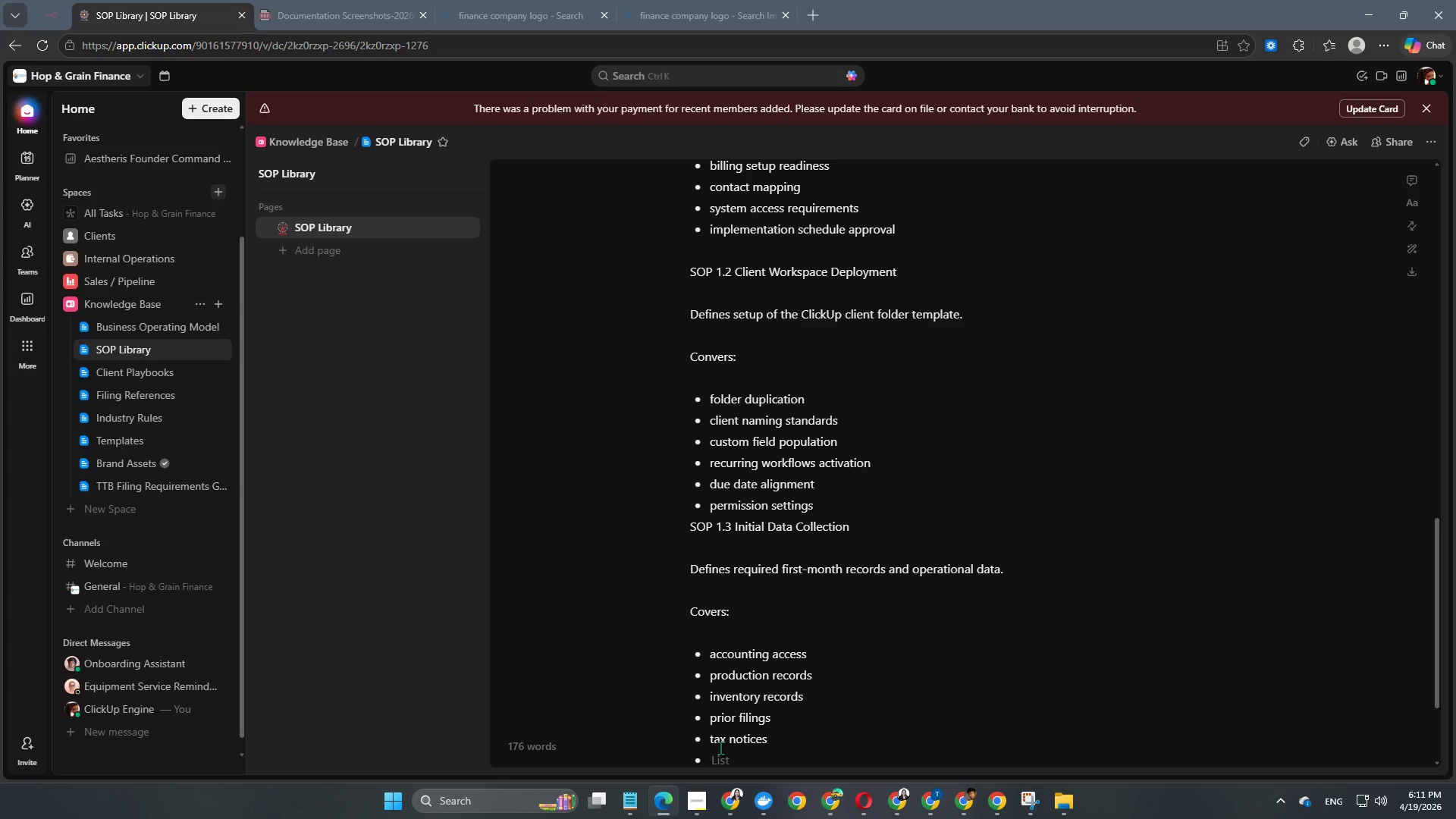 
type(bank data)
 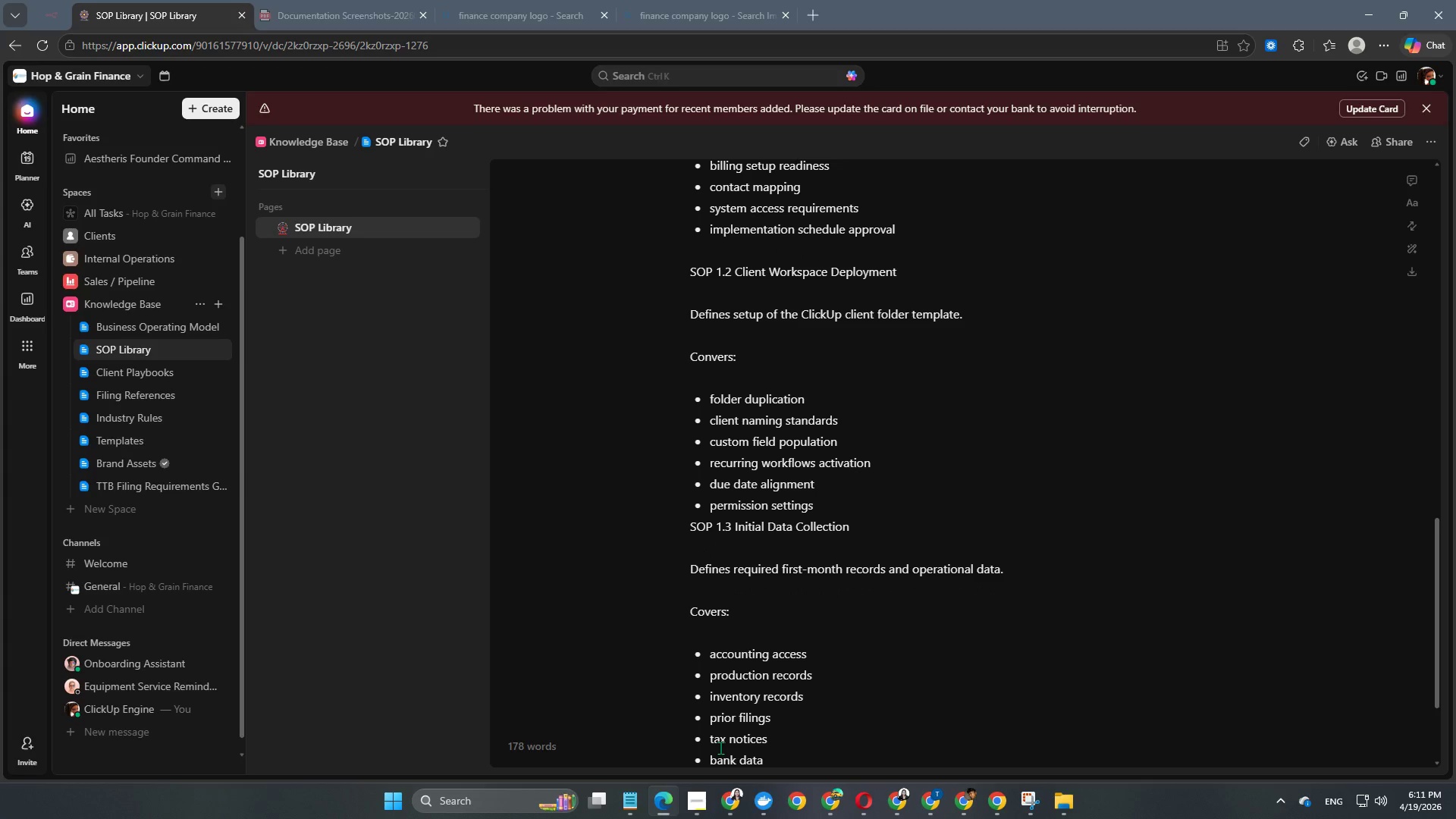 
key(Enter)
 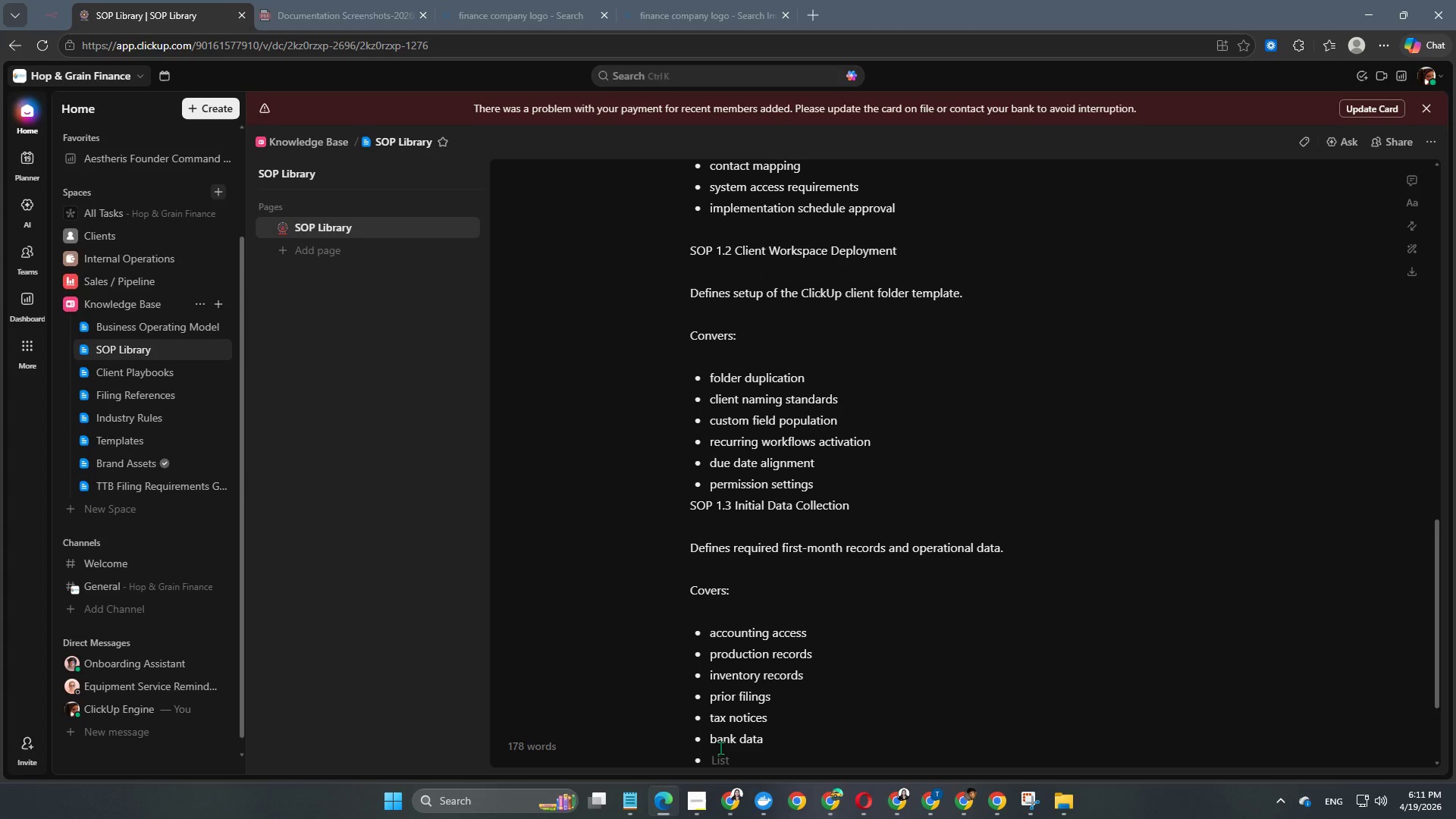 
type(reporting preferences)
 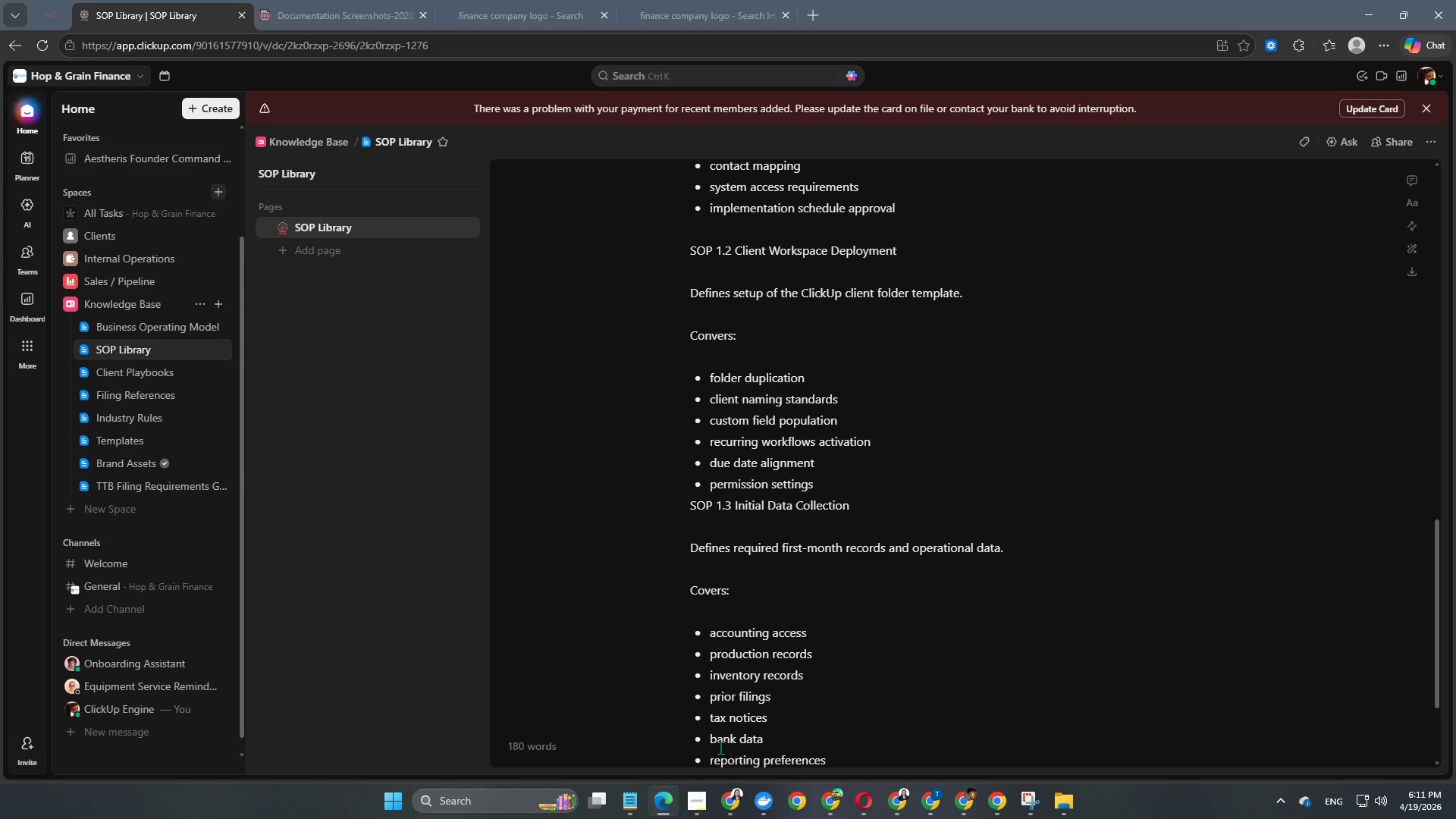 
key(Enter)
 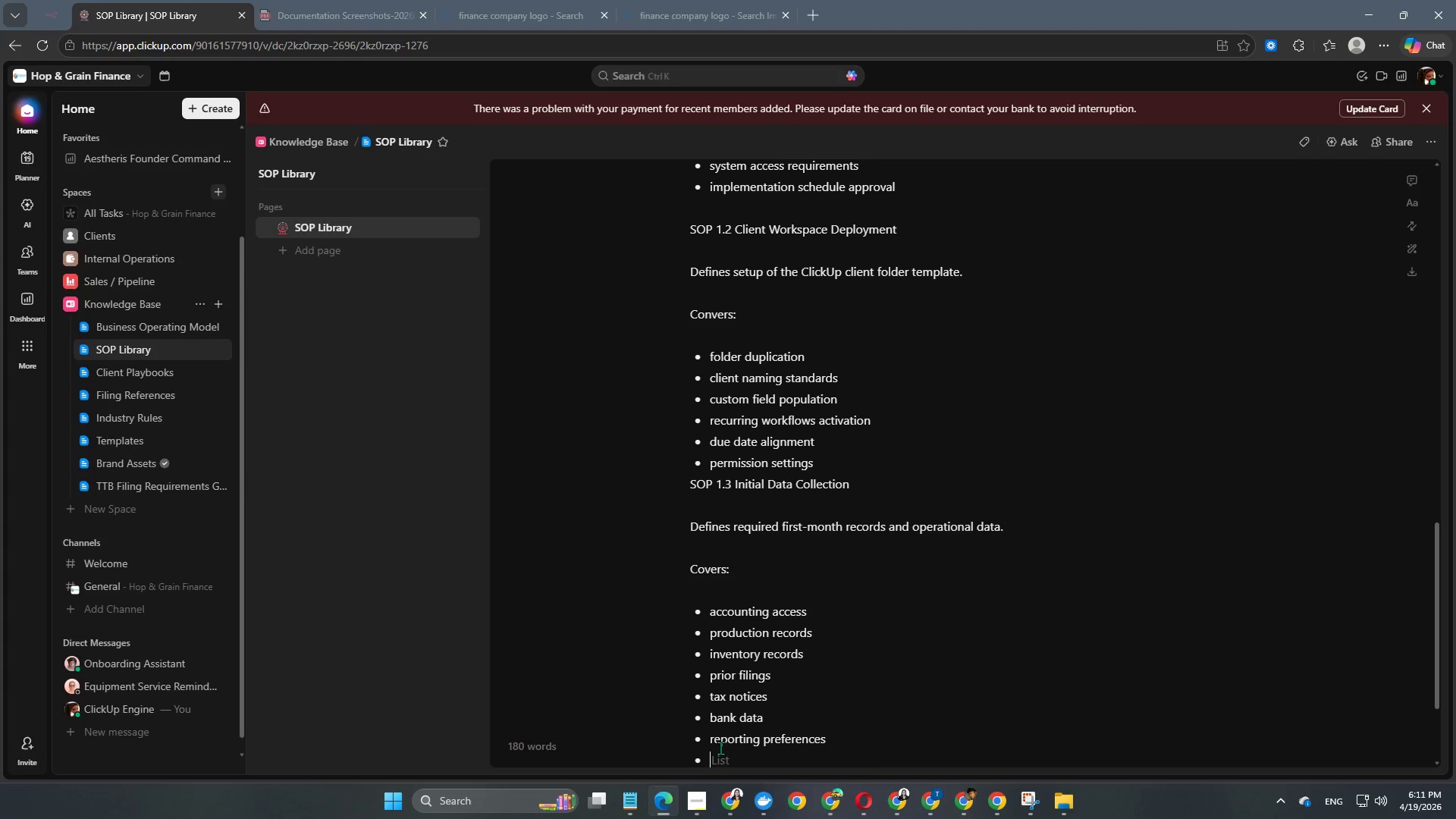 
key(Enter)
 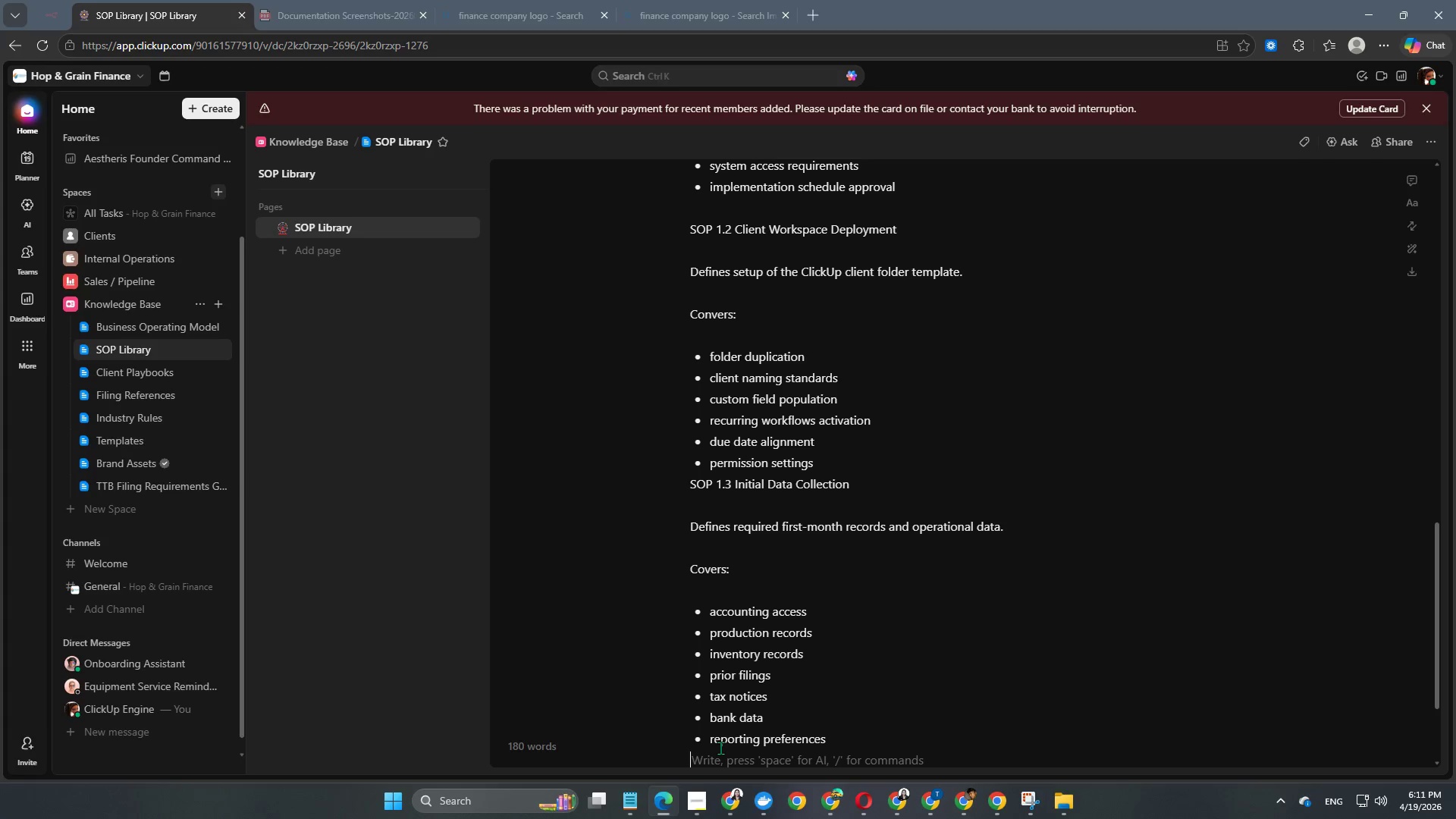 
key(Enter)
 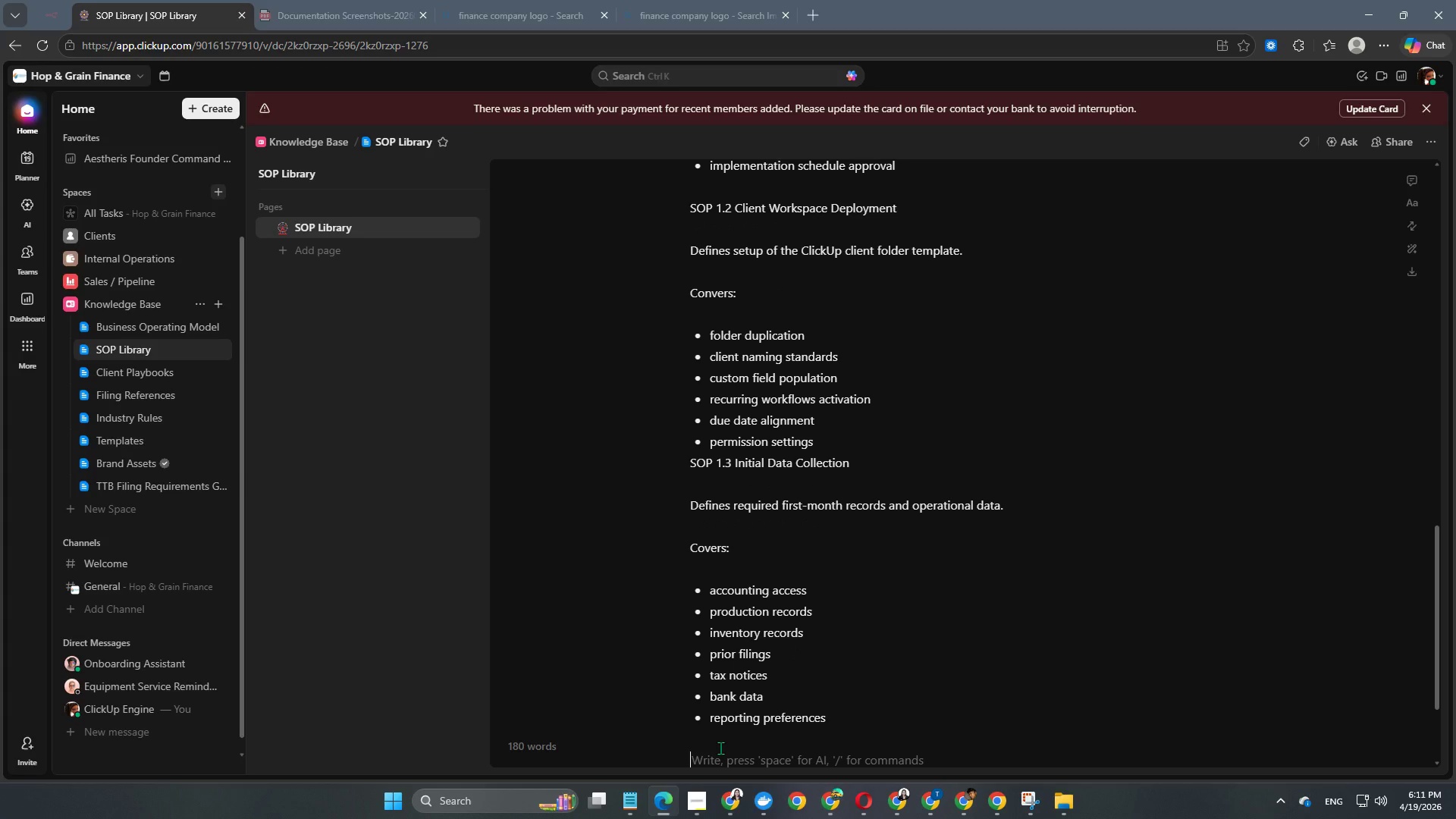 
type(SOP 1,4)
key(Backspace)
key(Backspace)
type(.4 Client Kickoff Procedure)
 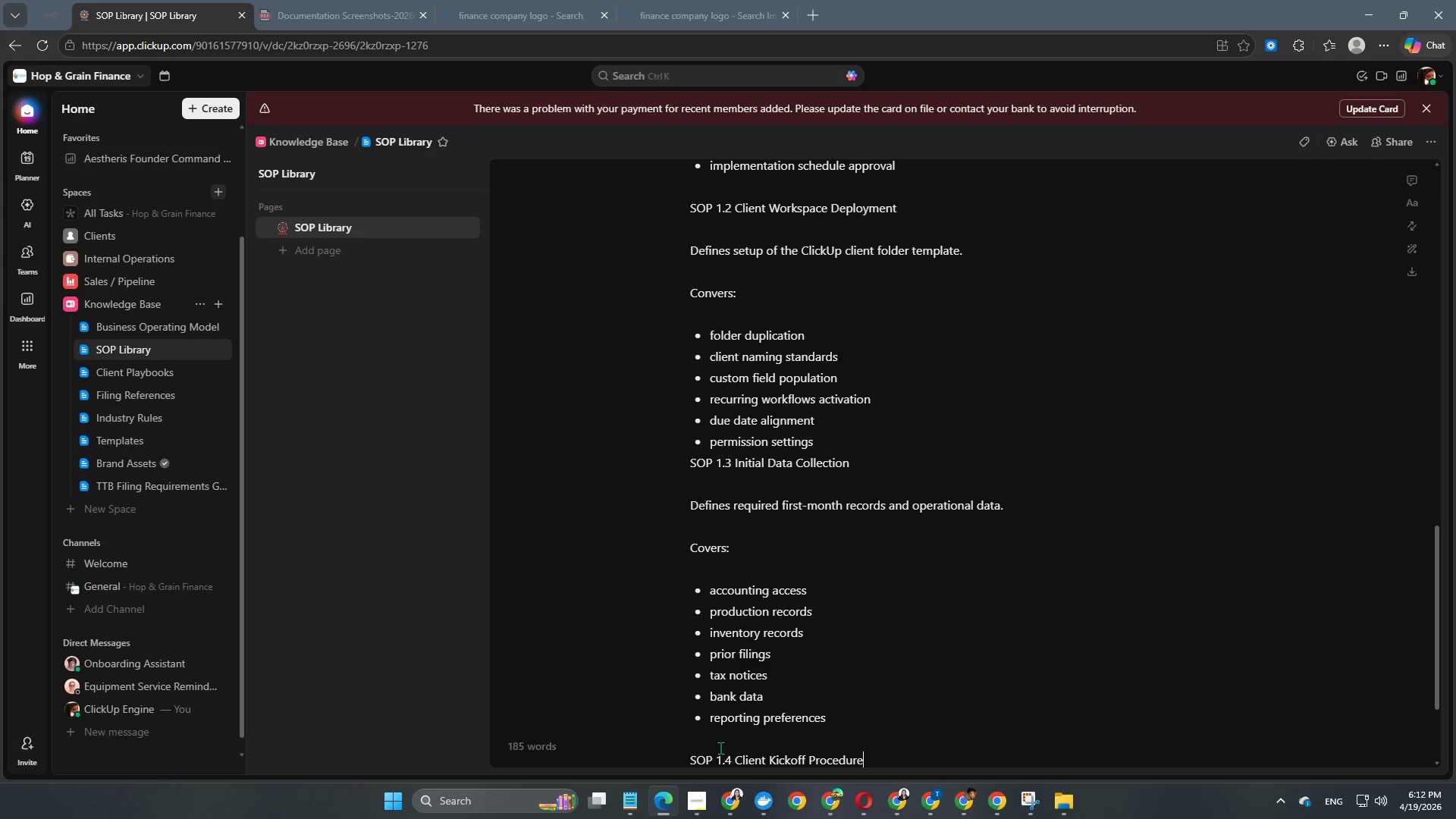 
key(Enter)
 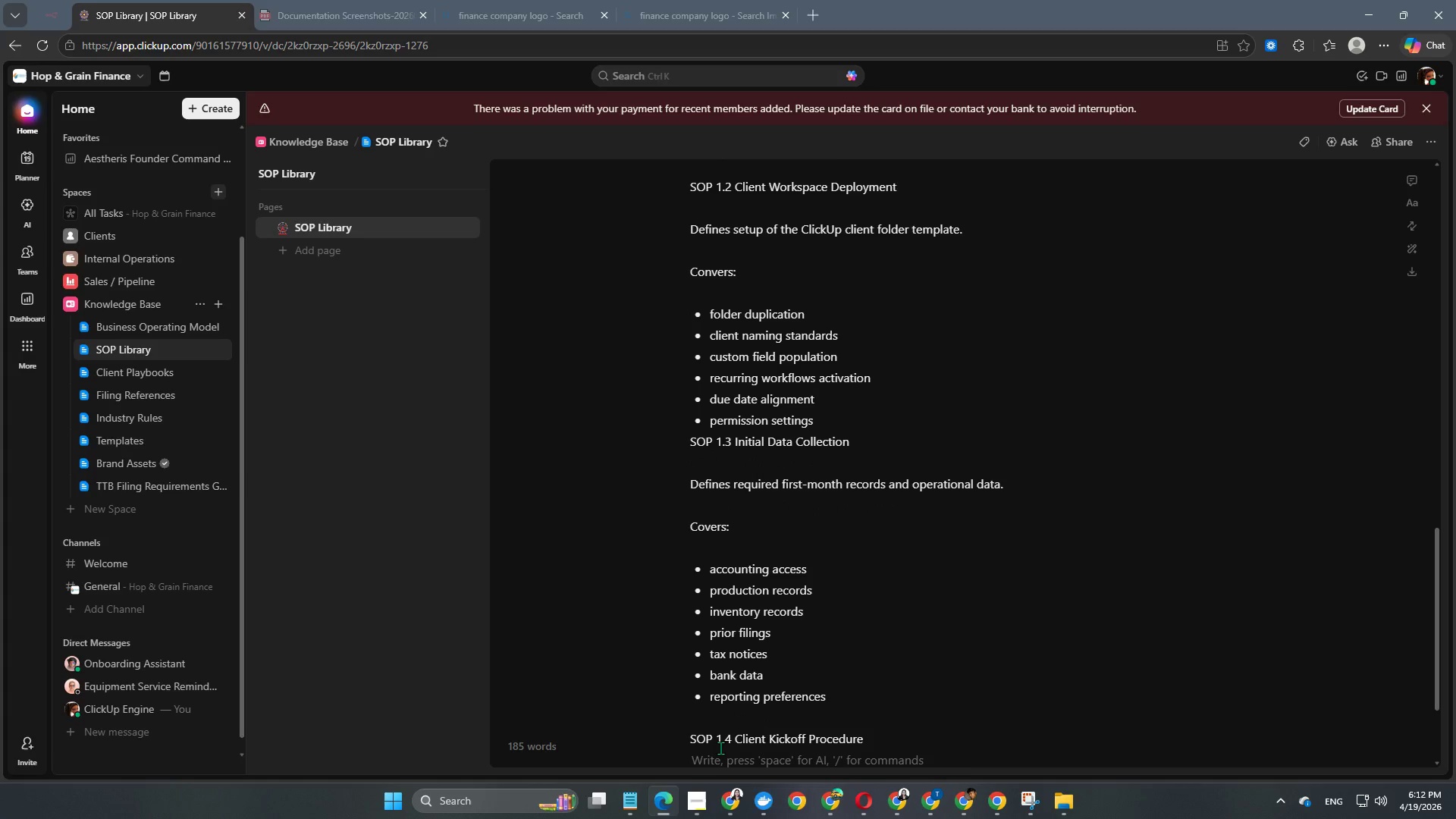 
key(Enter)
 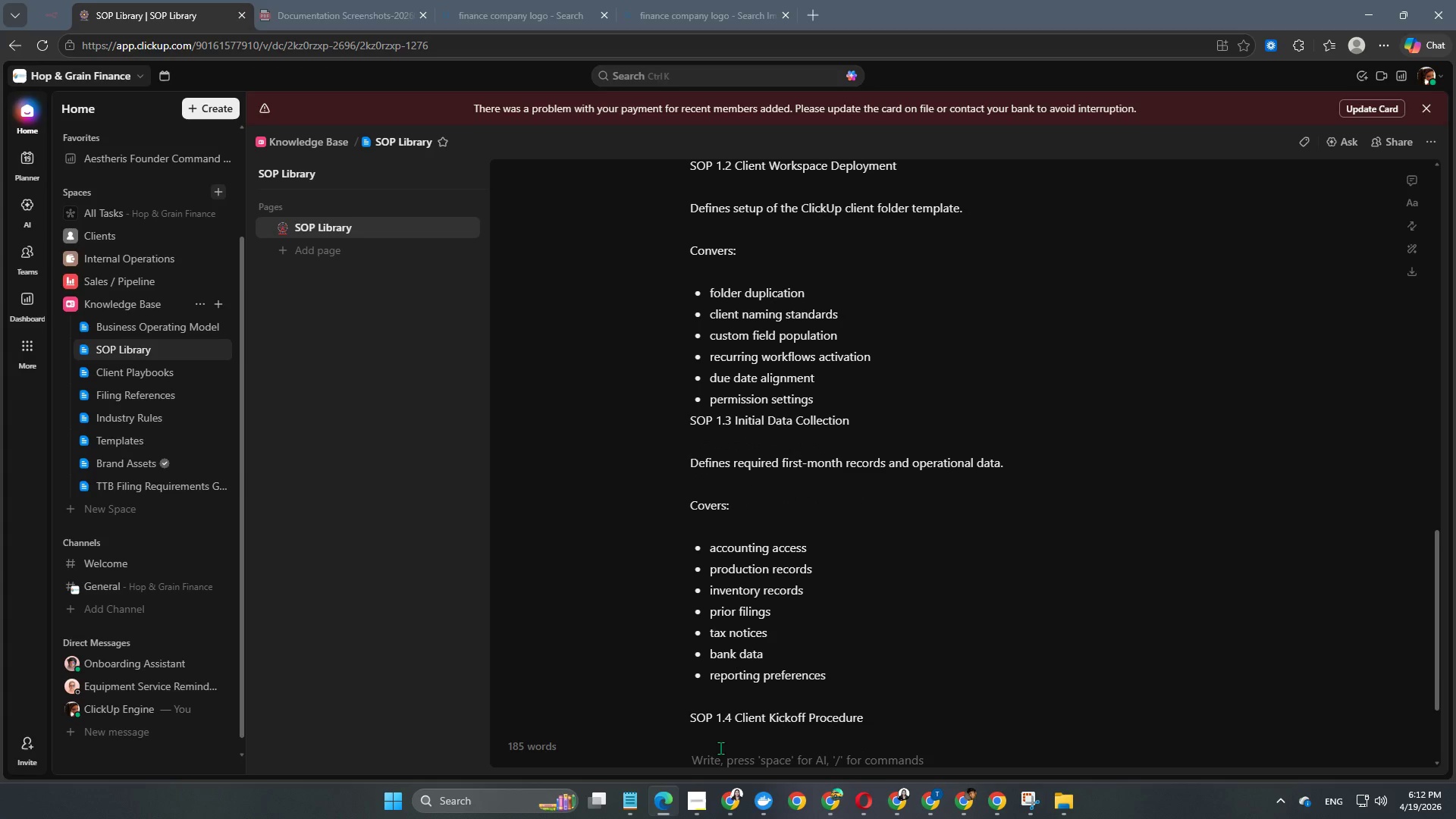 
type(d)
key(Backspace)
type(Defines launch communication standards)
 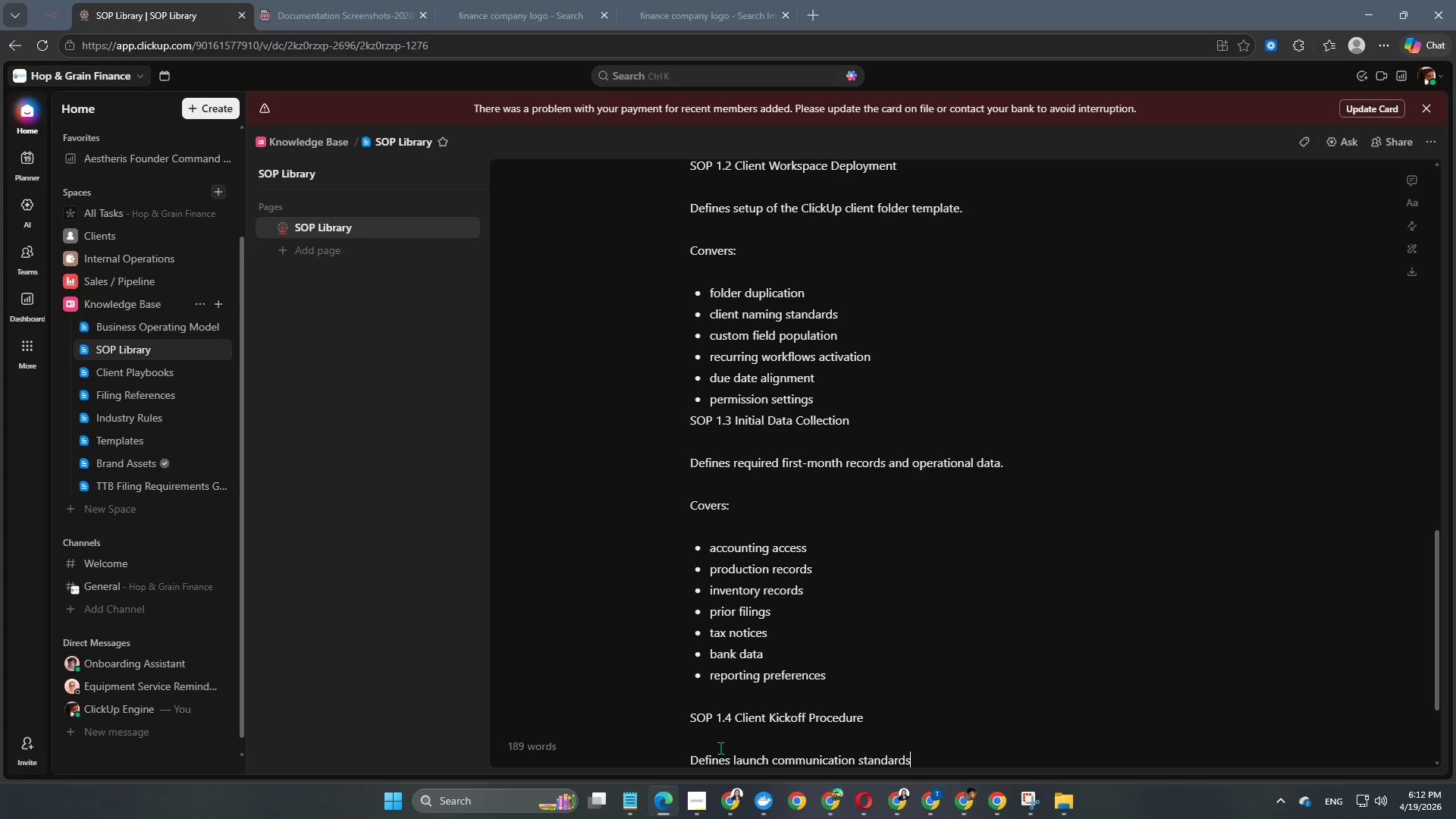 
key(Enter)
 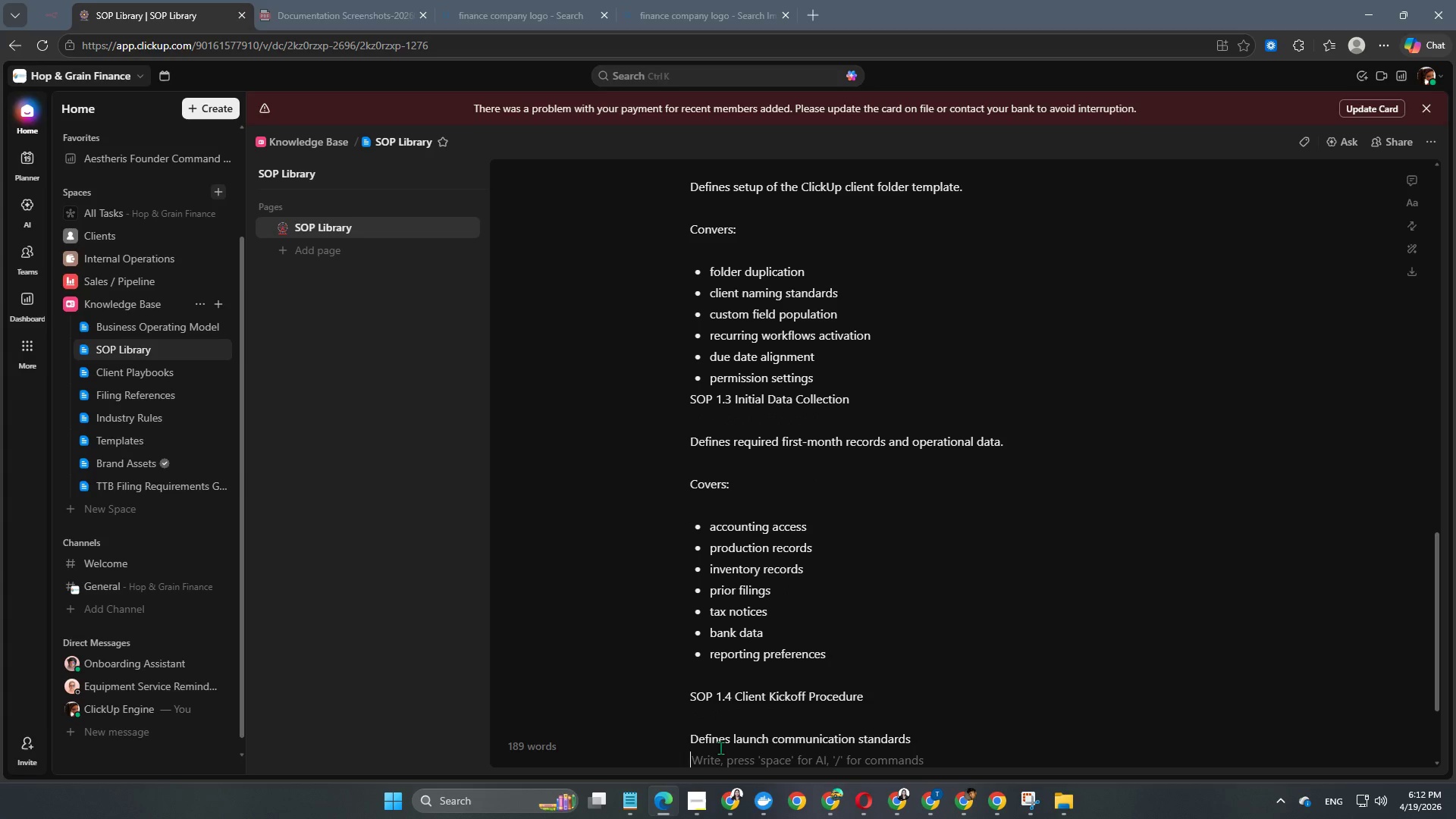 
wait(5.98)
 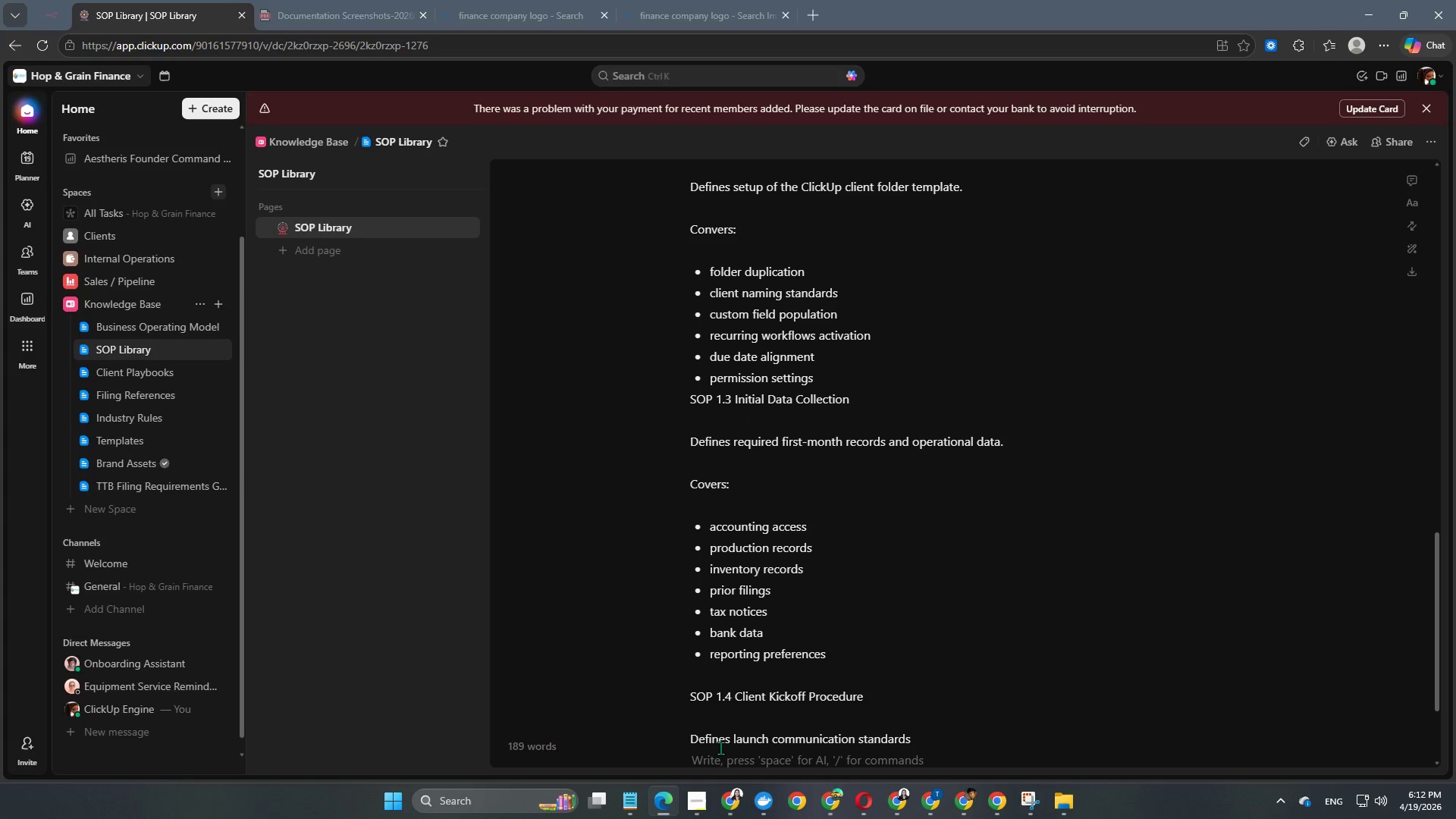 
left_click([916, 740])
 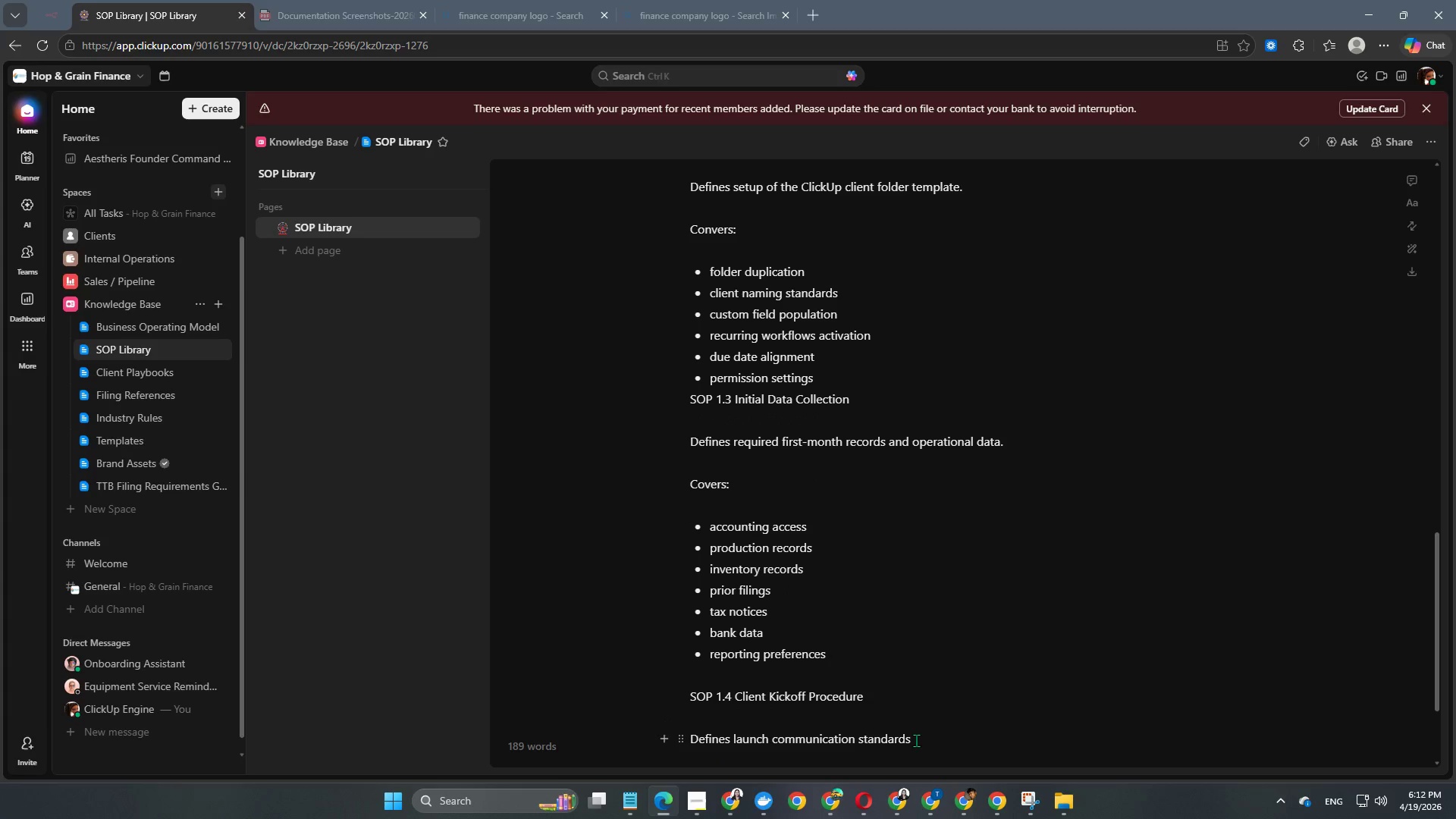 
key(Period)
 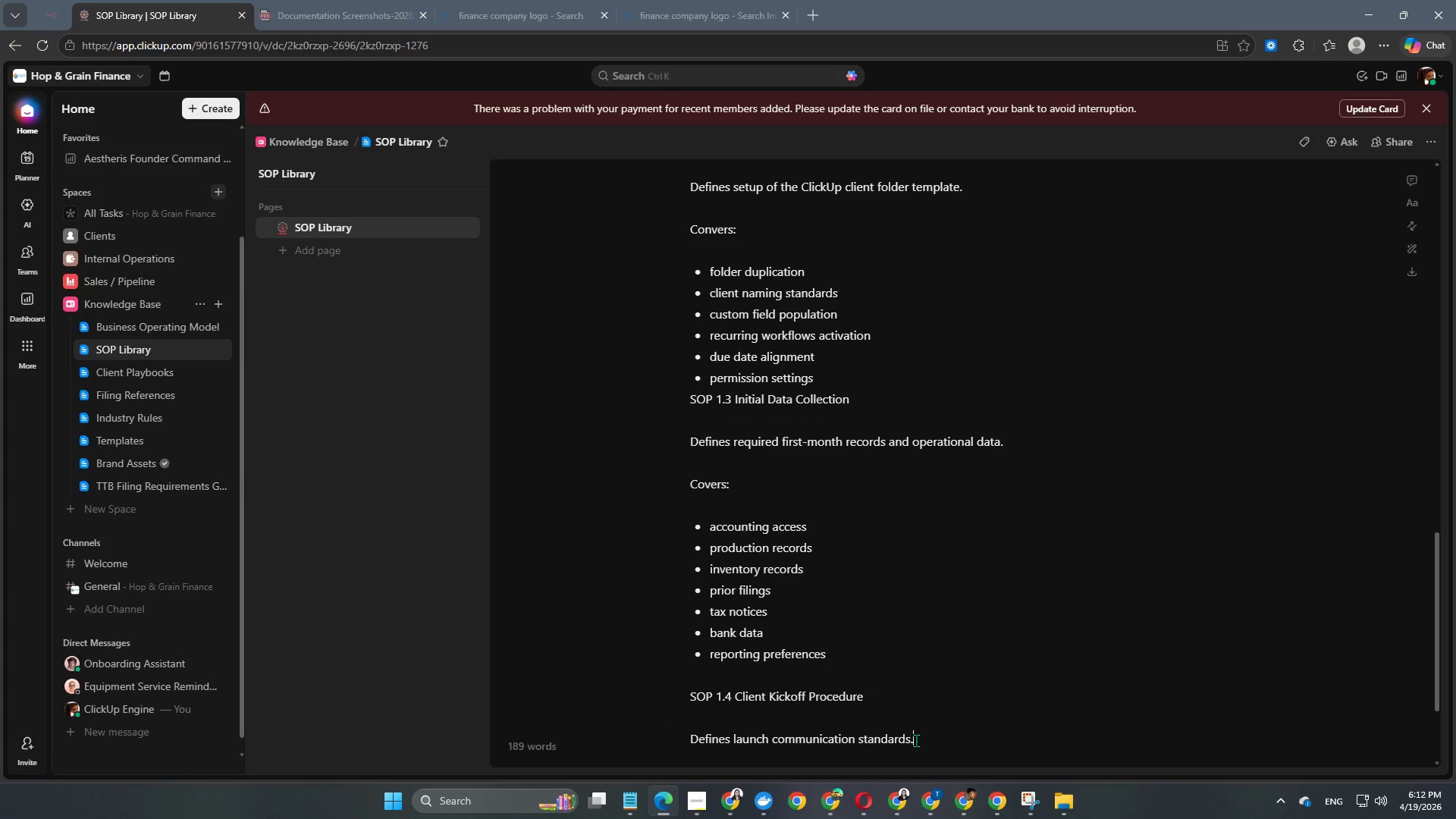 
key(Enter)
 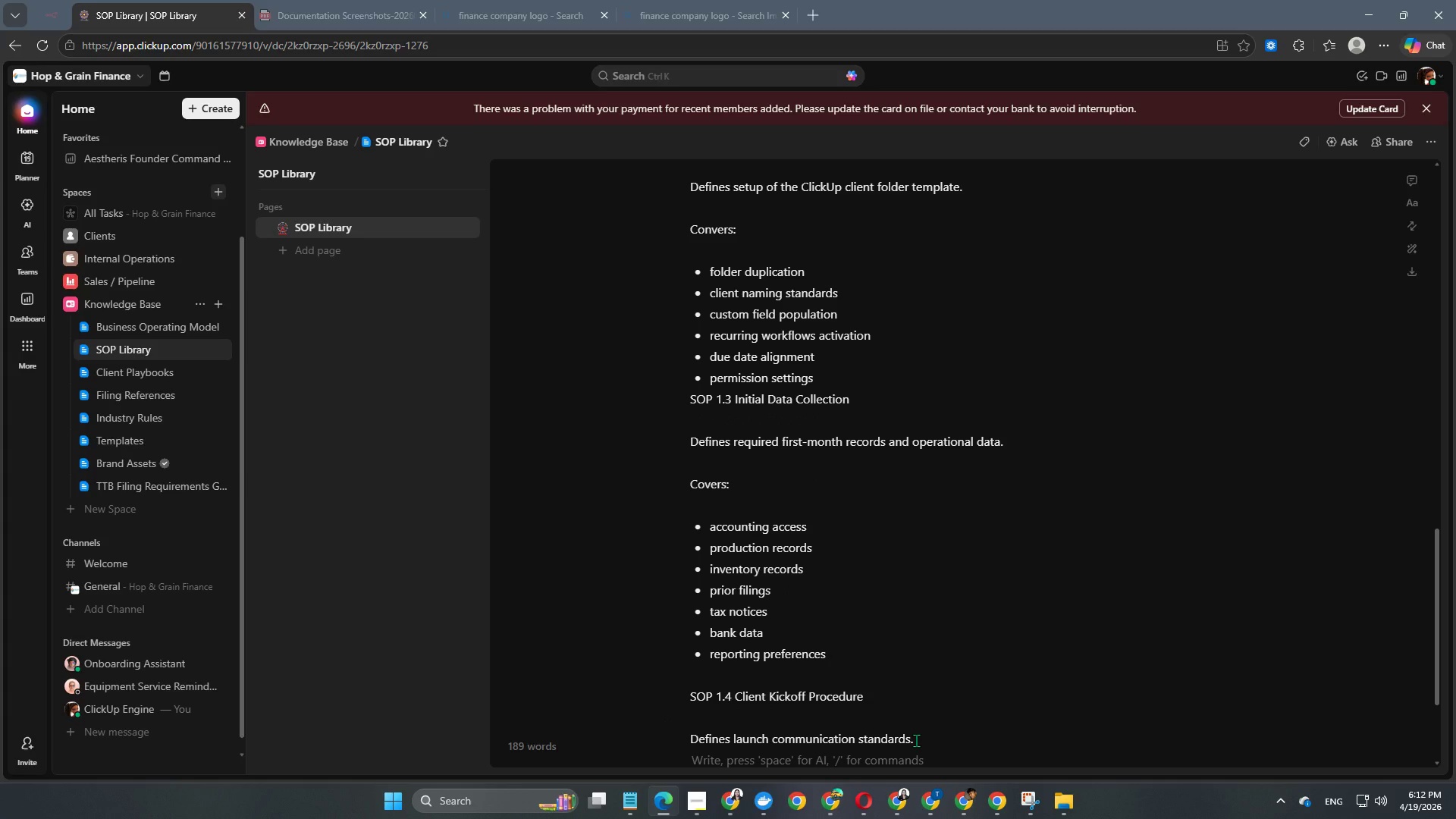 
key(Enter)
 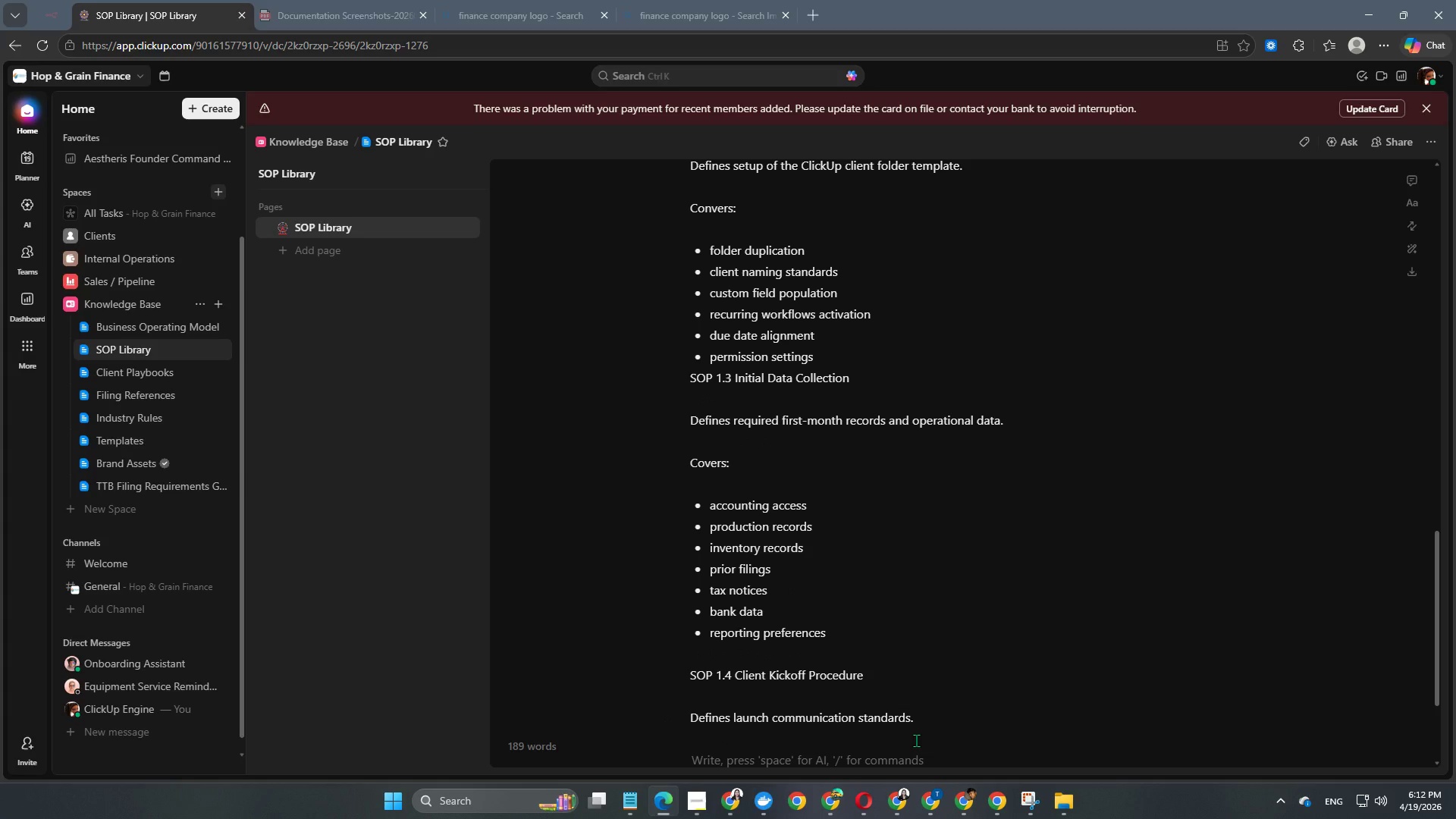 
type(Covers;)
key(Backspace)
type(:)
 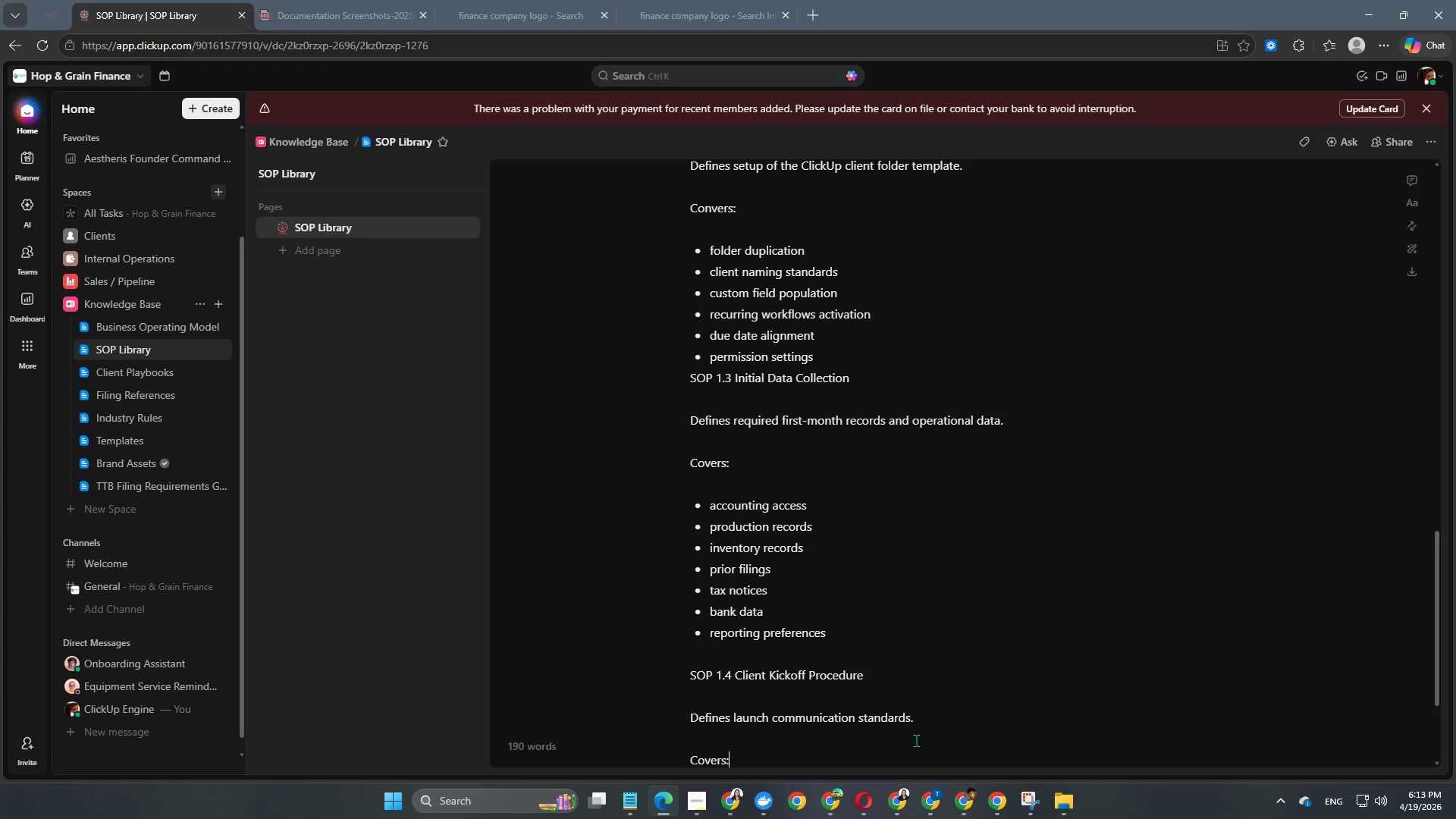 
key(Enter)
 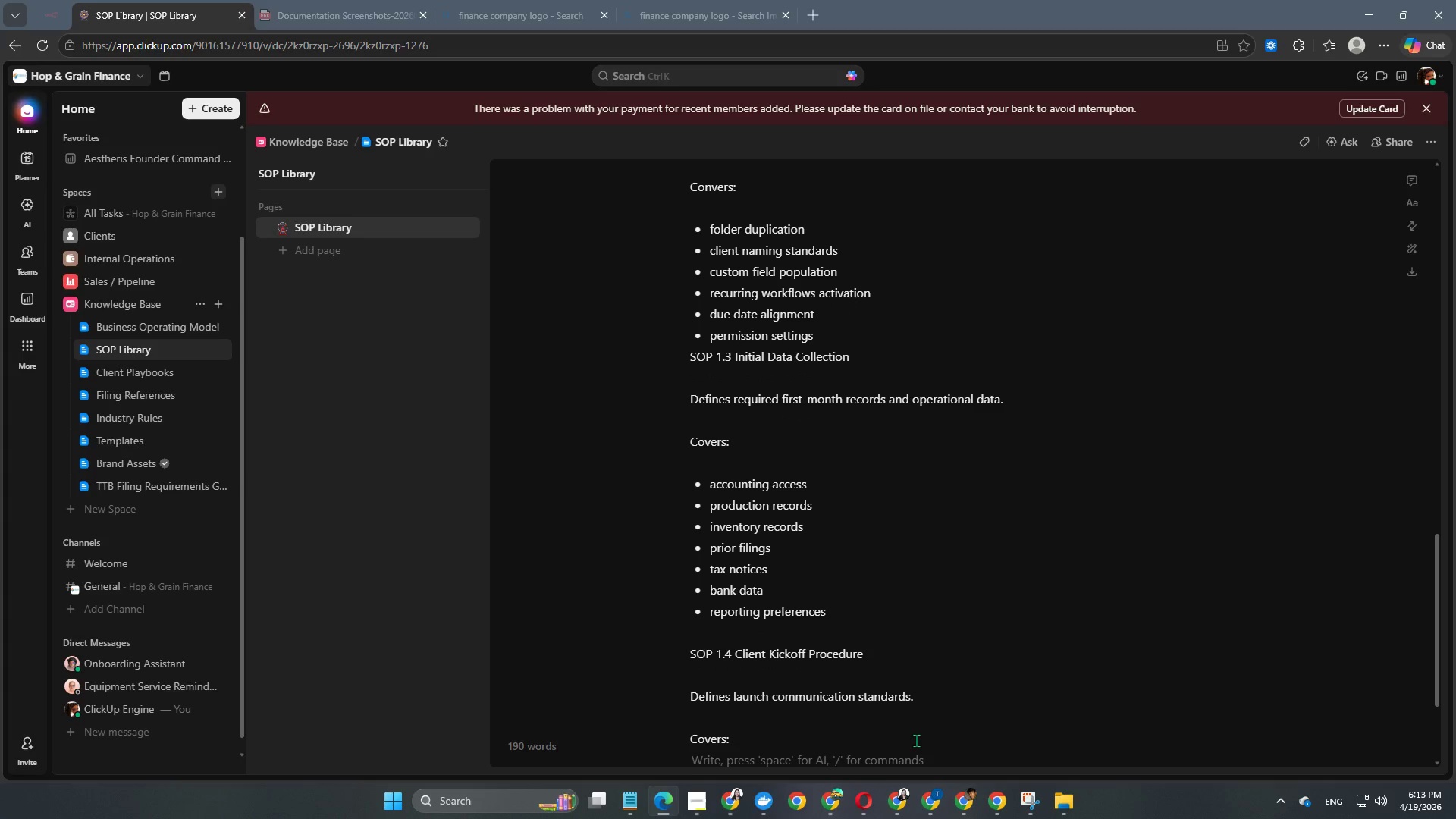 
key(Enter)
 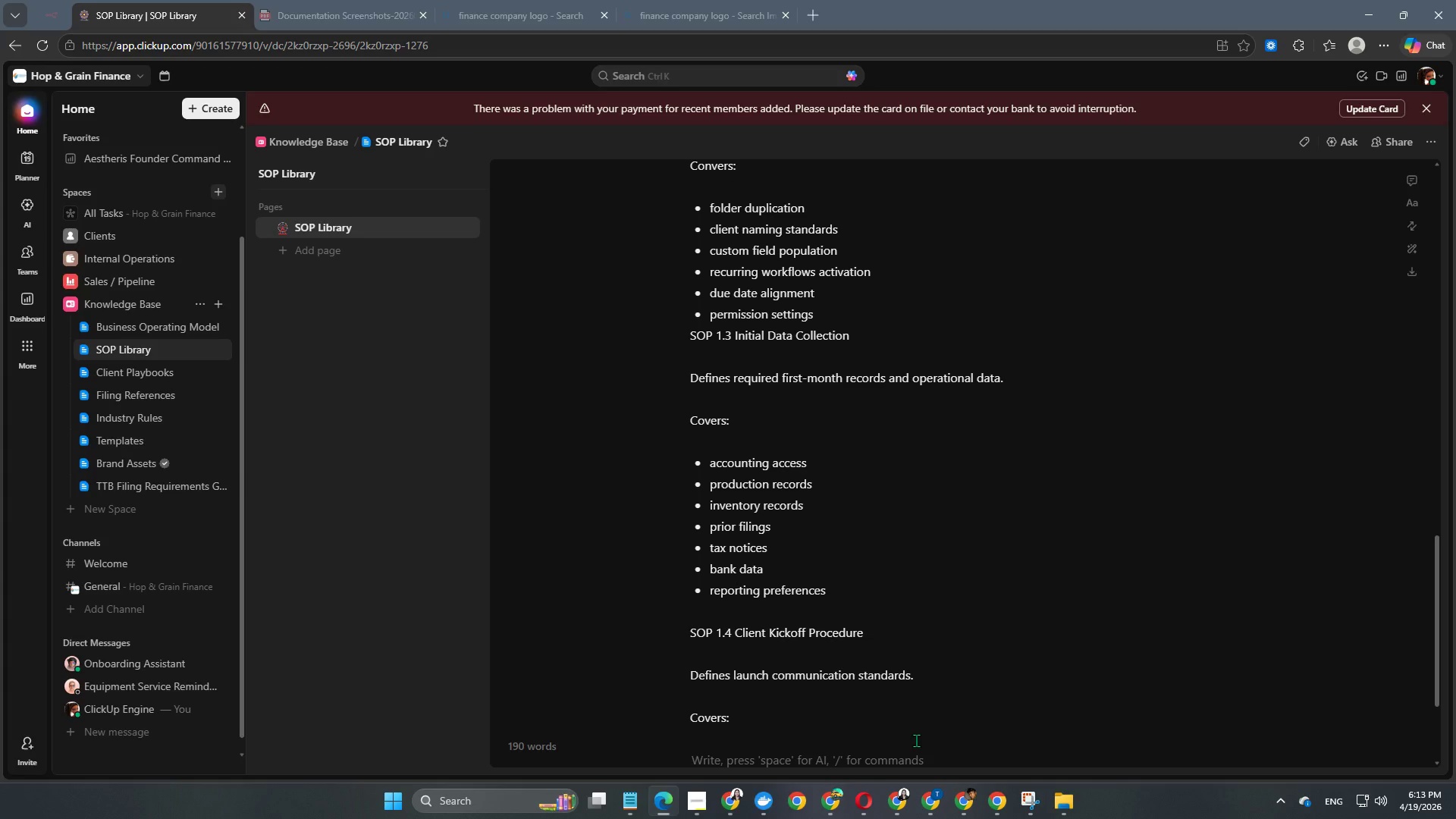 
key(Minus)
 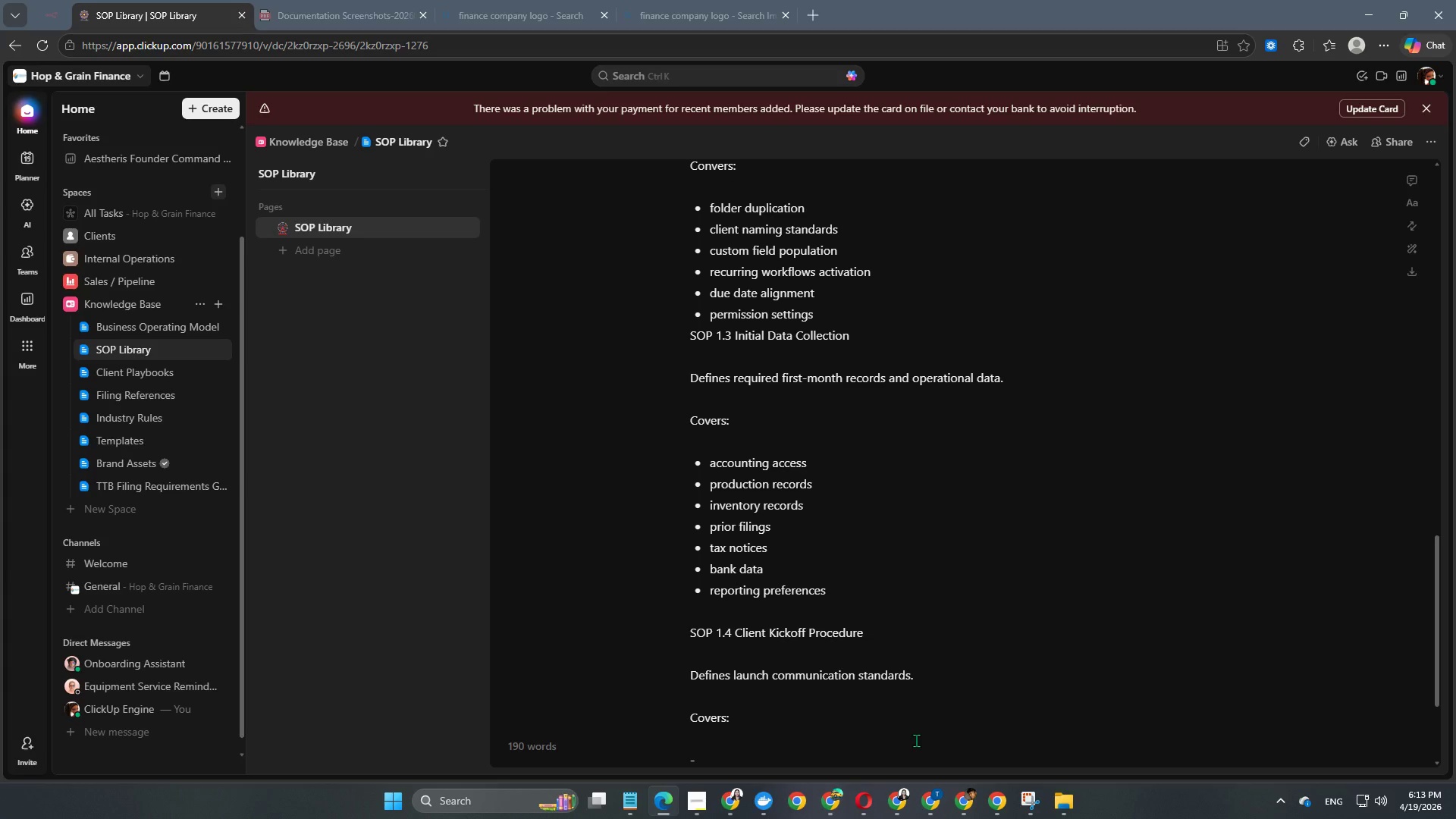 
key(Space)
 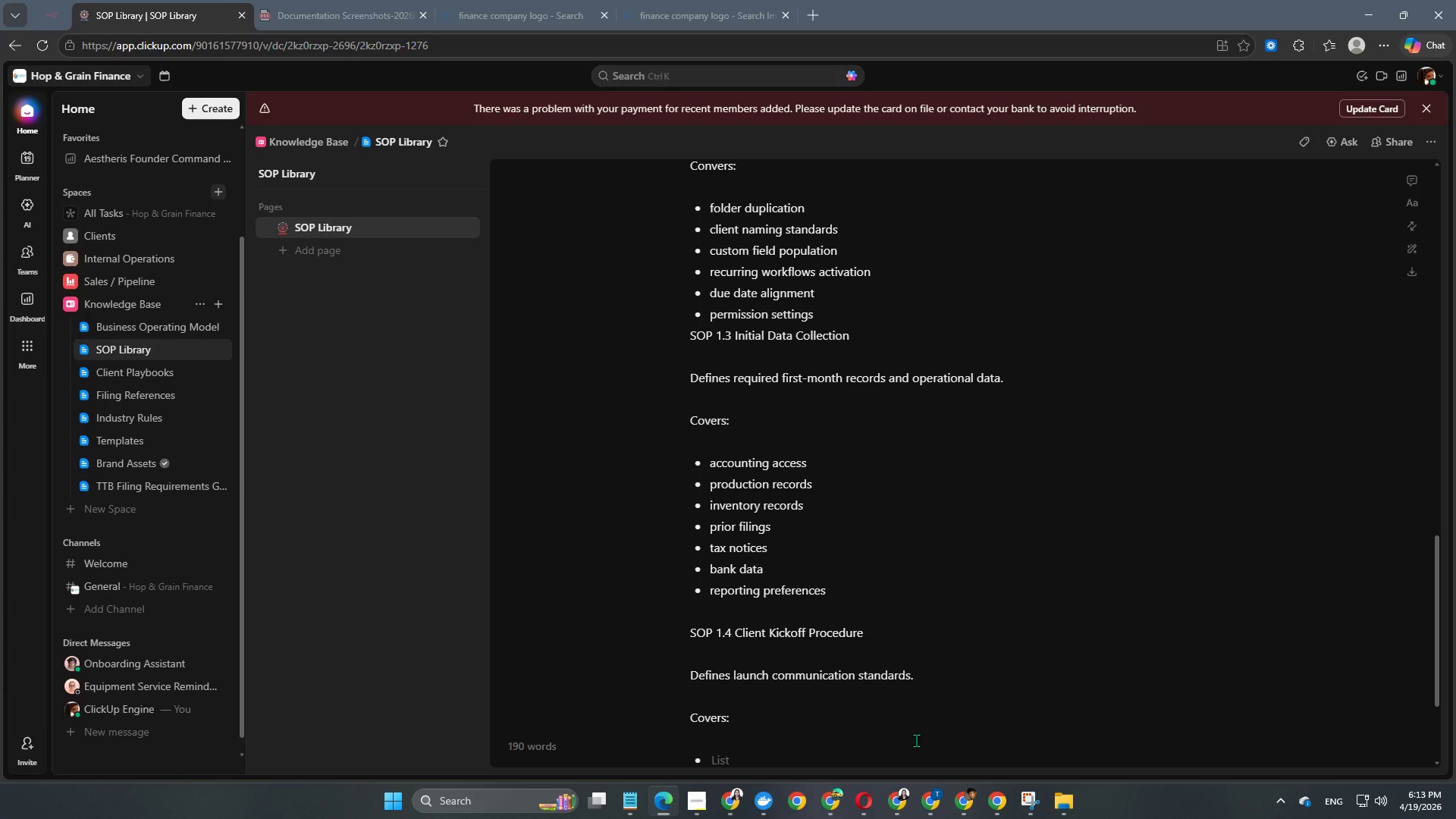 
type(kickoff meeting agenda)
 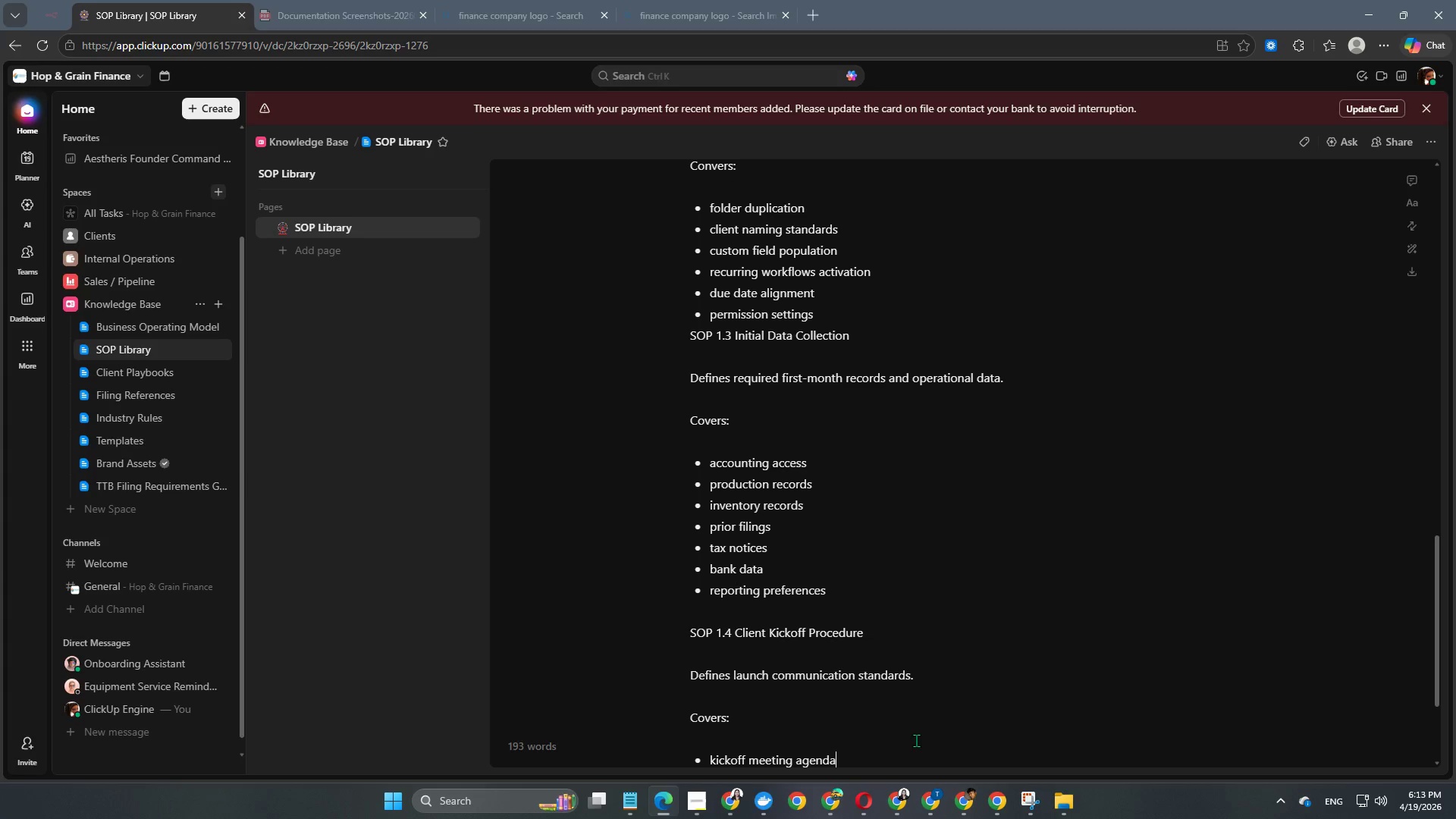 
key(Enter)
 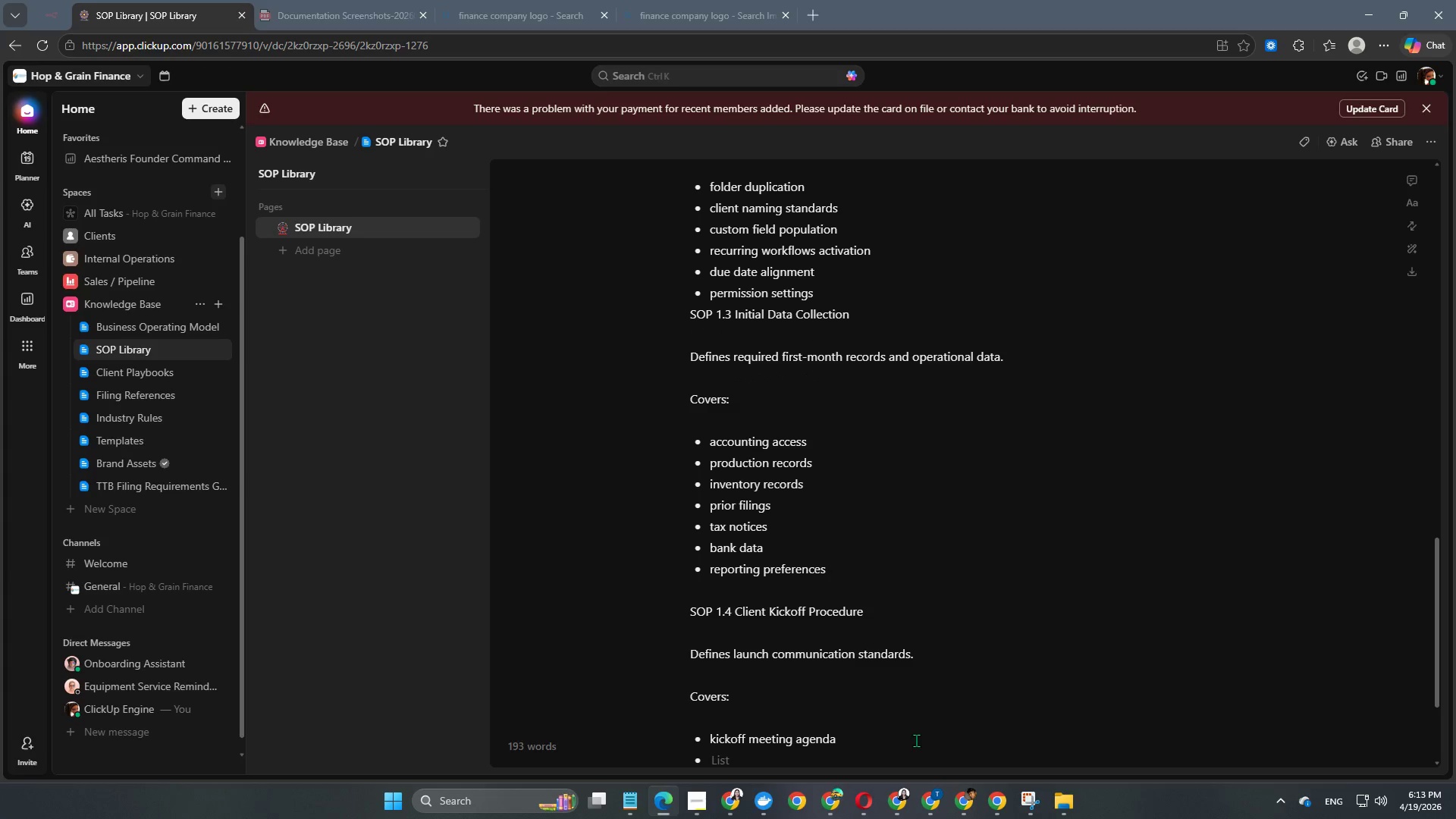 
type(cadence expectations)
 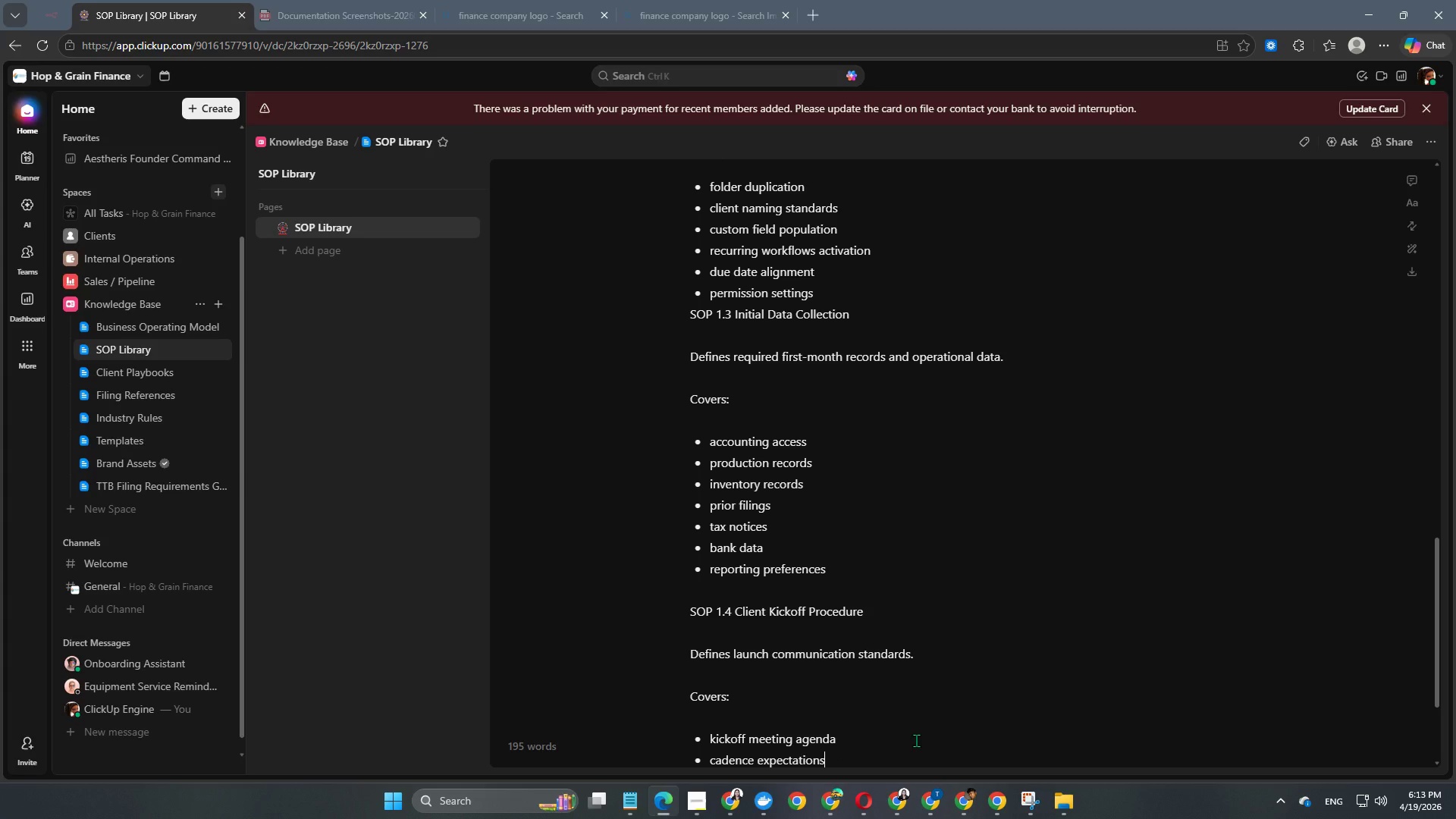 
key(Enter)
 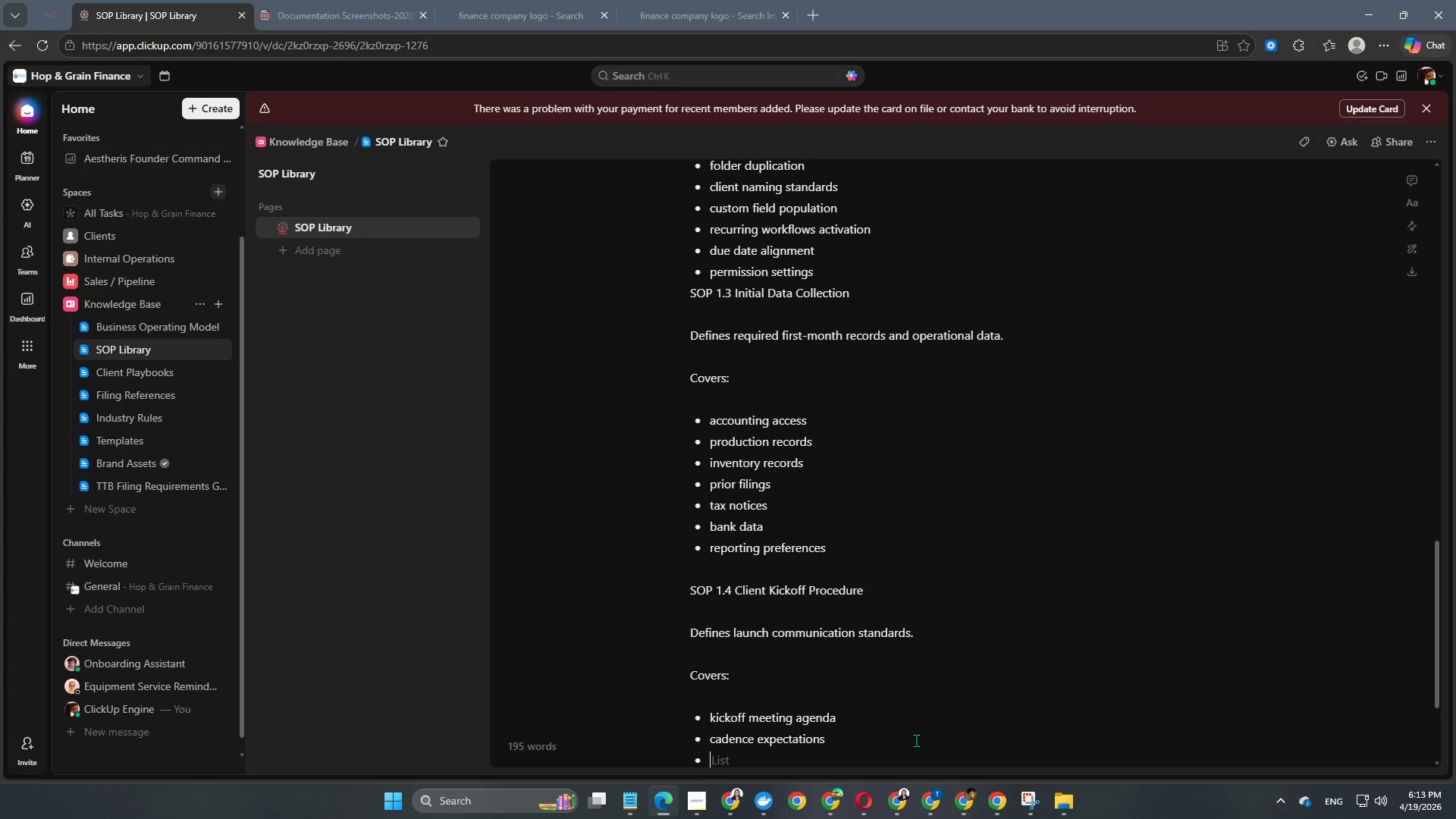 
type(deadlines )
 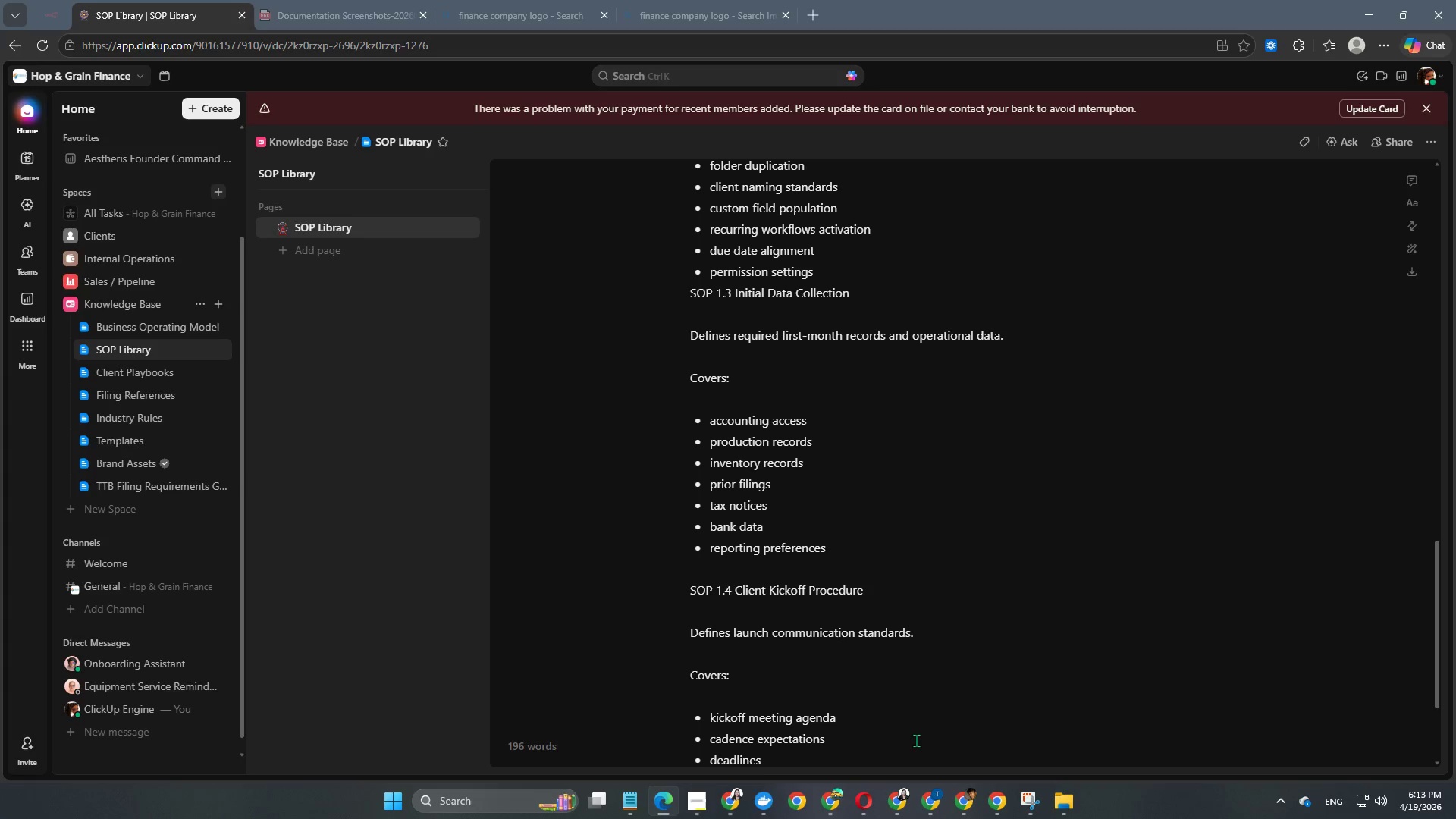 
key(Enter)
 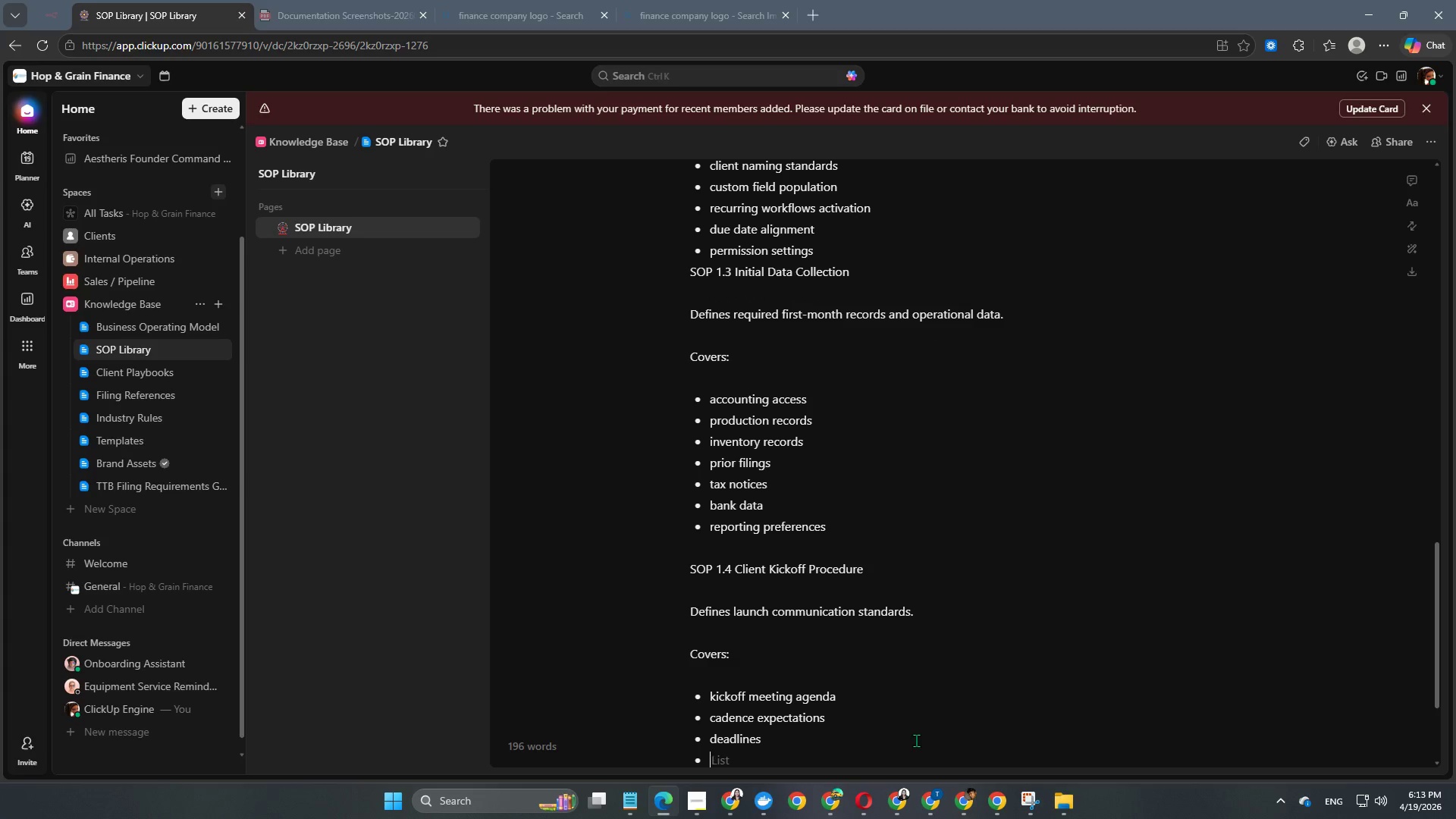 
type(submission channels)
 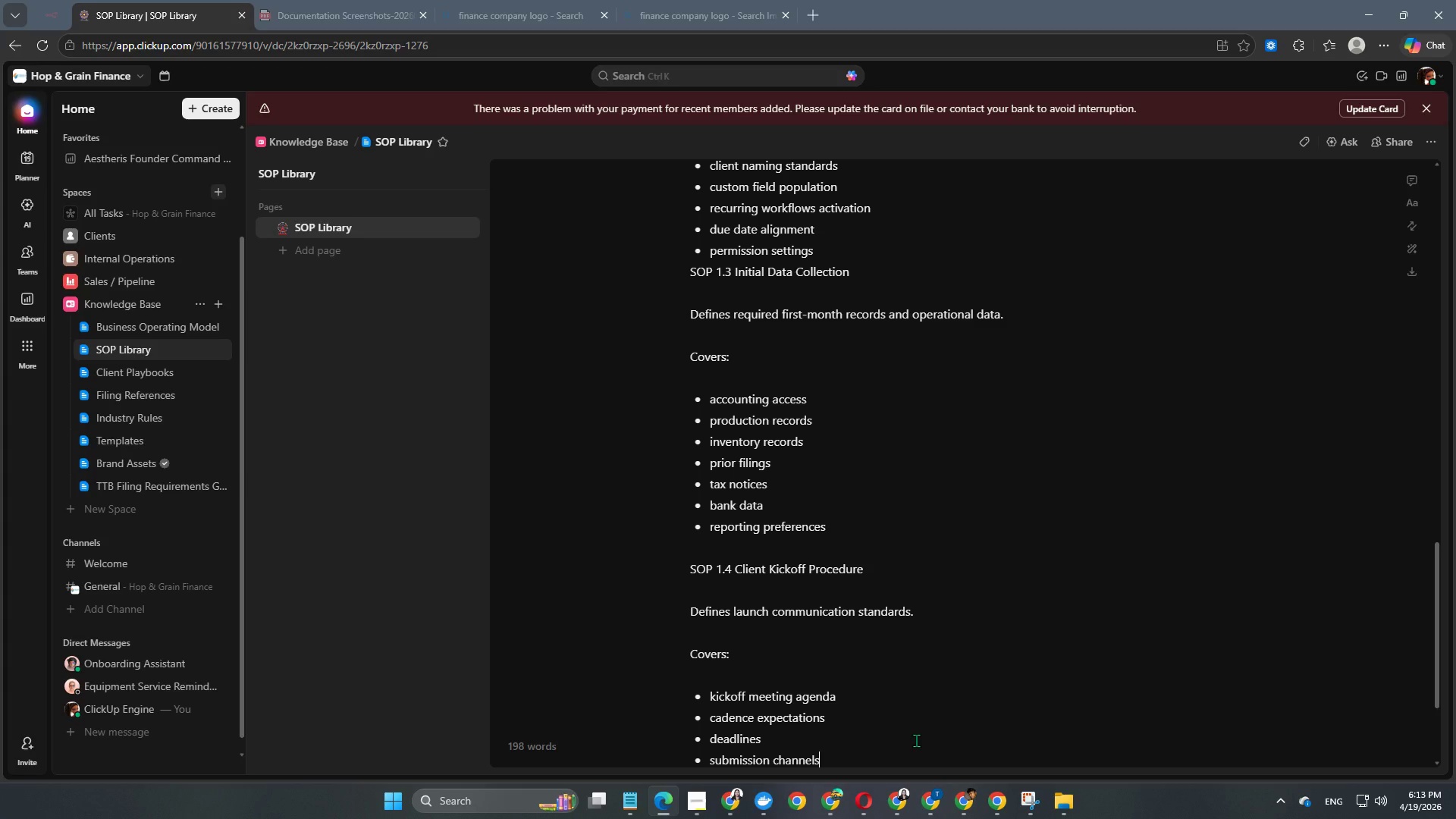 
key(Enter)
 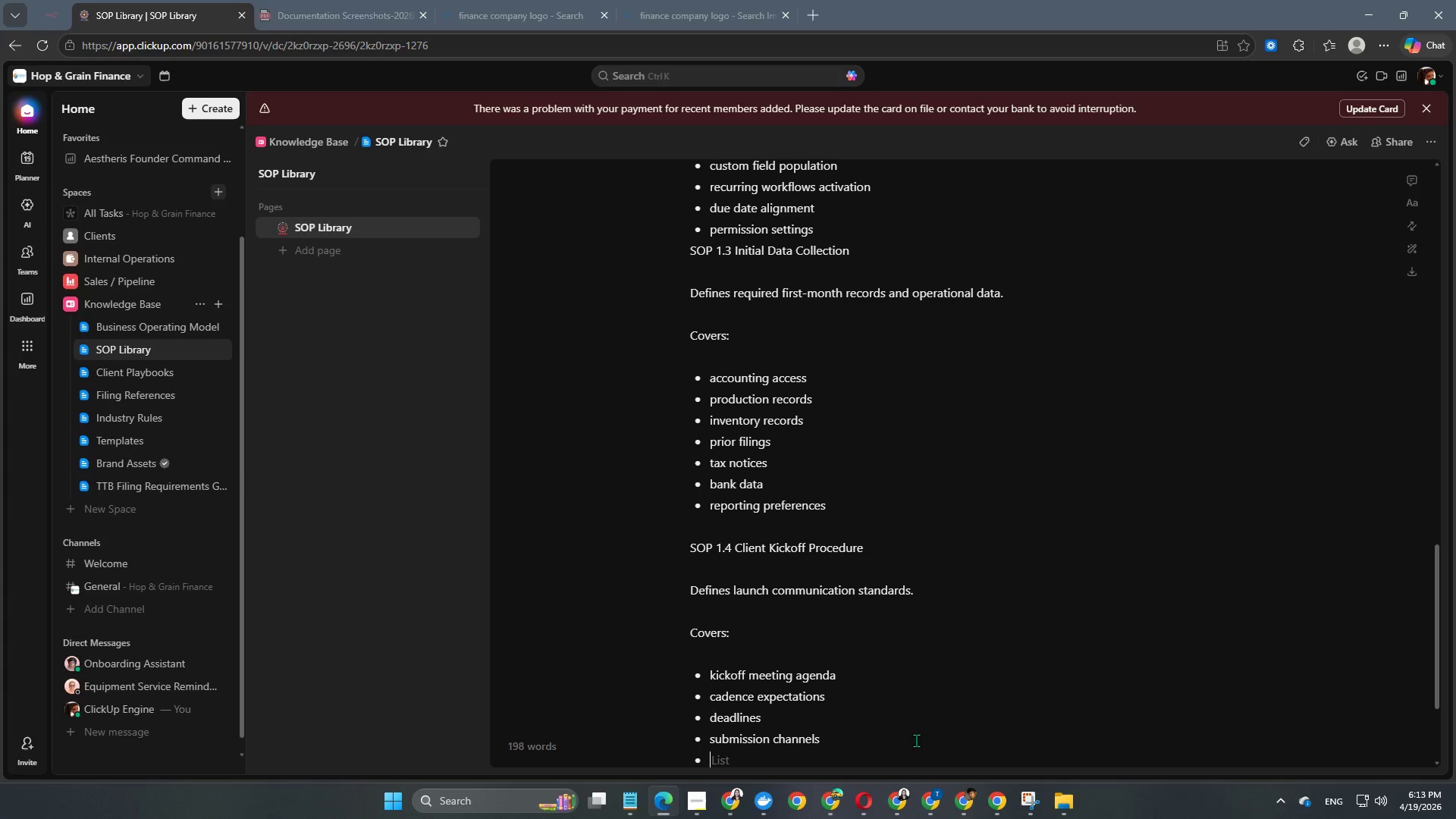 
type(escalation process)
 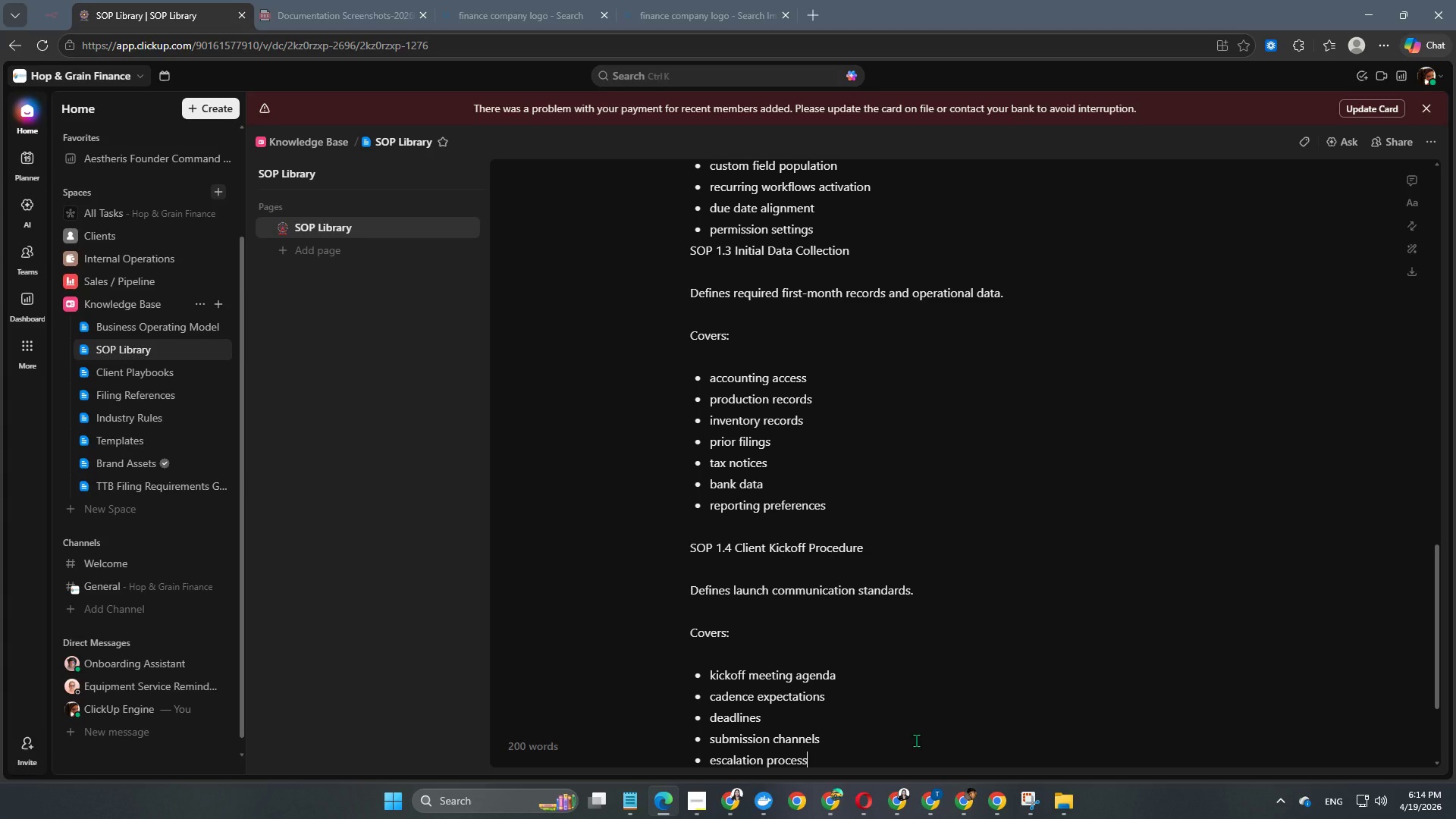 
key(Enter)
 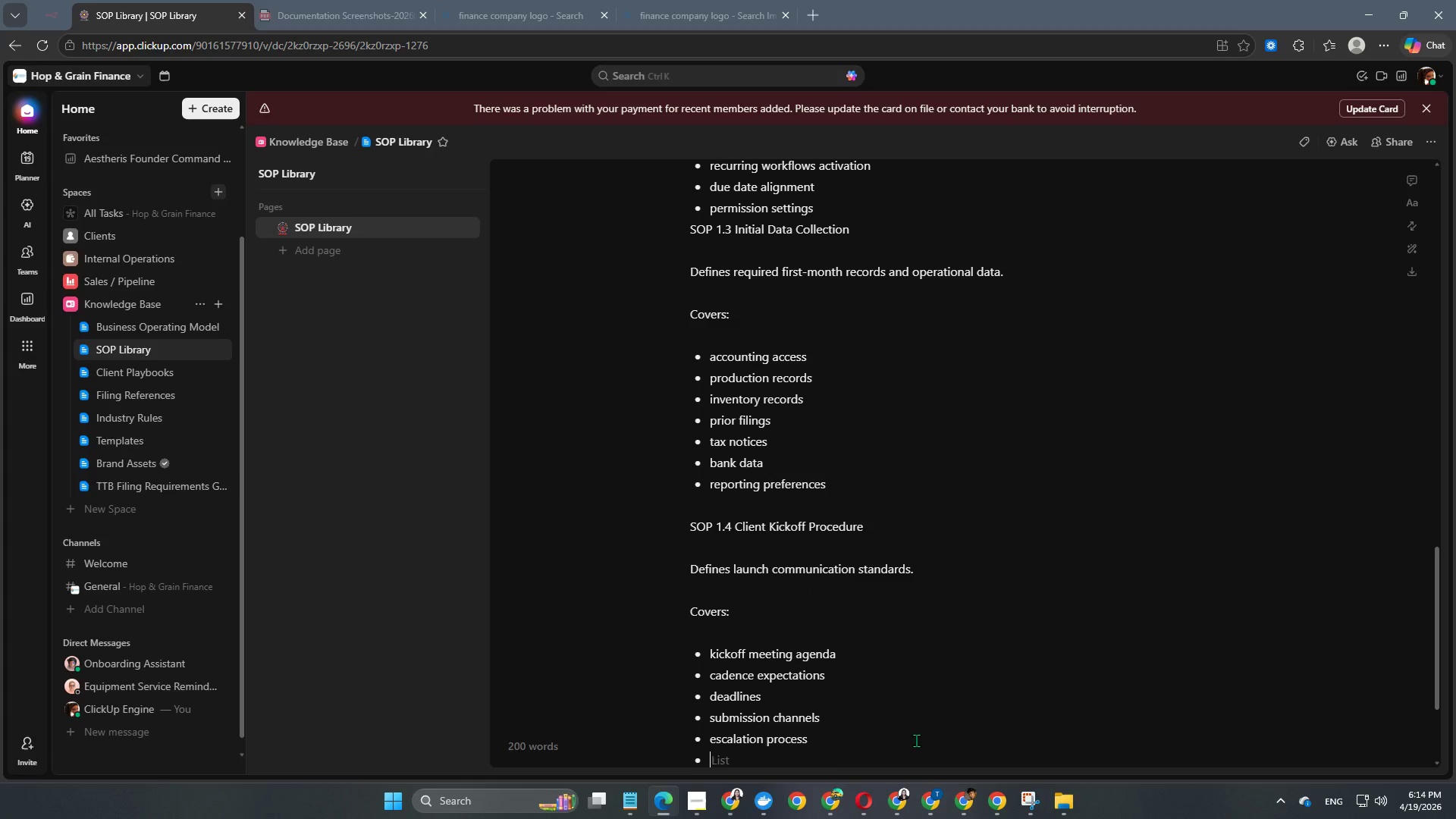 
key(Enter)
 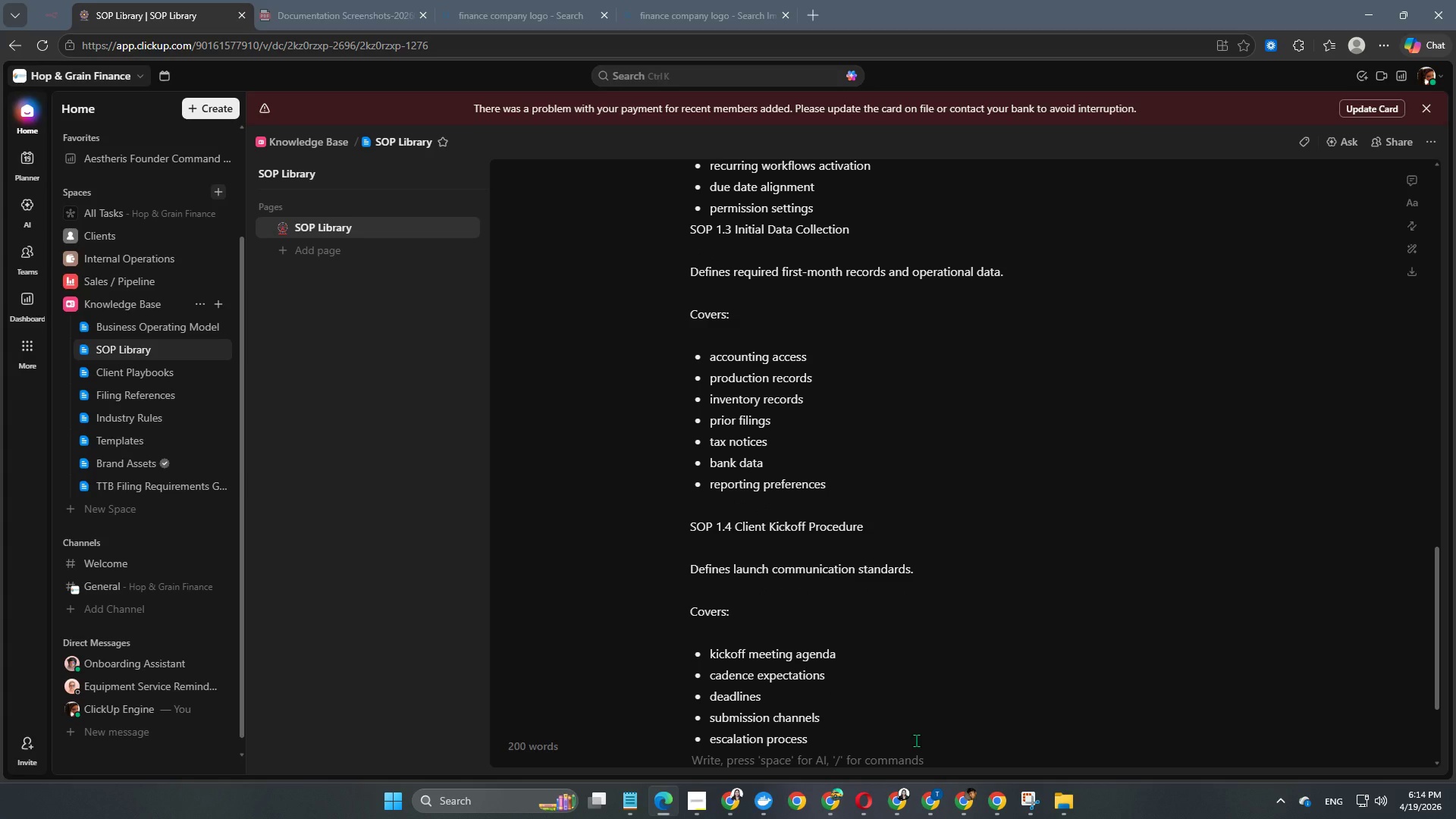 
key(Enter)
 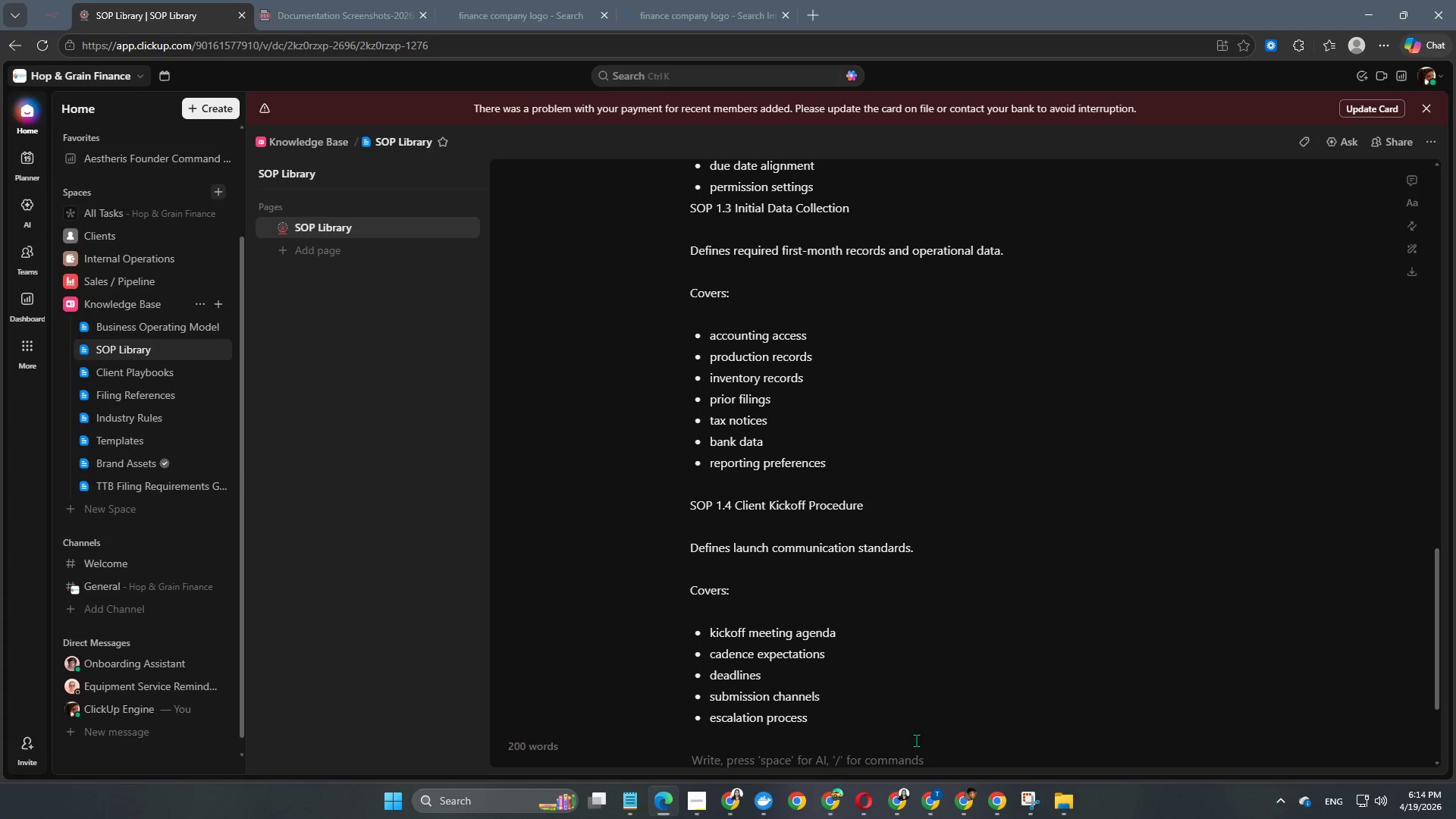 
wait(13.08)
 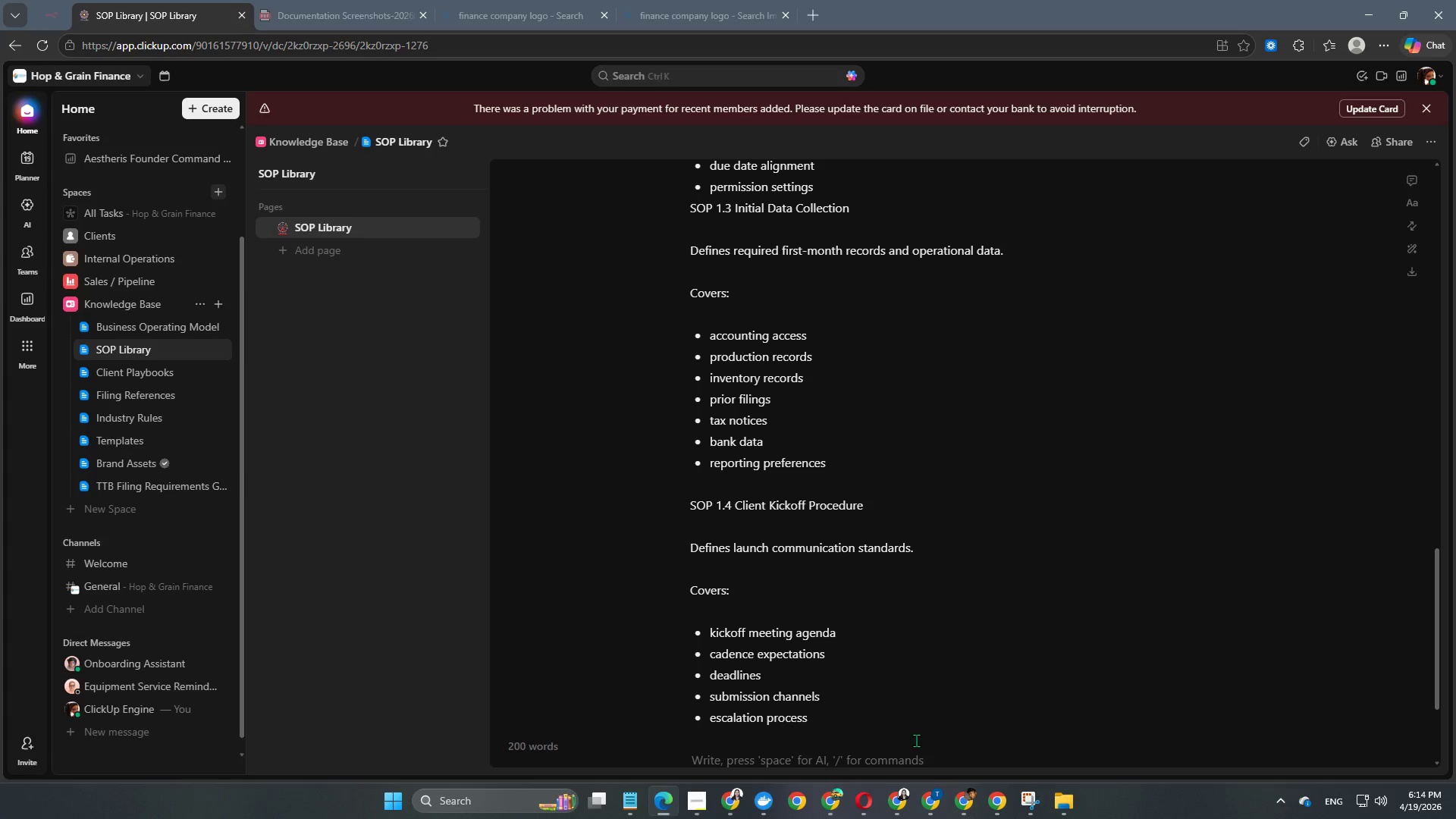 
scroll: coordinate [916, 740], scroll_direction: down, amount: 1.0
 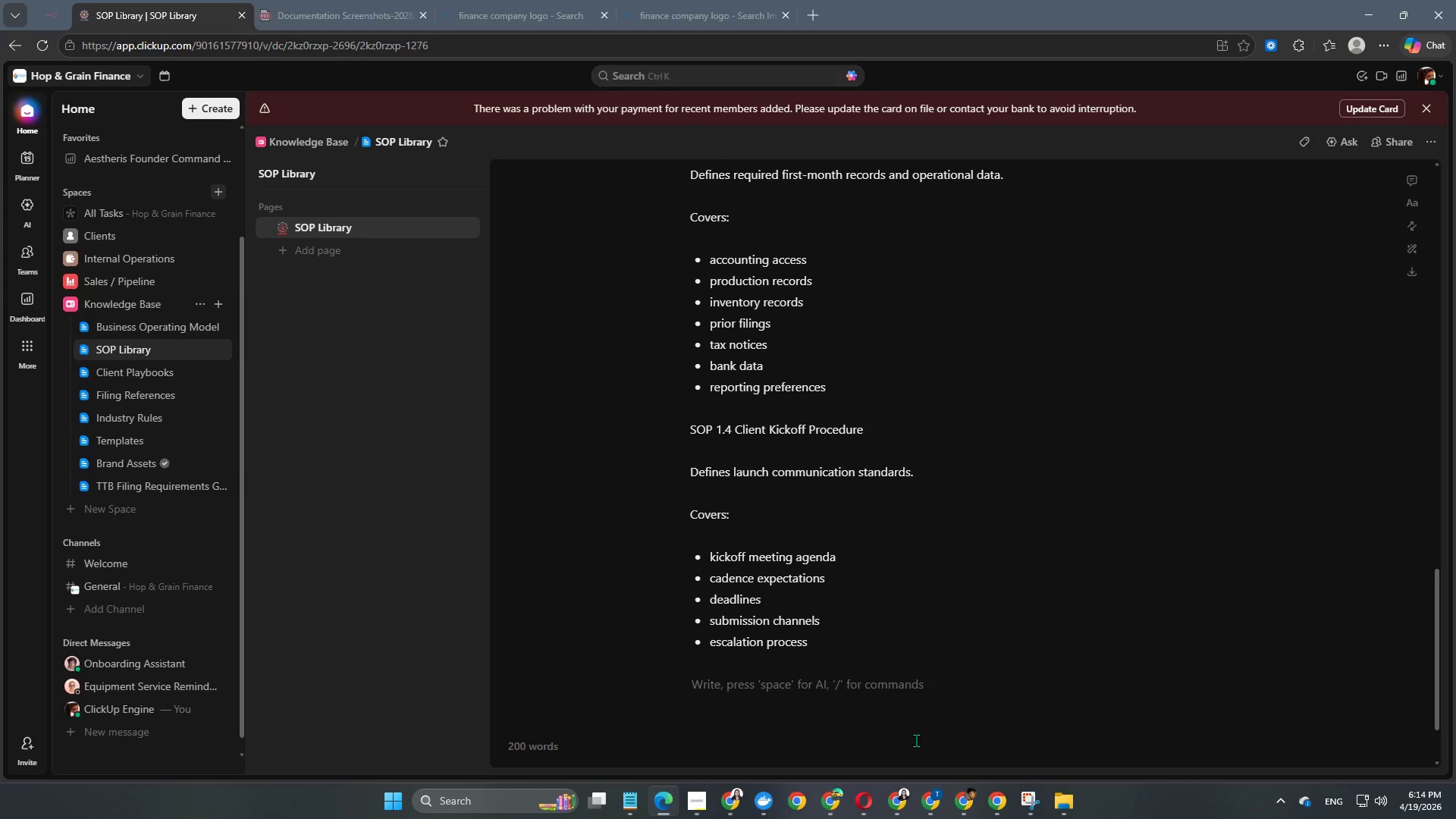 
type(Category 2- Monthly Finance Operations SOPs)
 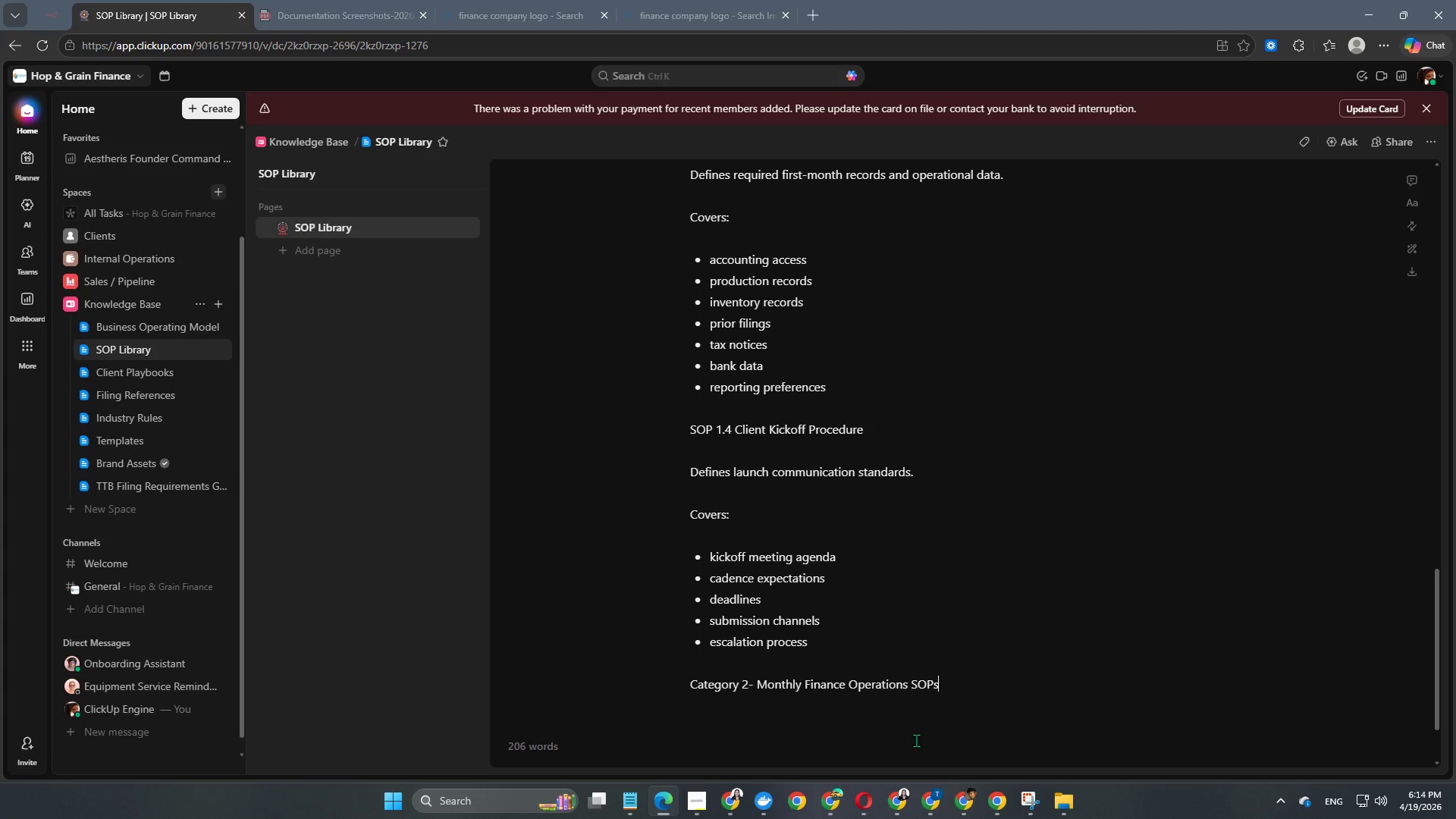 
key(Enter)
 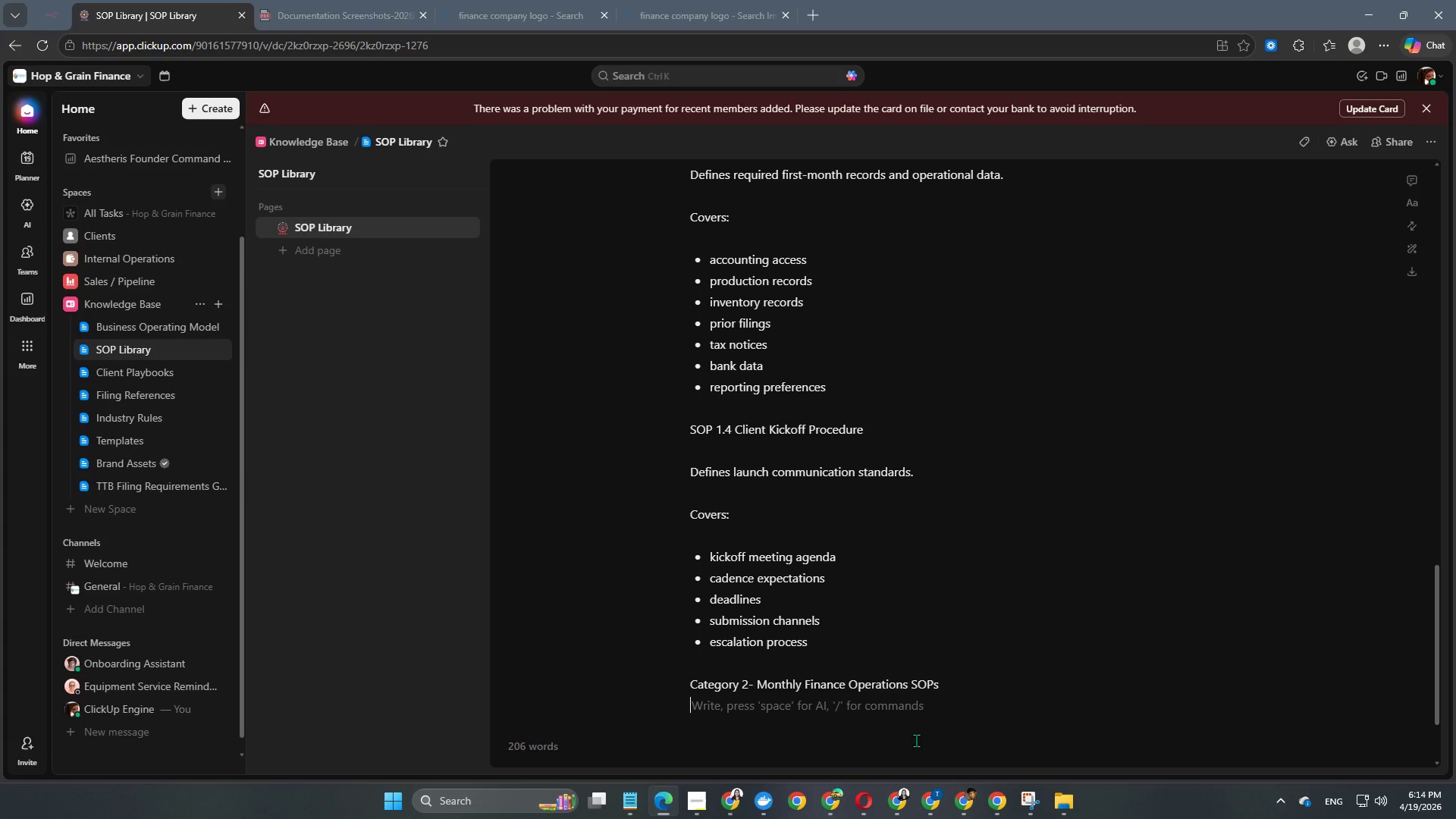 
key(Enter)
 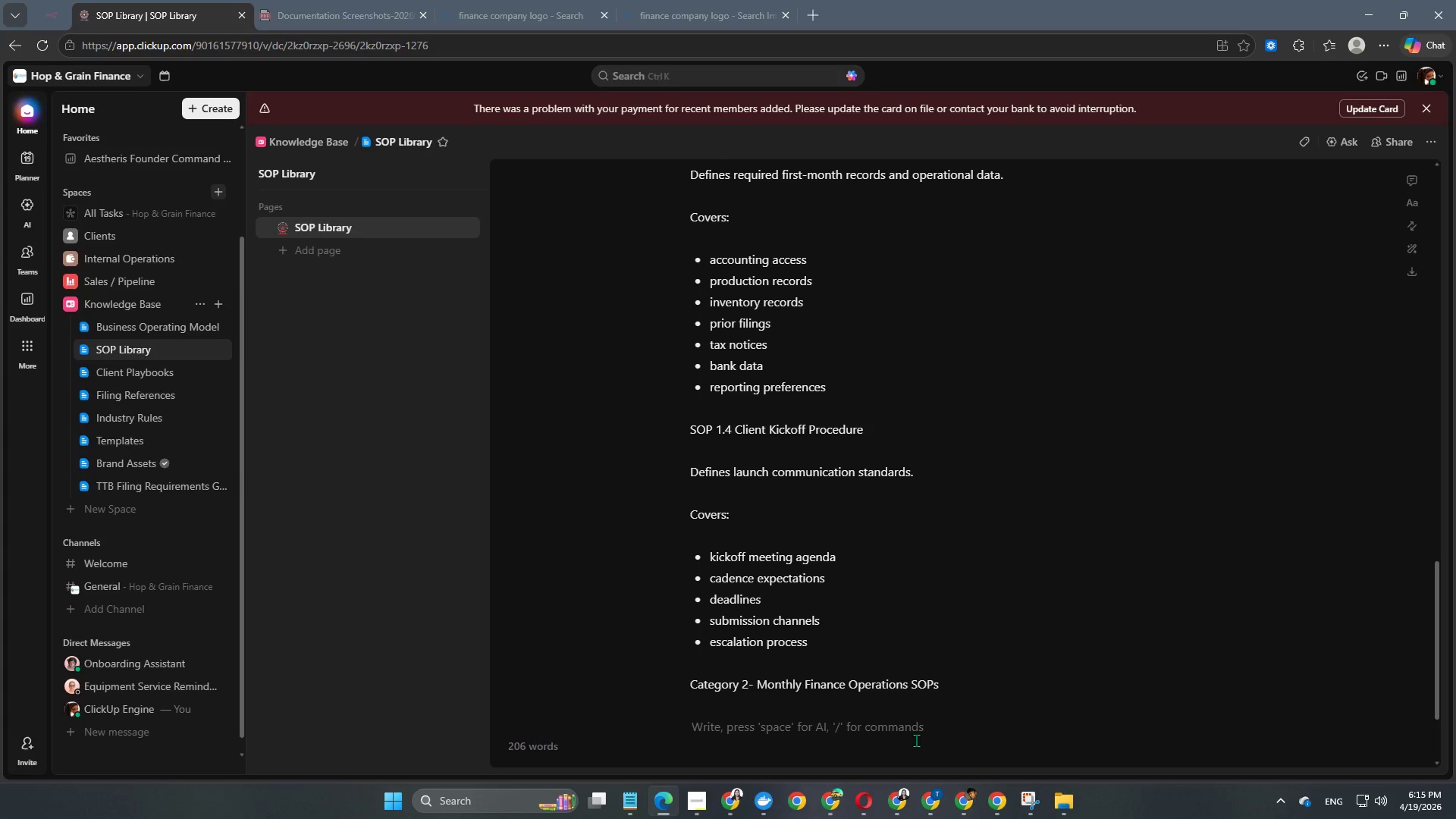 
type(SOP 2.1 monthly cl)
 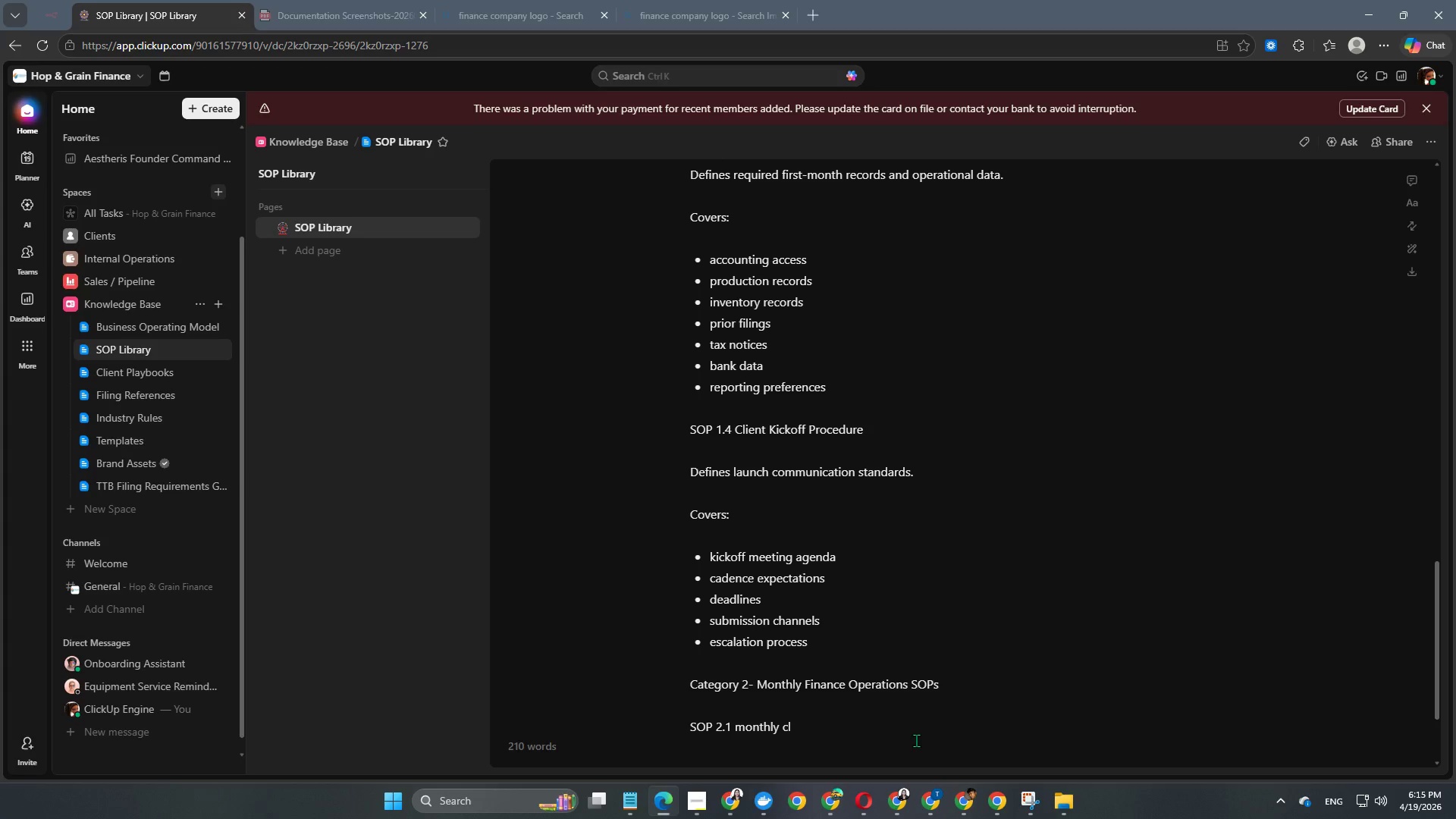 
type(ose cycle management)
 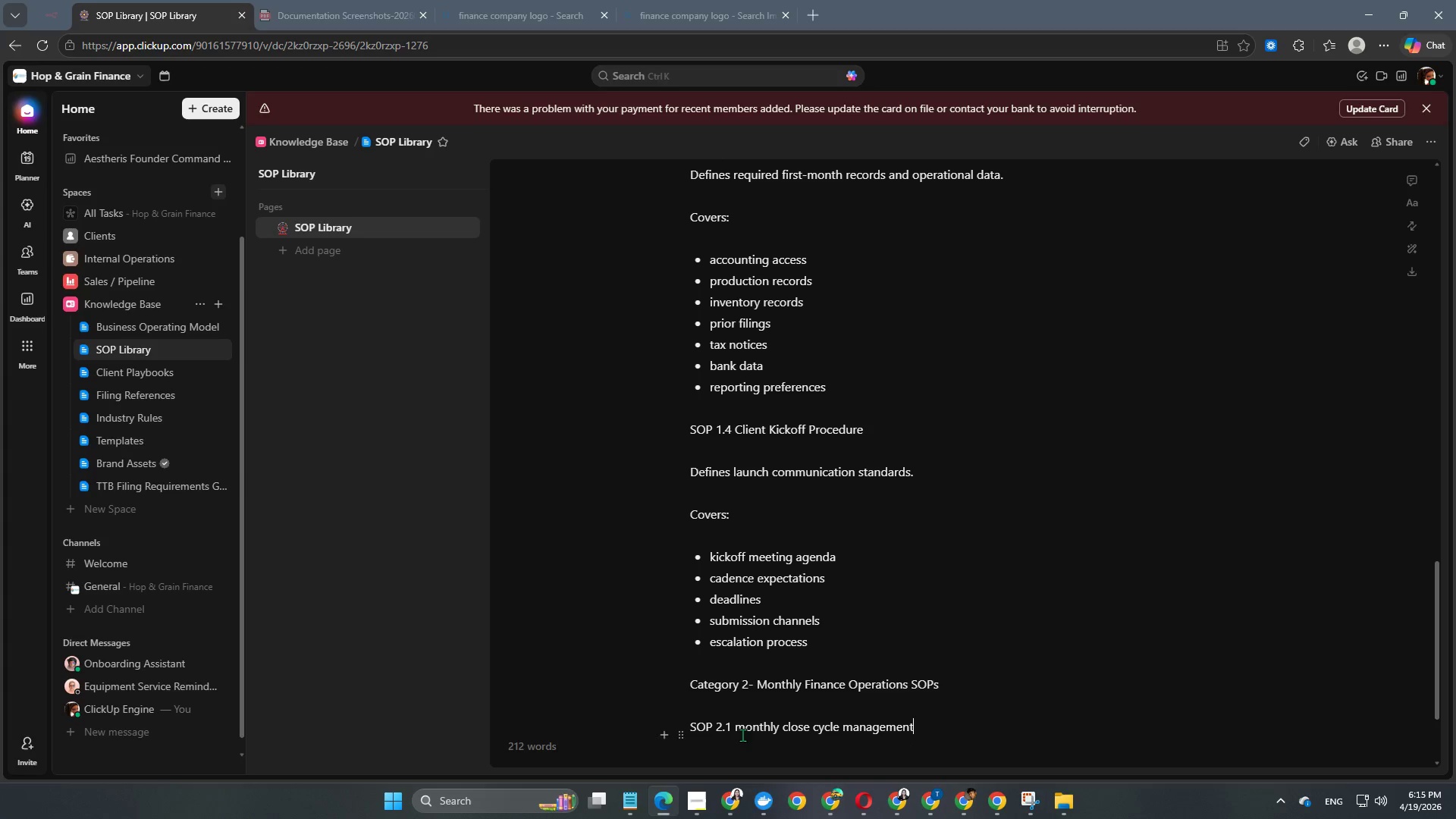 
left_click([745, 724])
 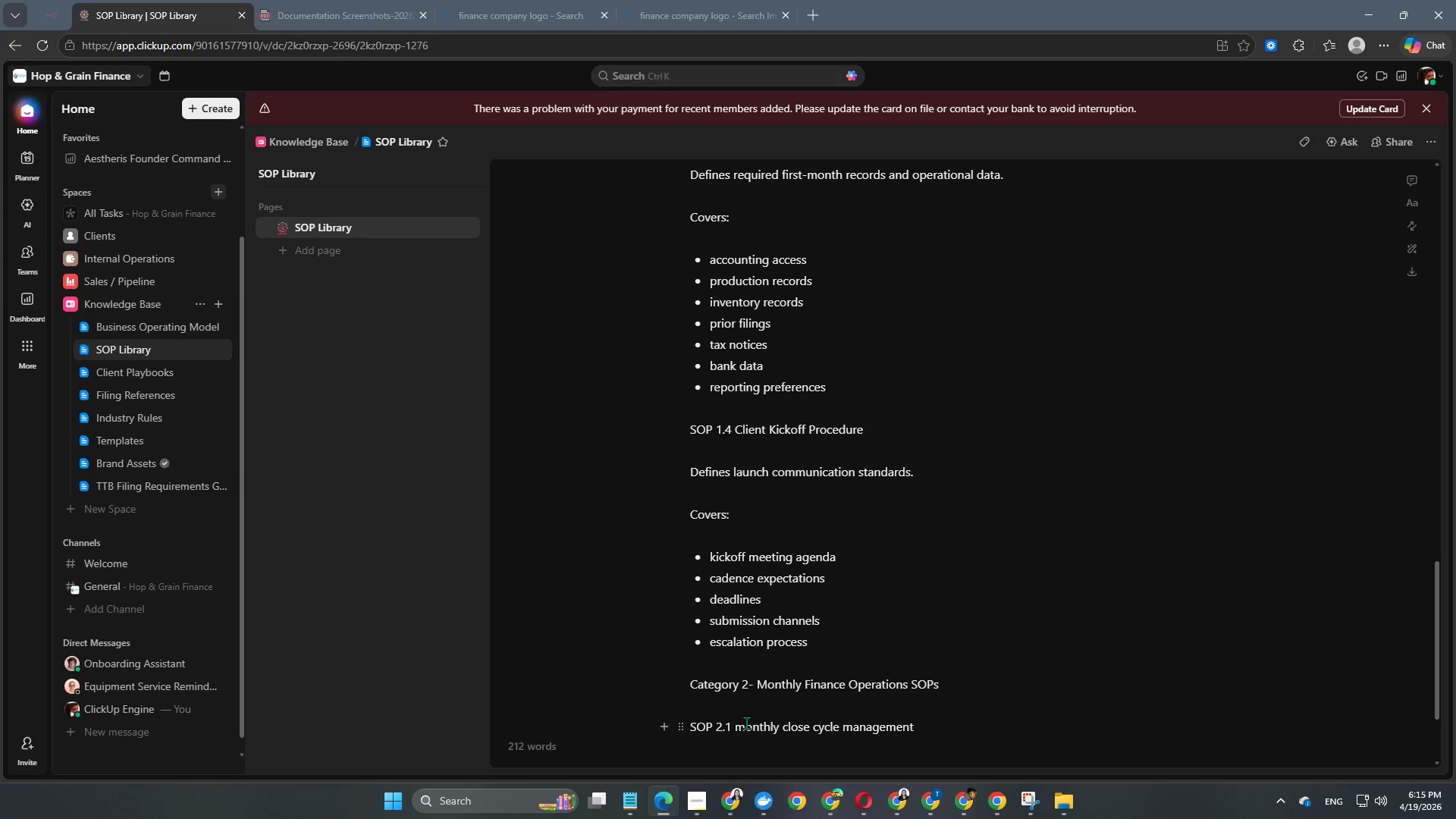 
key(Backspace)
 